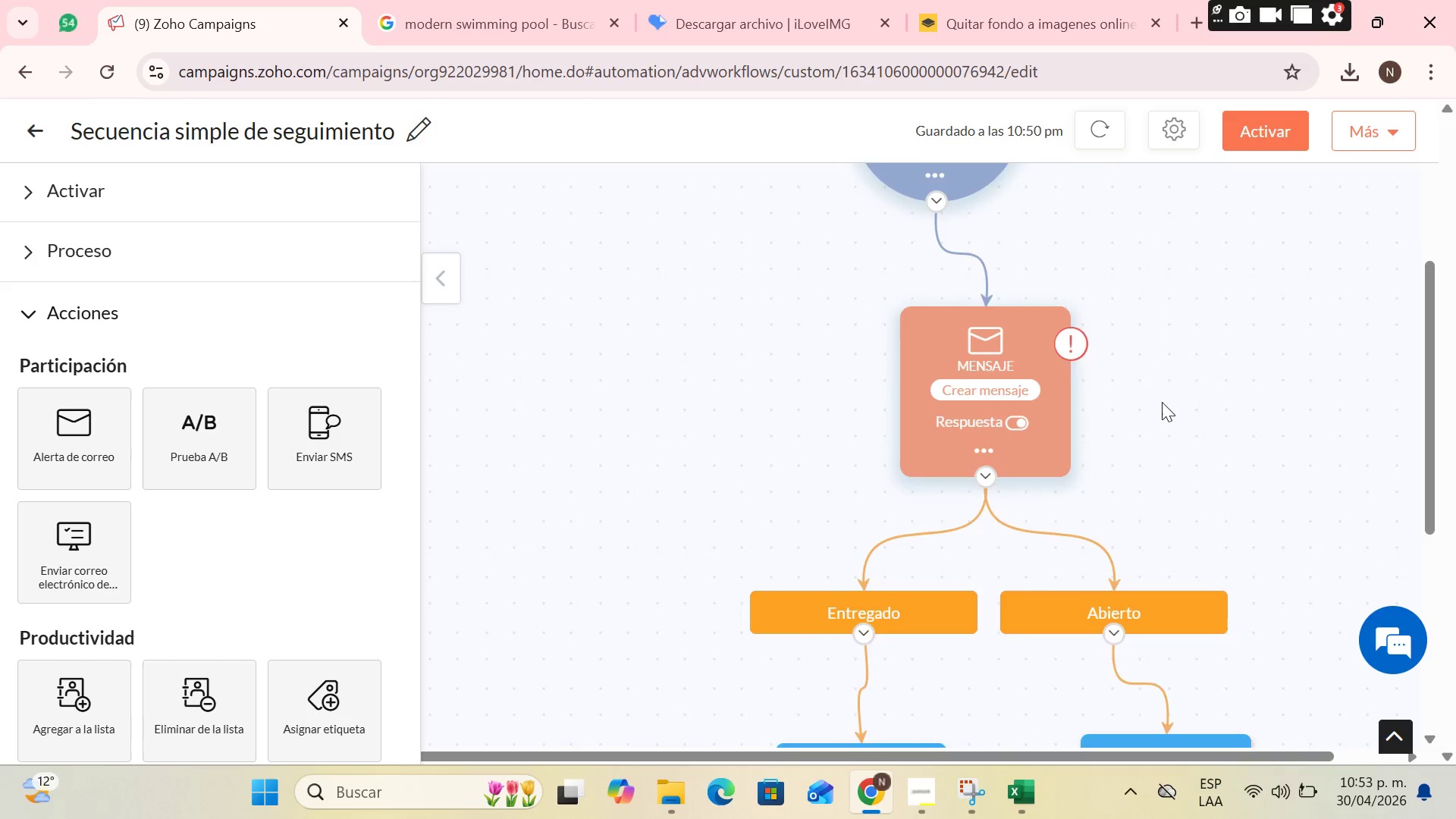 
scroll: coordinate [1189, 387], scroll_direction: down, amount: 4.0
 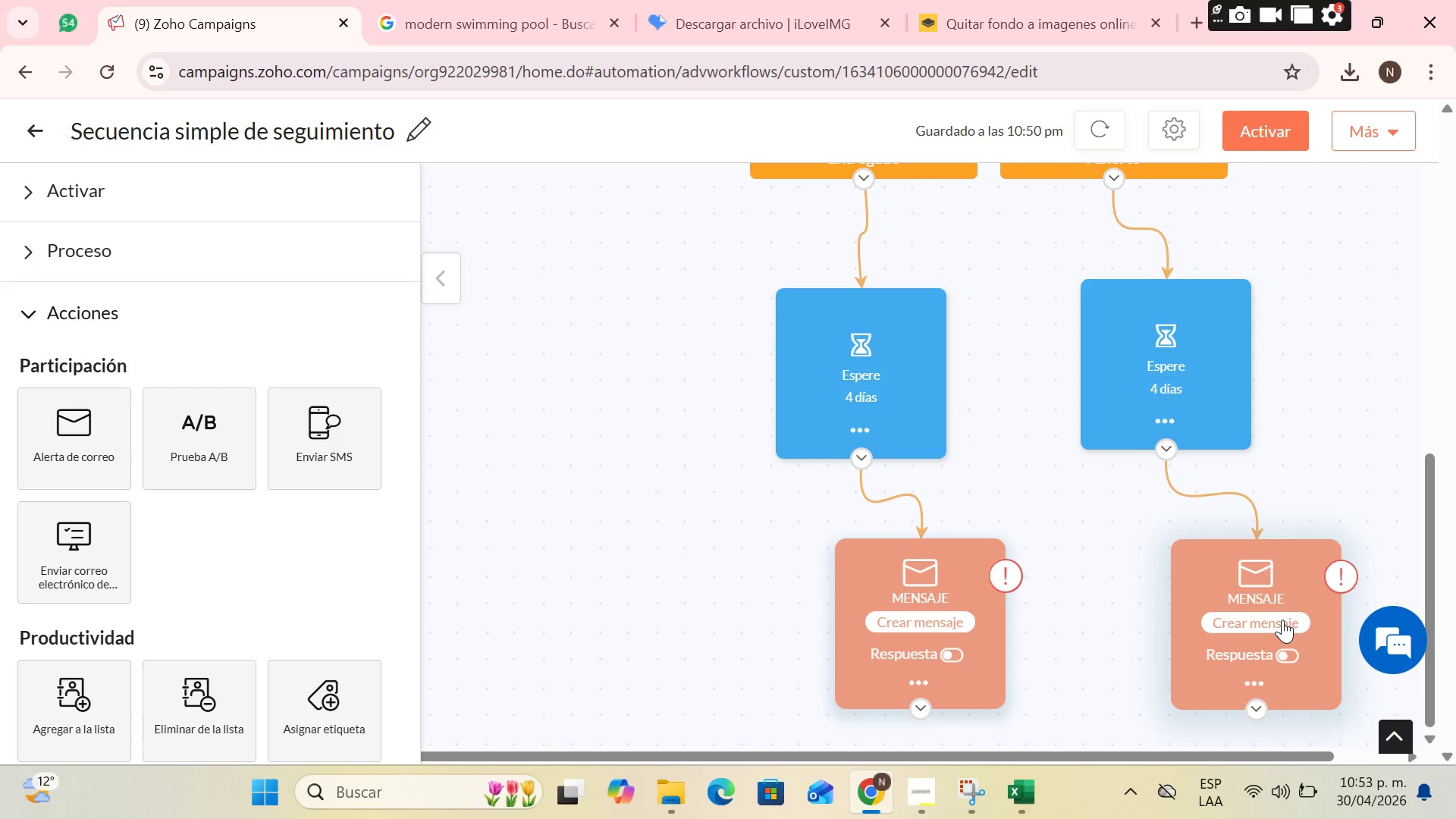 
left_click([1282, 620])
 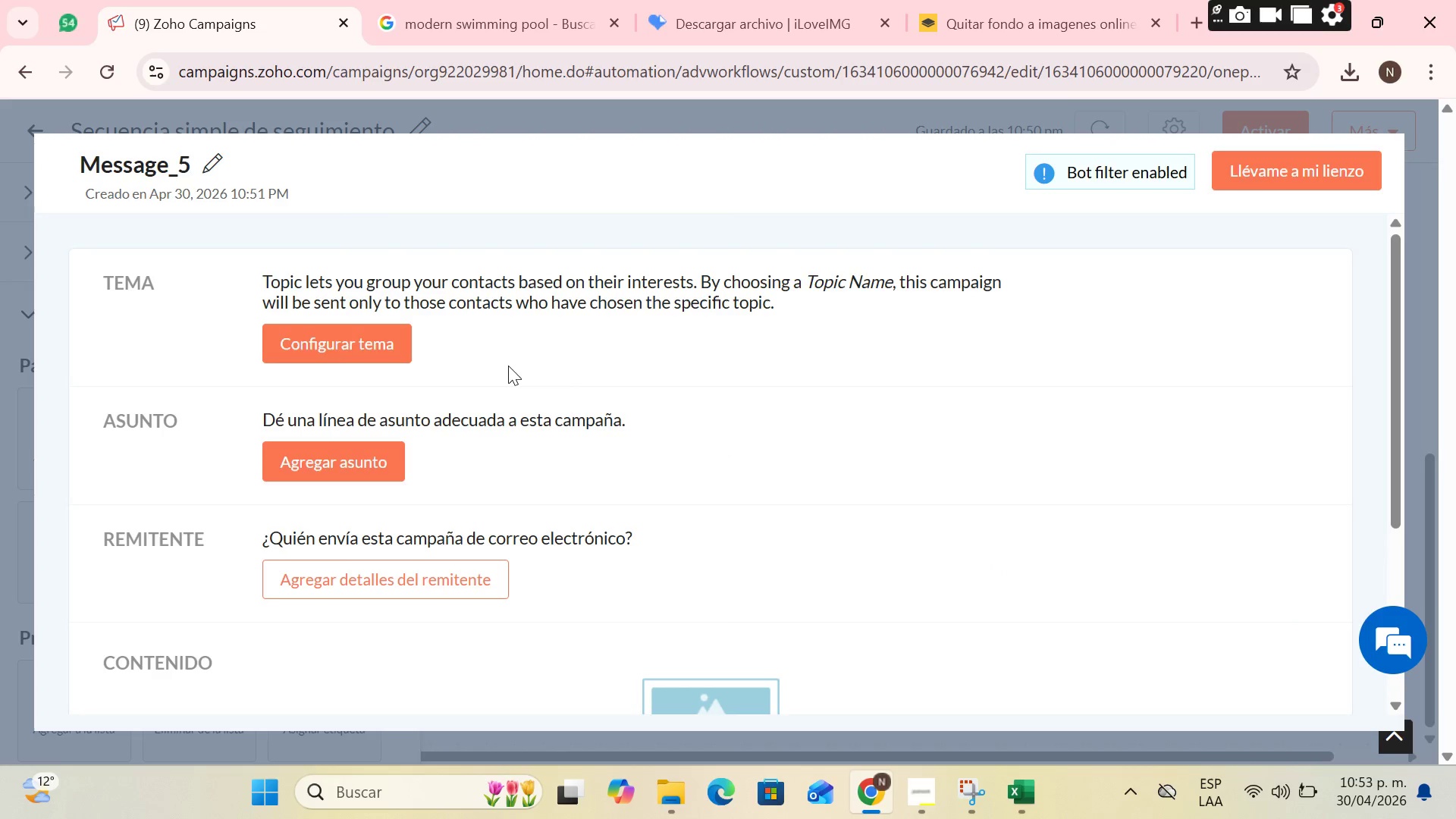 
left_click([394, 341])
 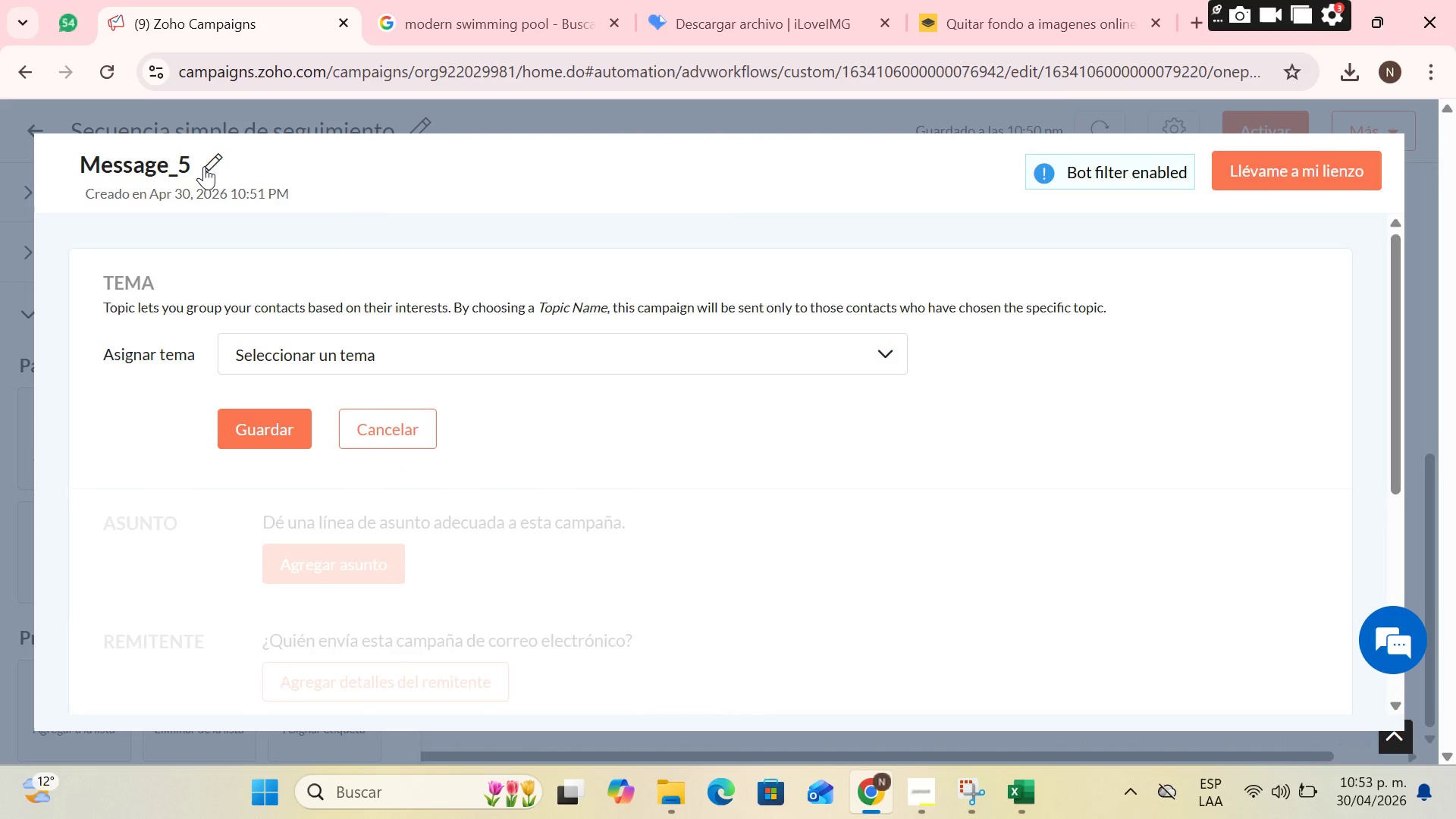 
wait(7.61)
 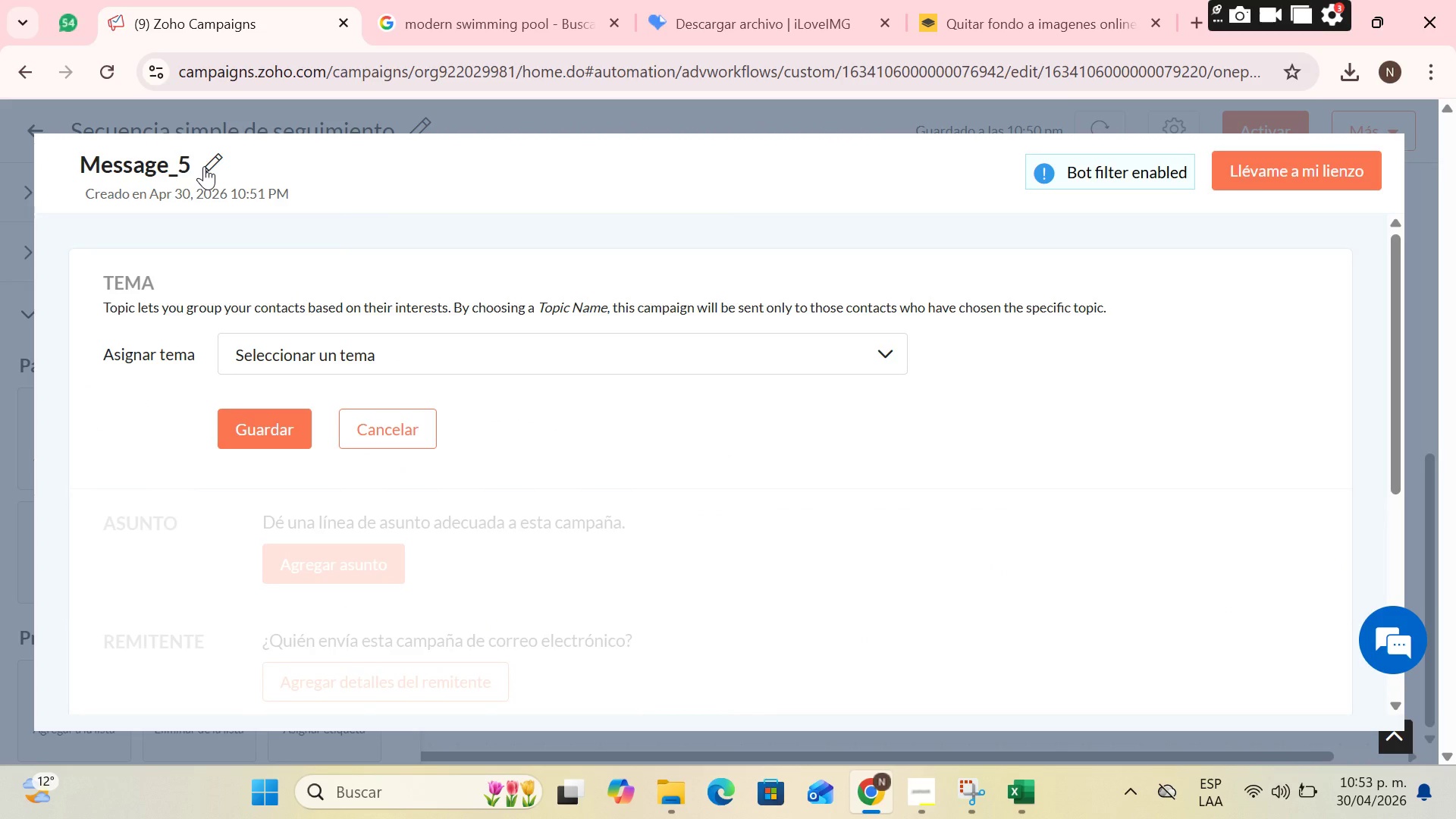 
type(2 Mail )
 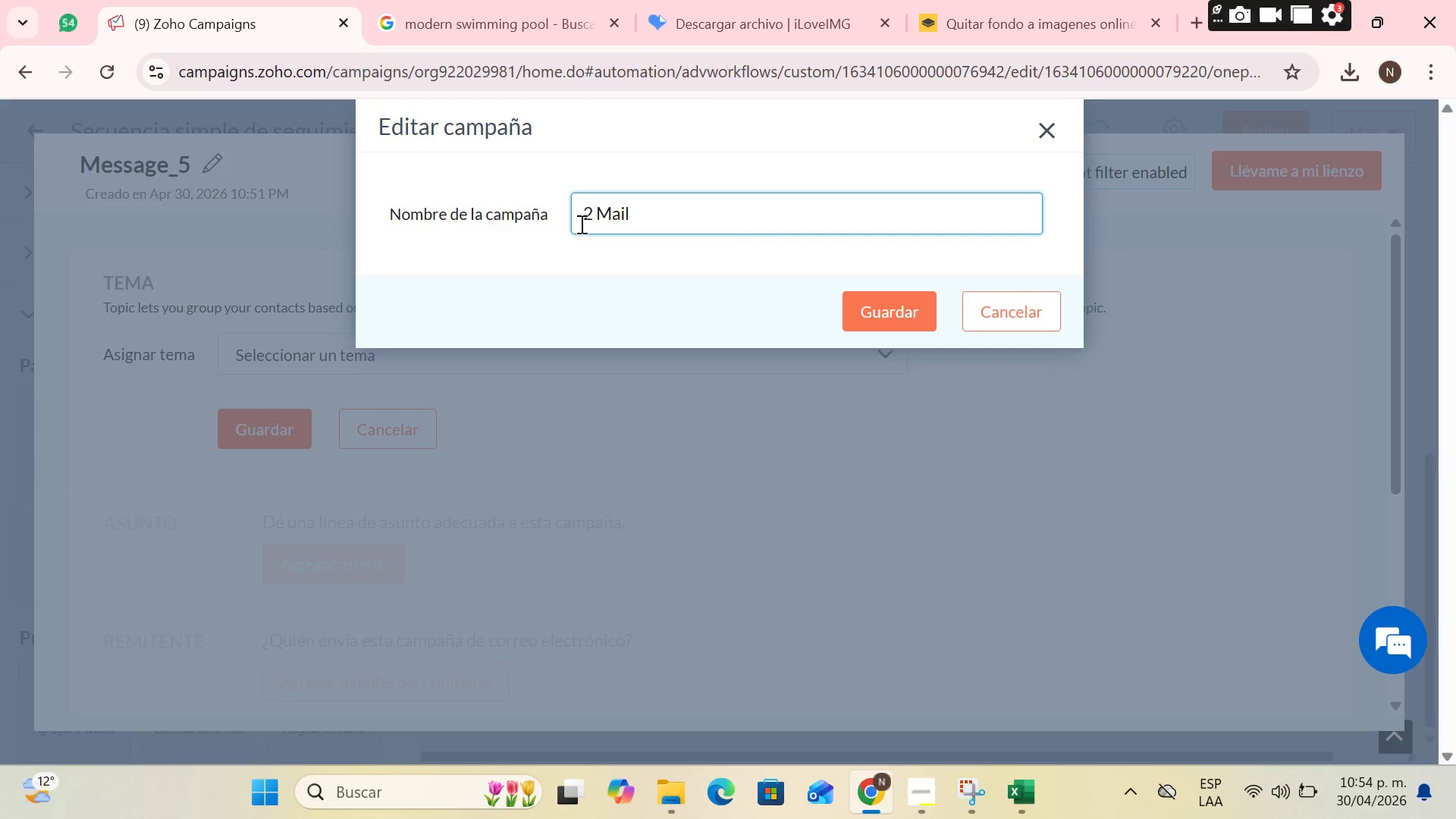 
wait(34.38)
 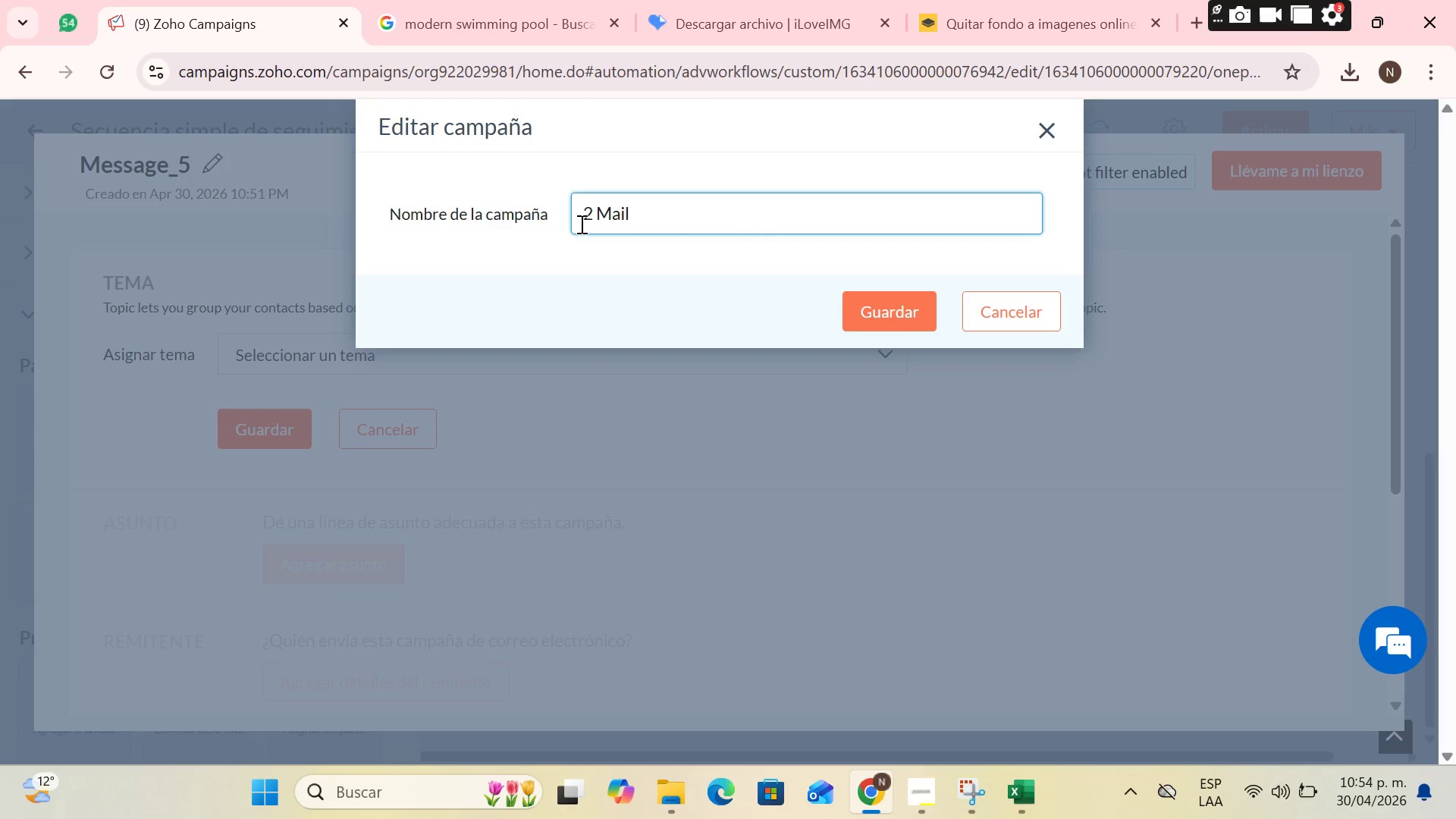 
type(Unique Repairs)
 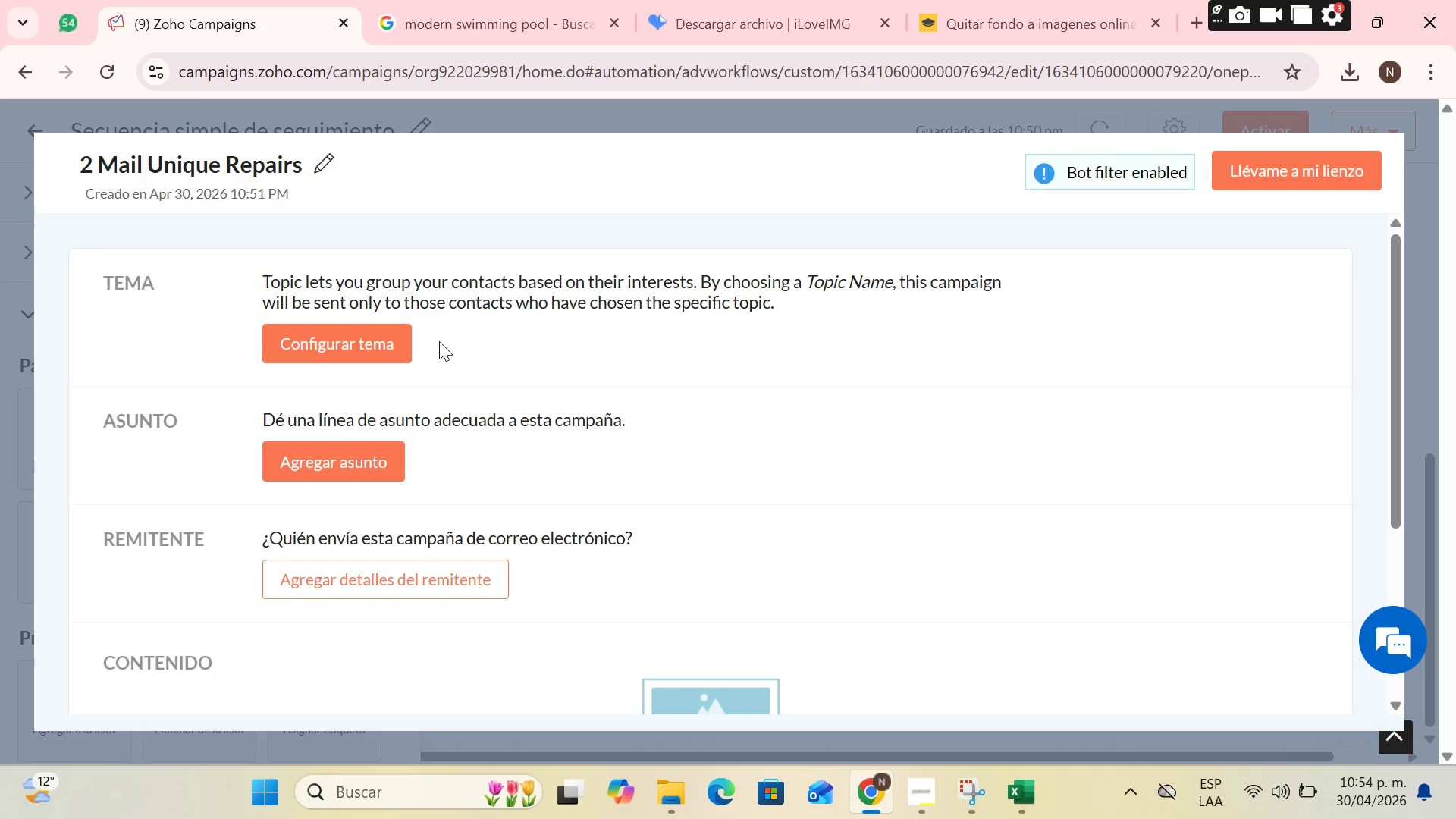 
left_click([372, 337])
 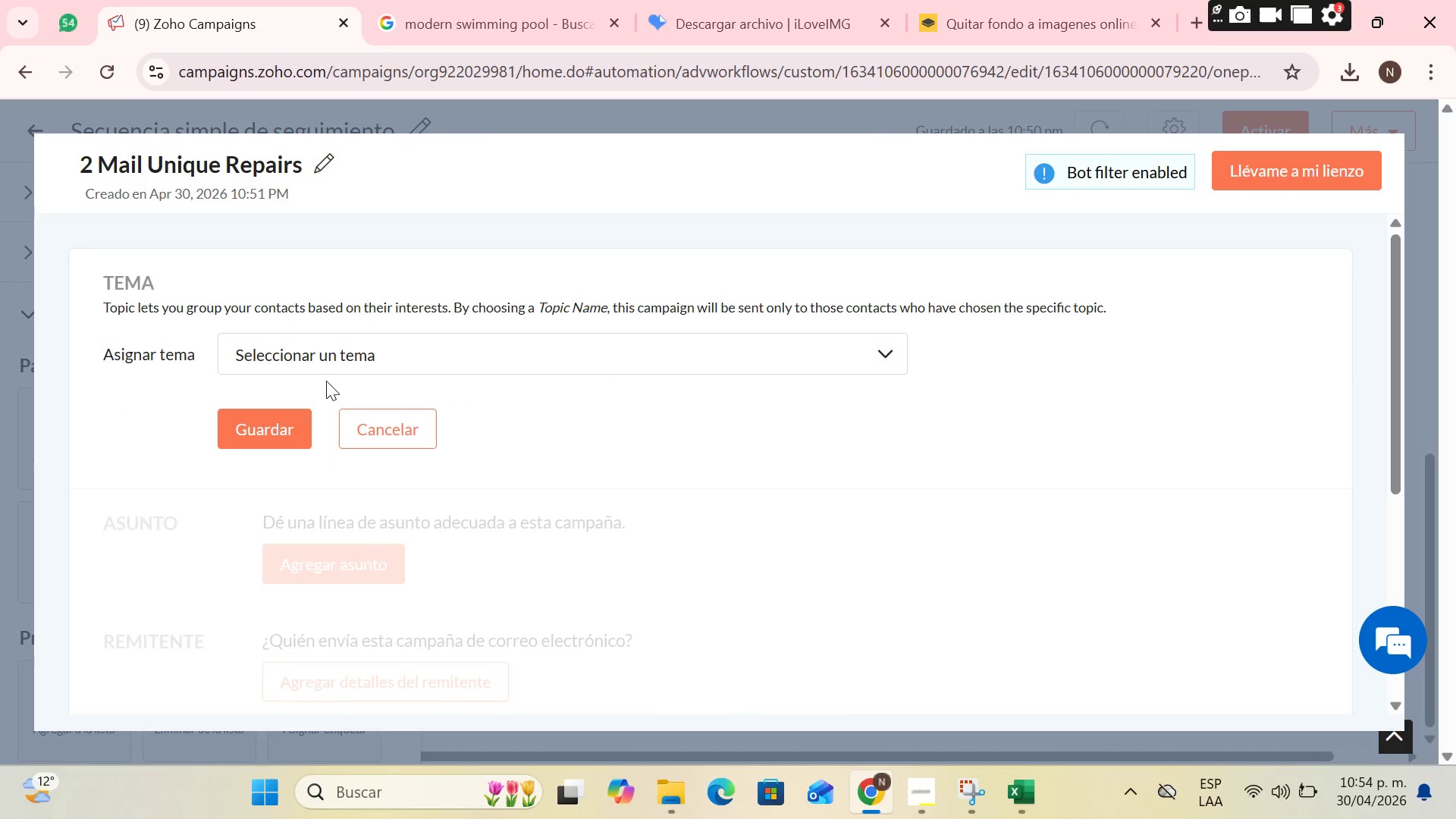 
left_click([330, 366])
 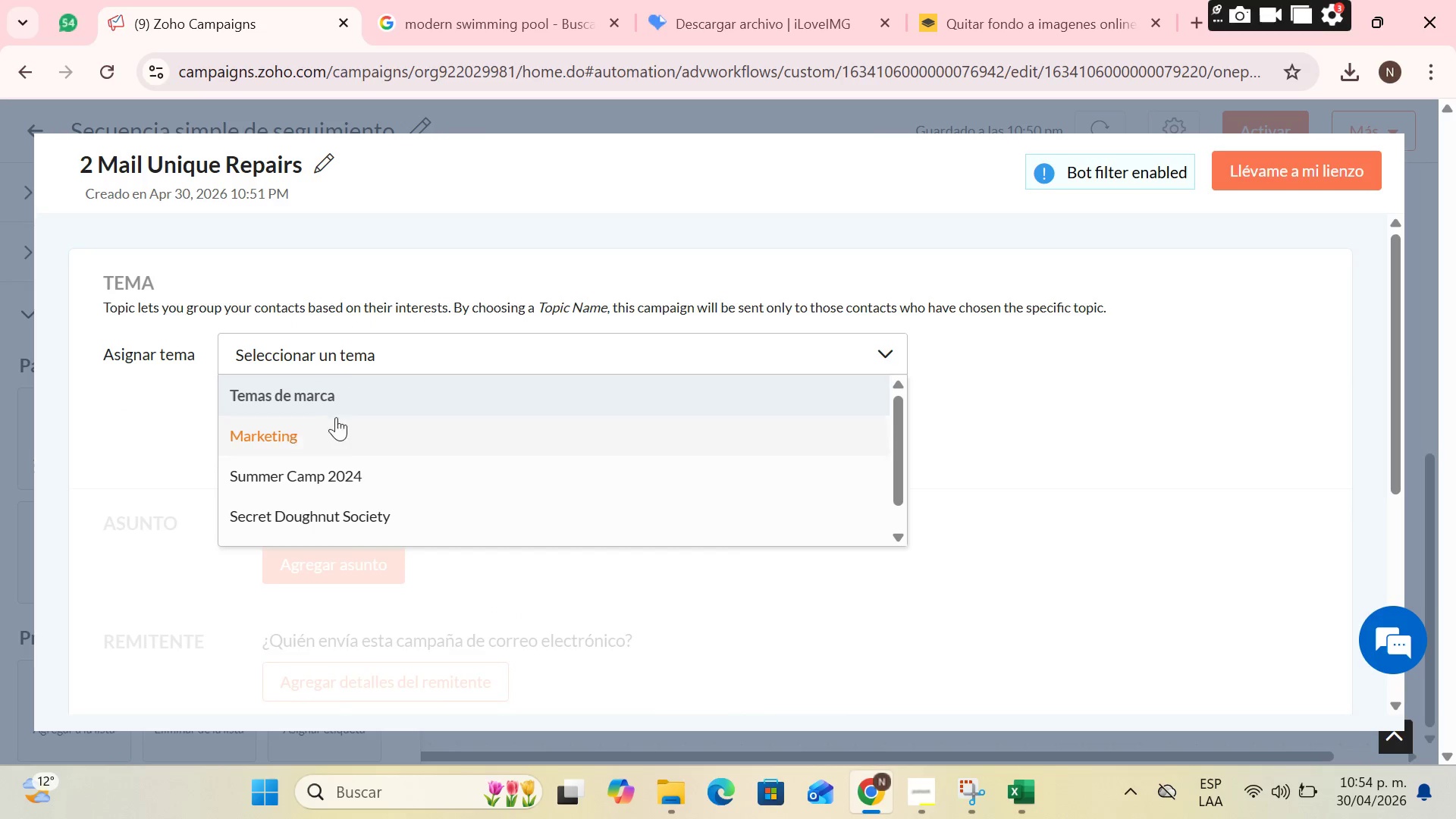 
scroll: coordinate [354, 431], scroll_direction: down, amount: 3.0
 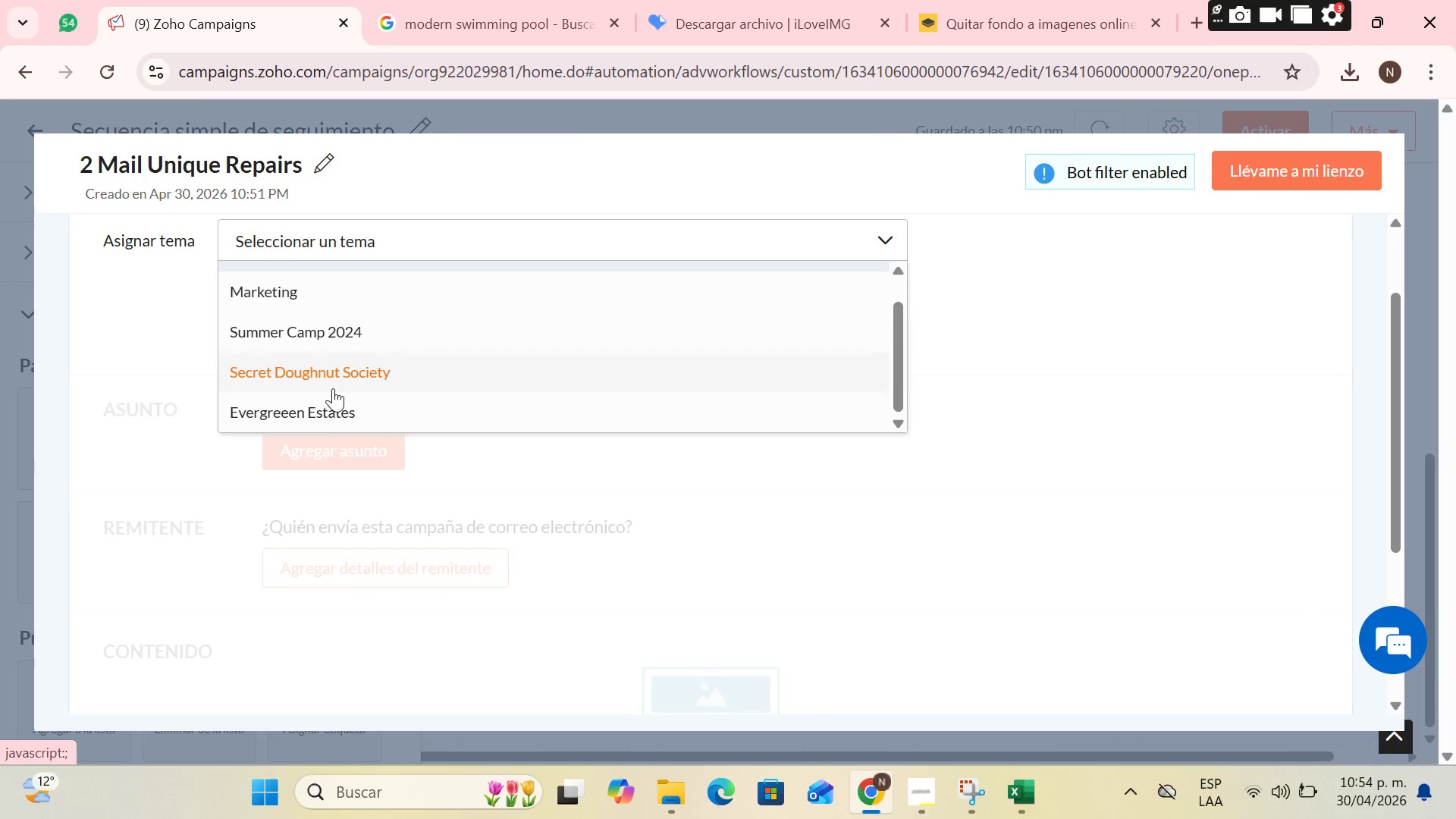 
left_click([313, 408])
 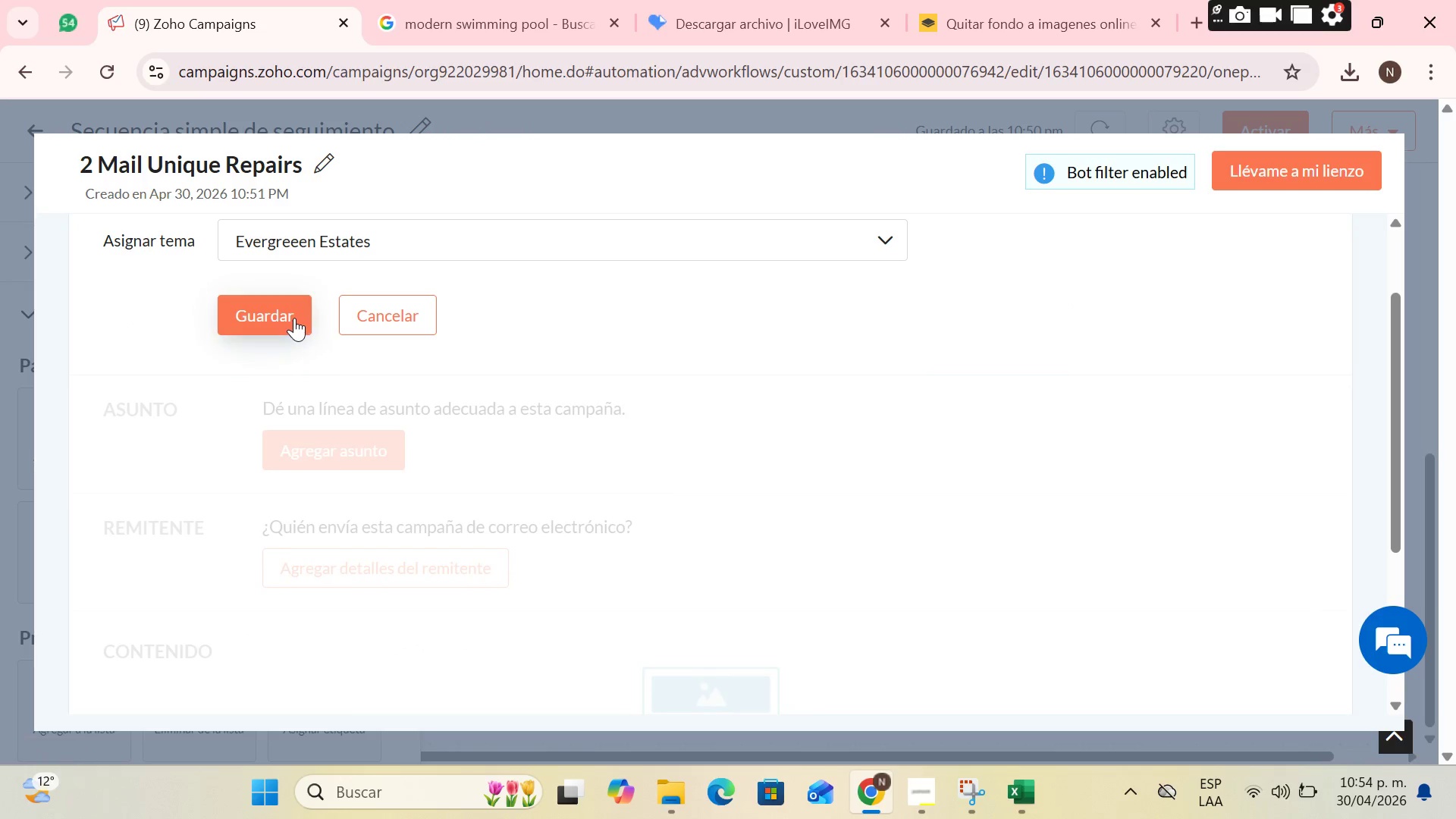 
left_click([294, 318])
 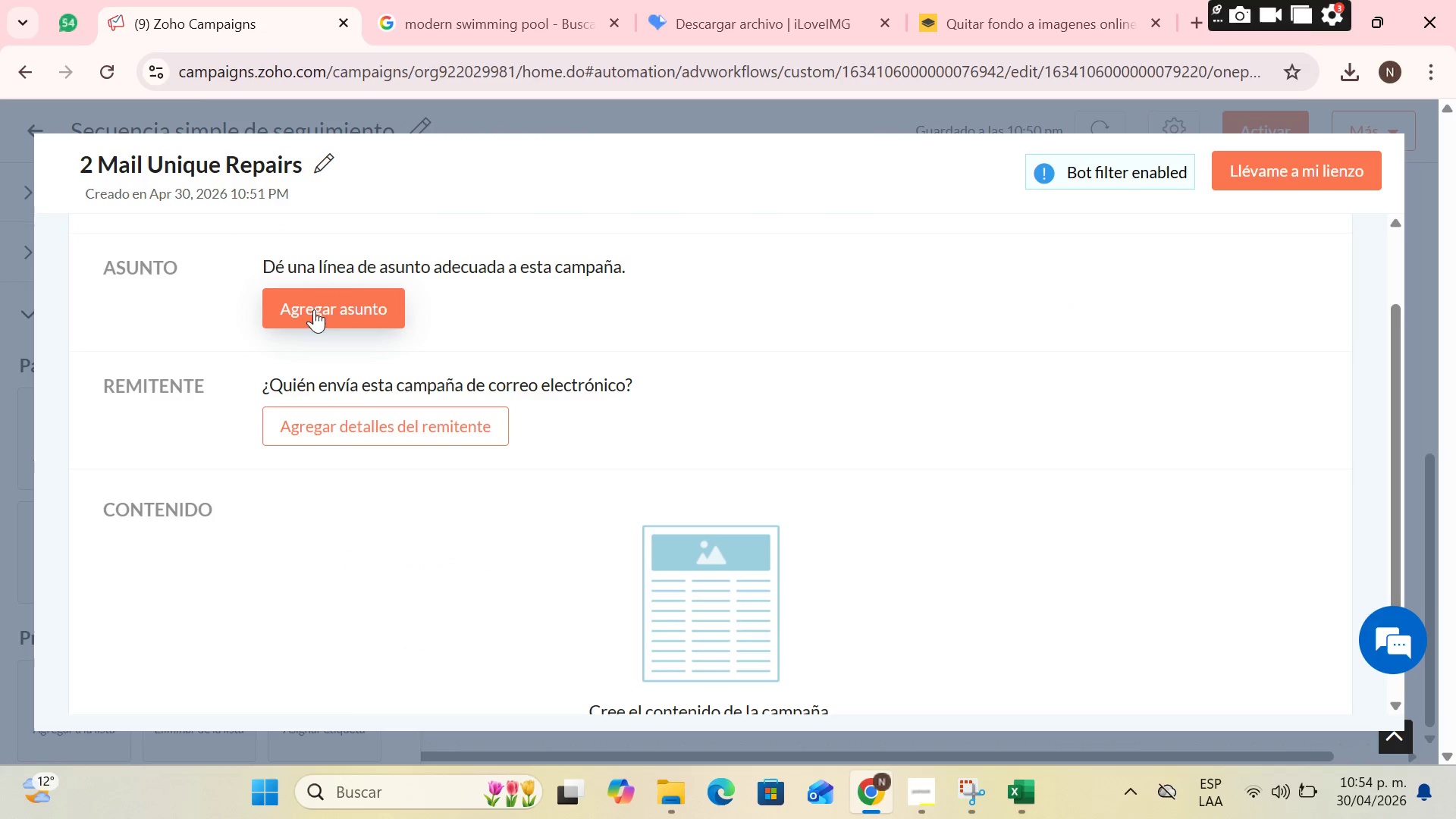 
scroll: coordinate [448, 335], scroll_direction: down, amount: 1.0
 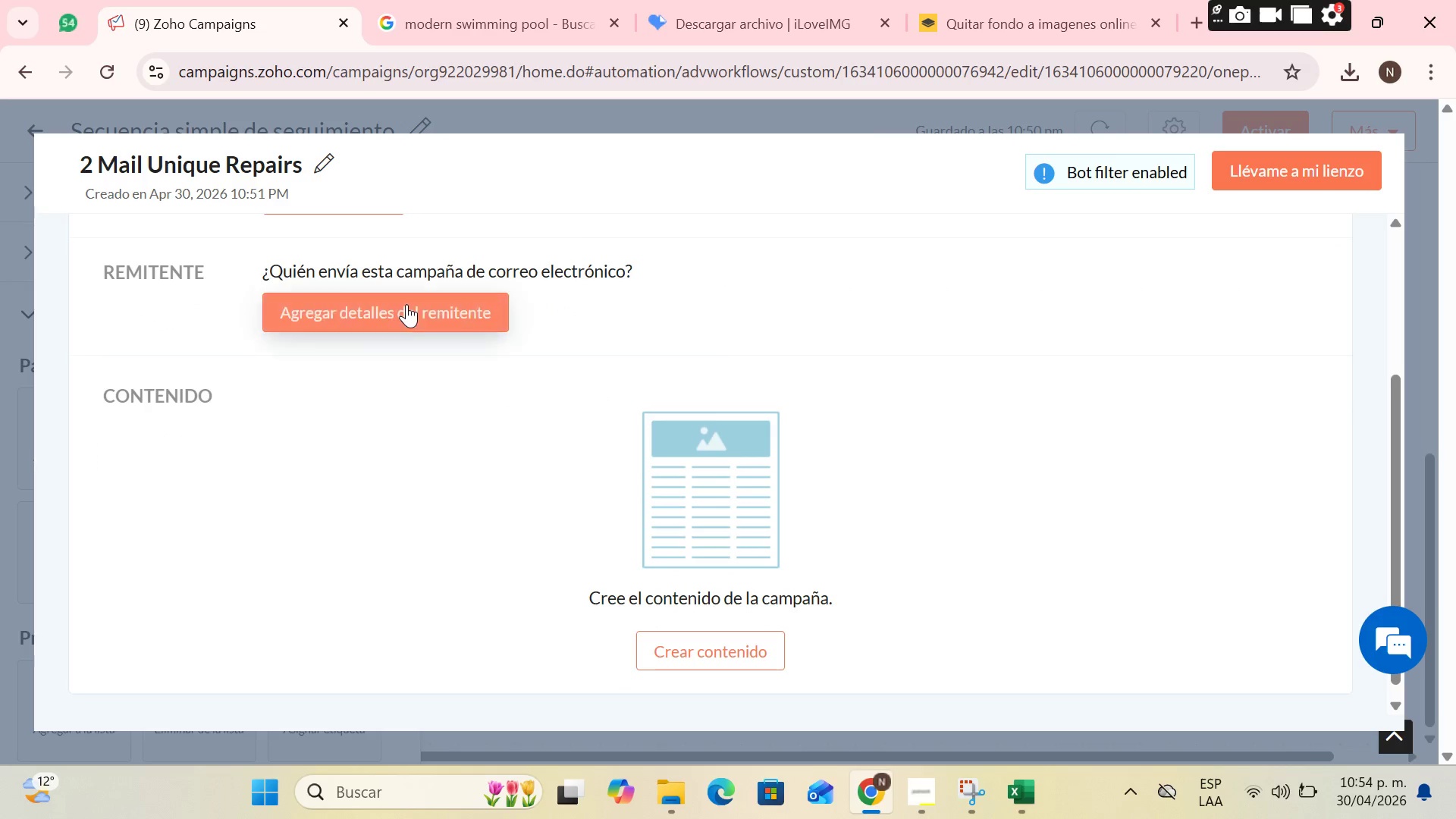 
left_click([406, 304])
 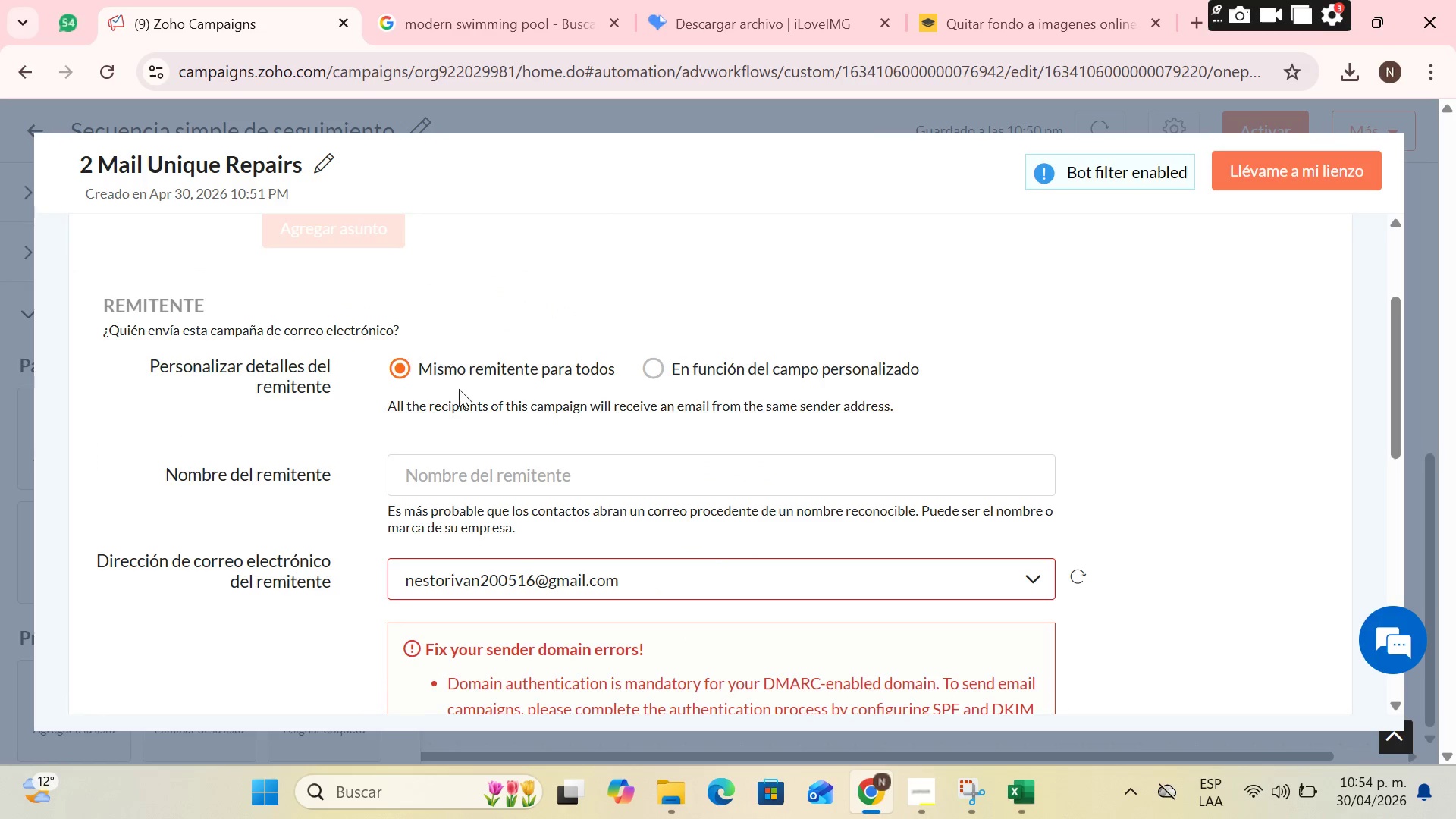 
left_click([465, 475])
 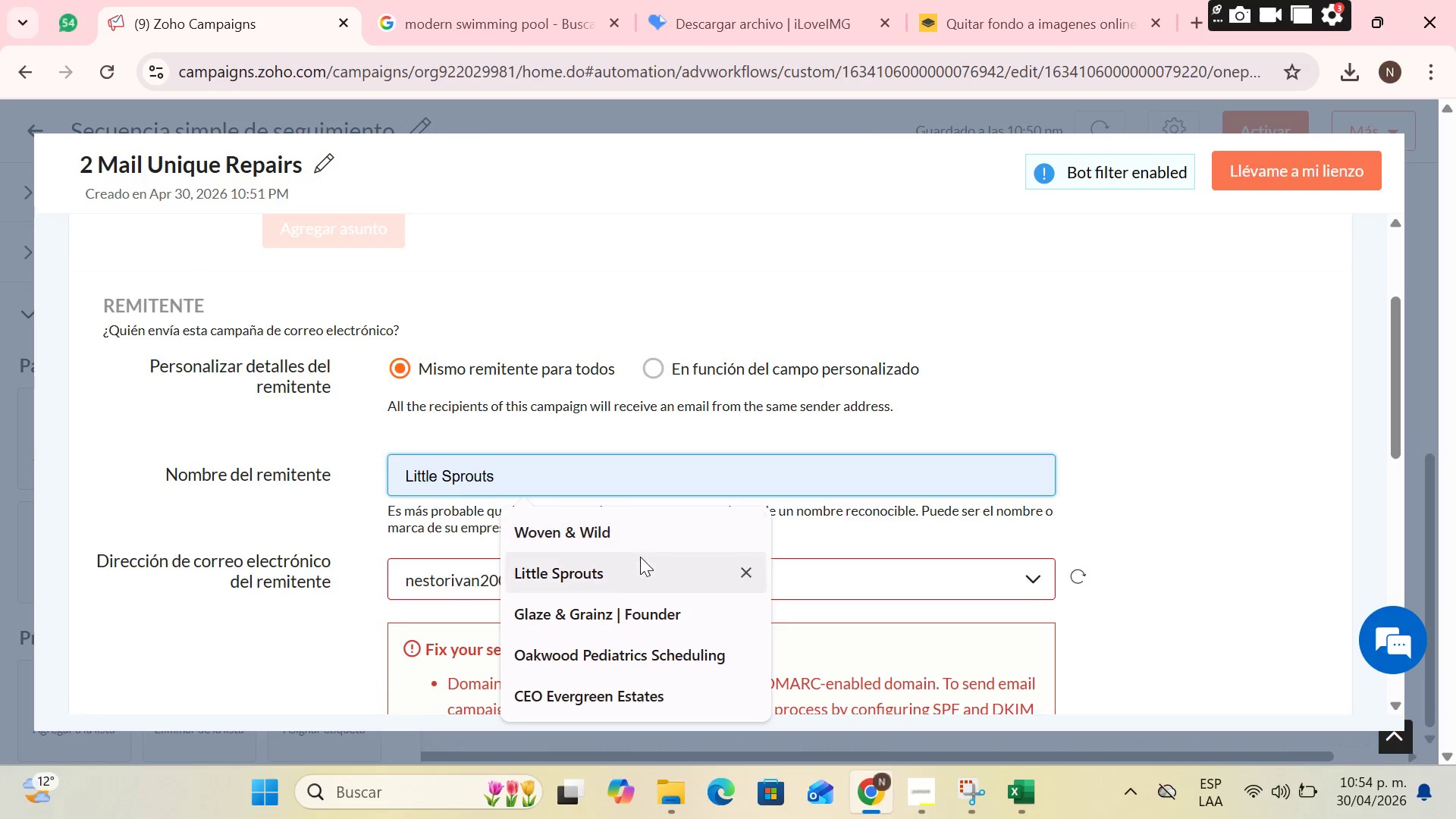 
scroll: coordinate [626, 582], scroll_direction: down, amount: 1.0
 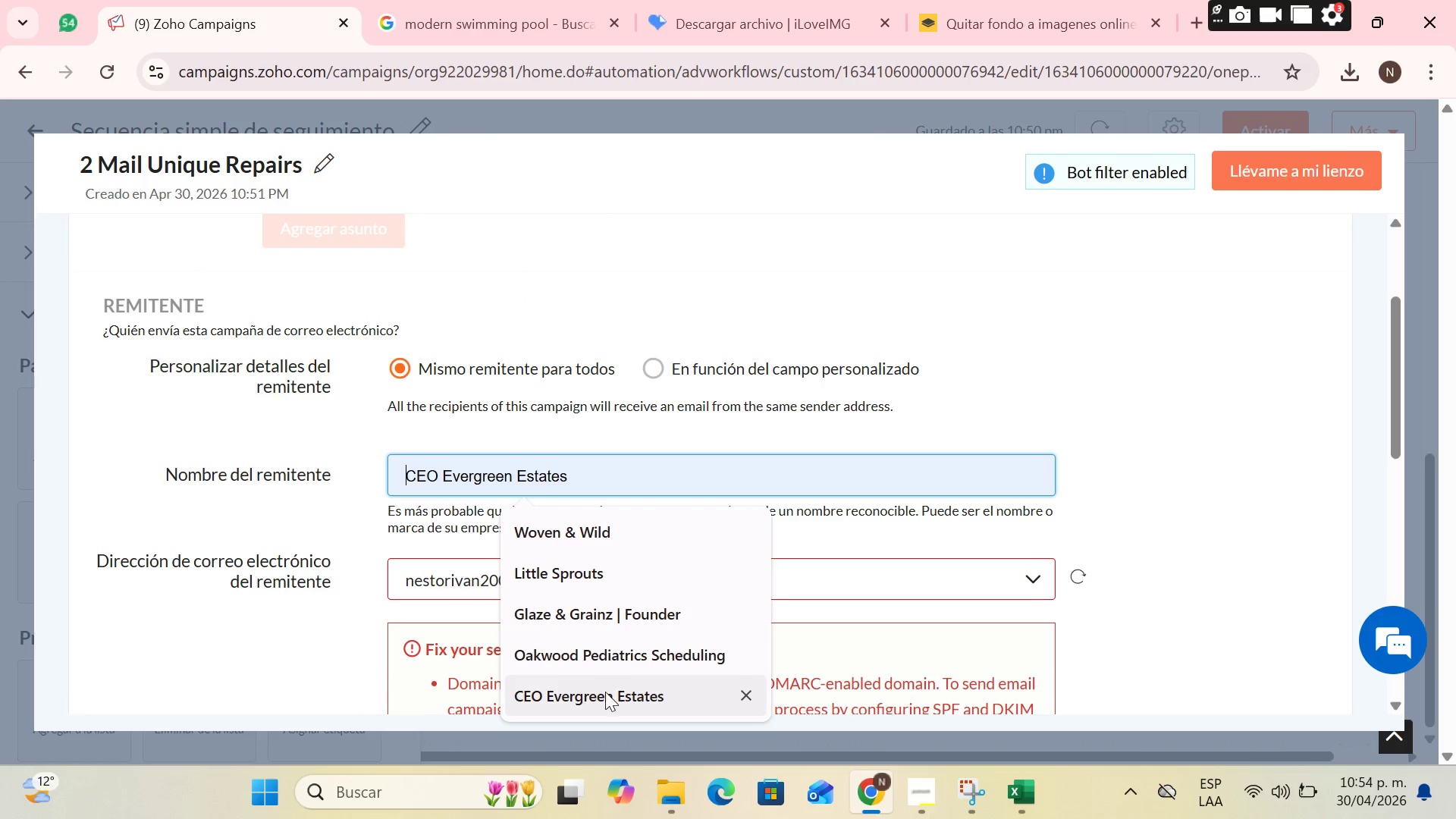 
left_click([605, 692])
 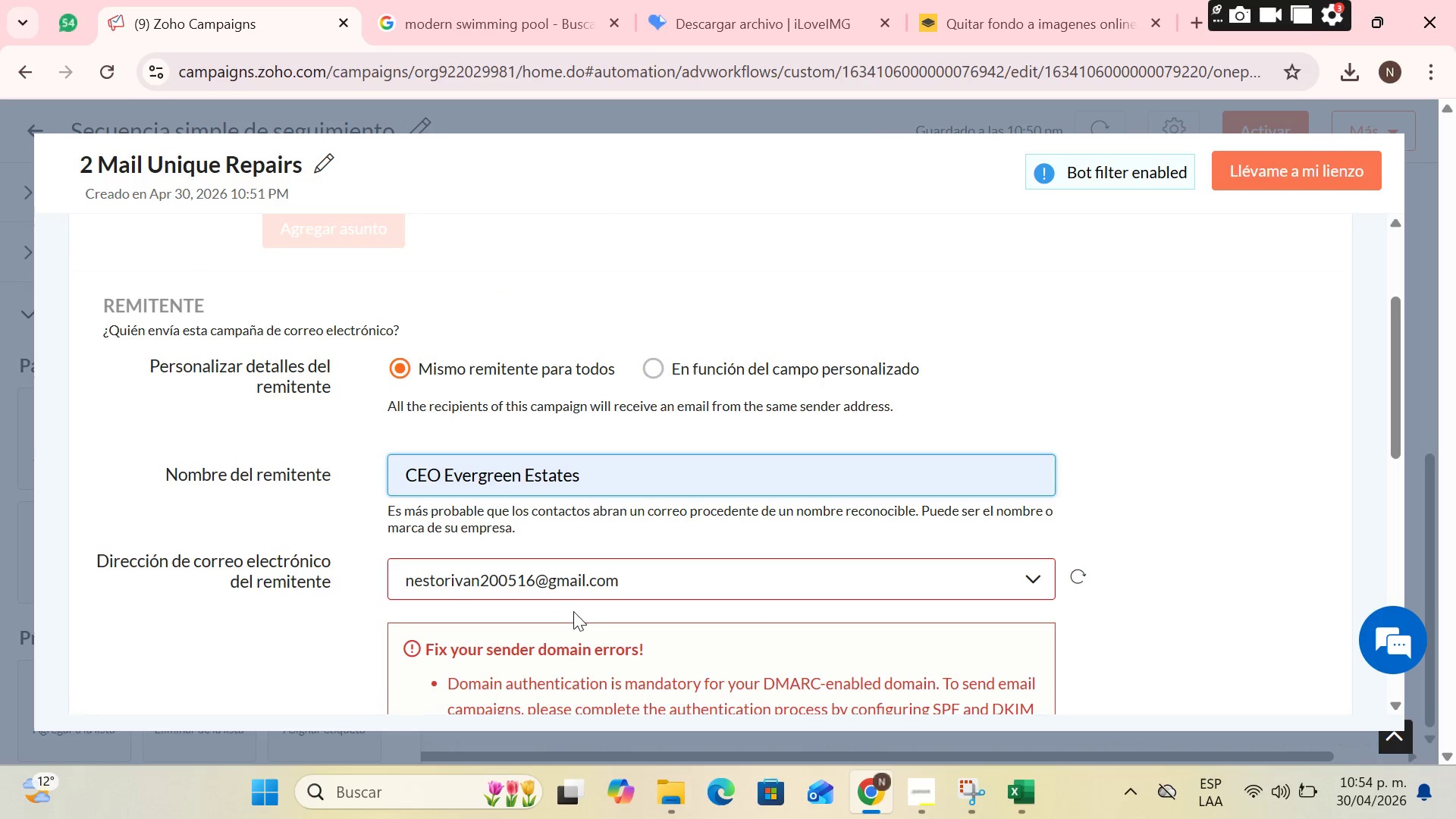 
left_click([579, 579])
 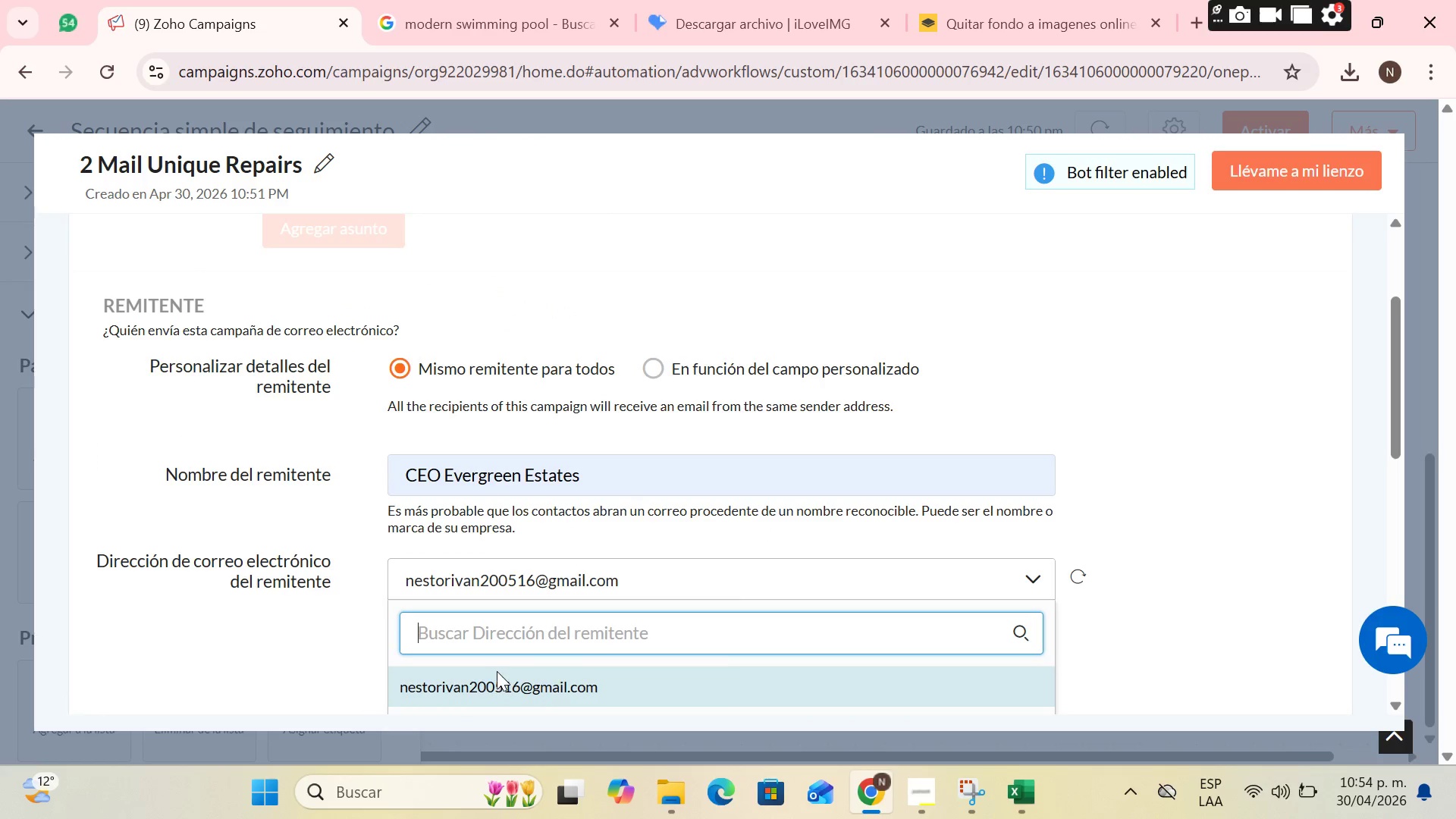 
scroll: coordinate [498, 670], scroll_direction: down, amount: 1.0
 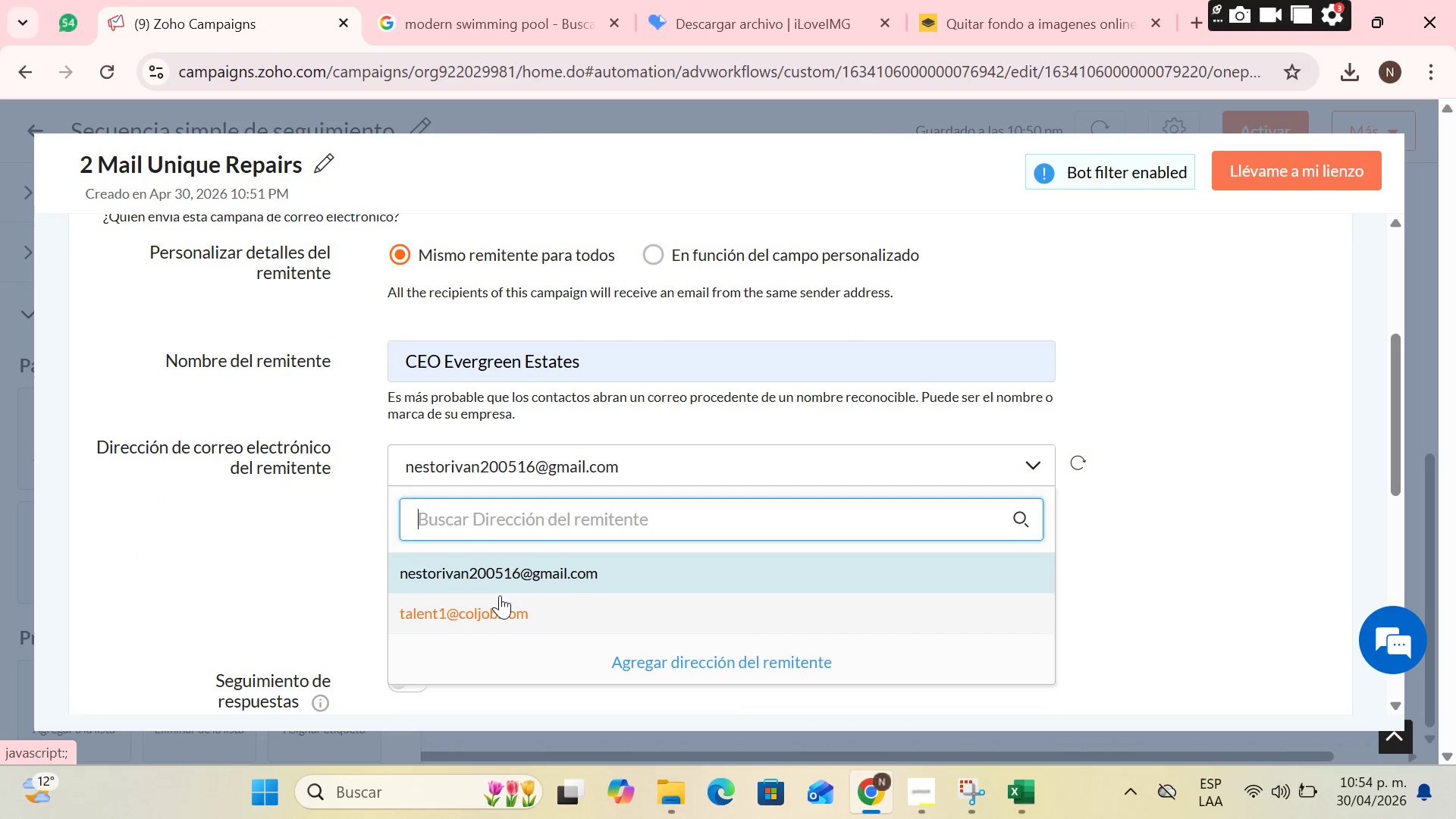 
left_click([498, 598])
 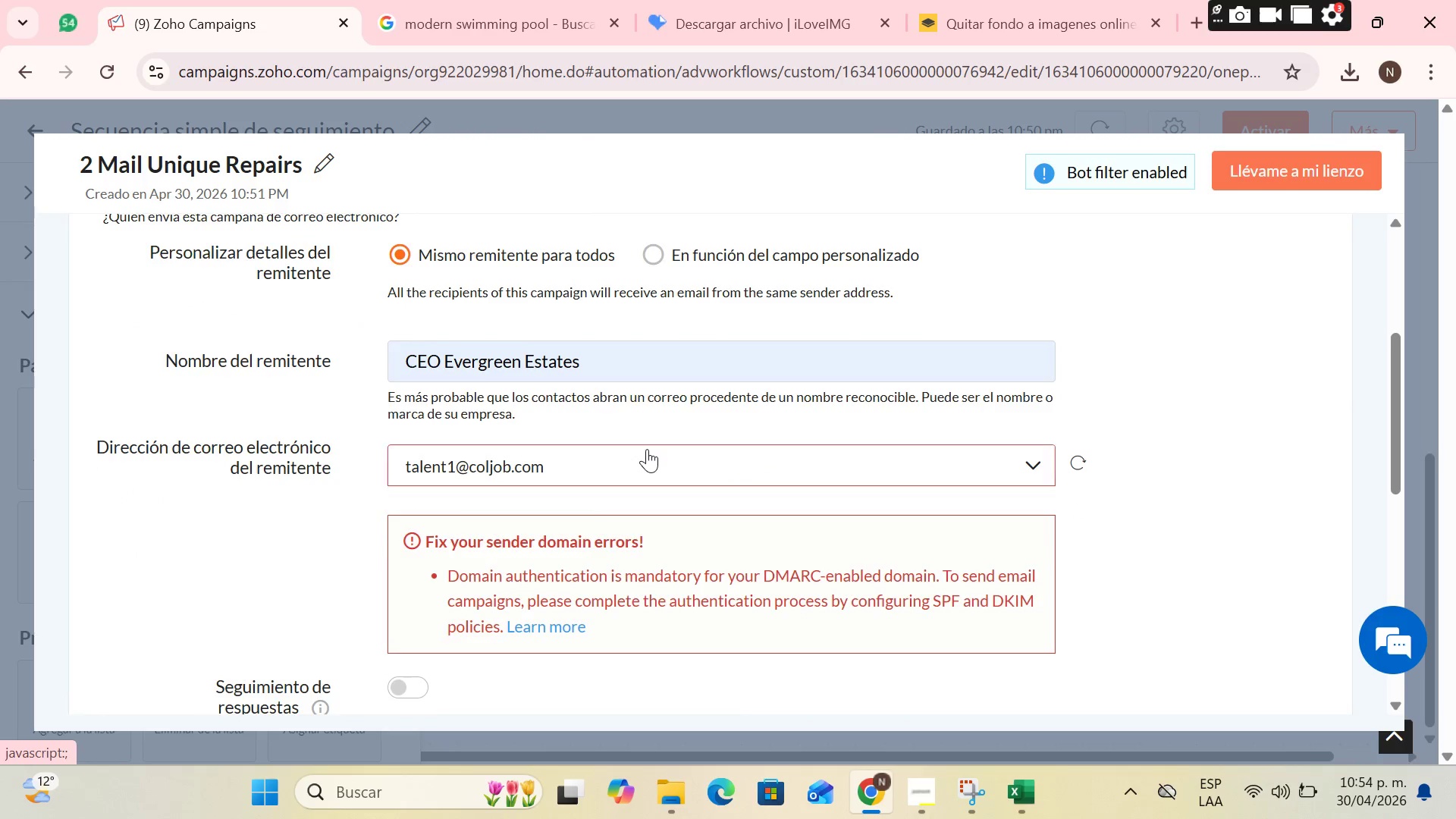 
scroll: coordinate [647, 449], scroll_direction: down, amount: 2.0
 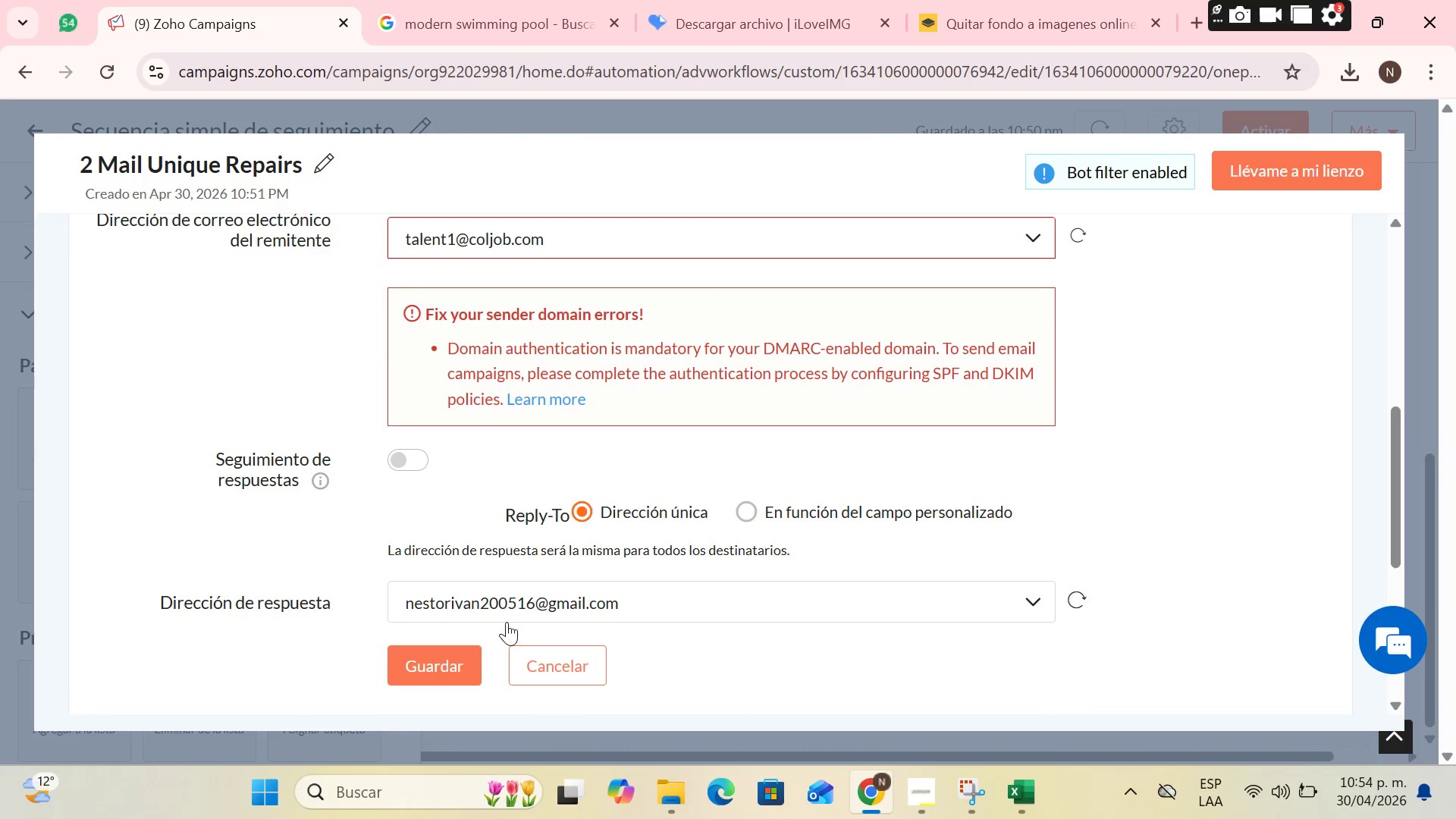 
left_click([507, 622])
 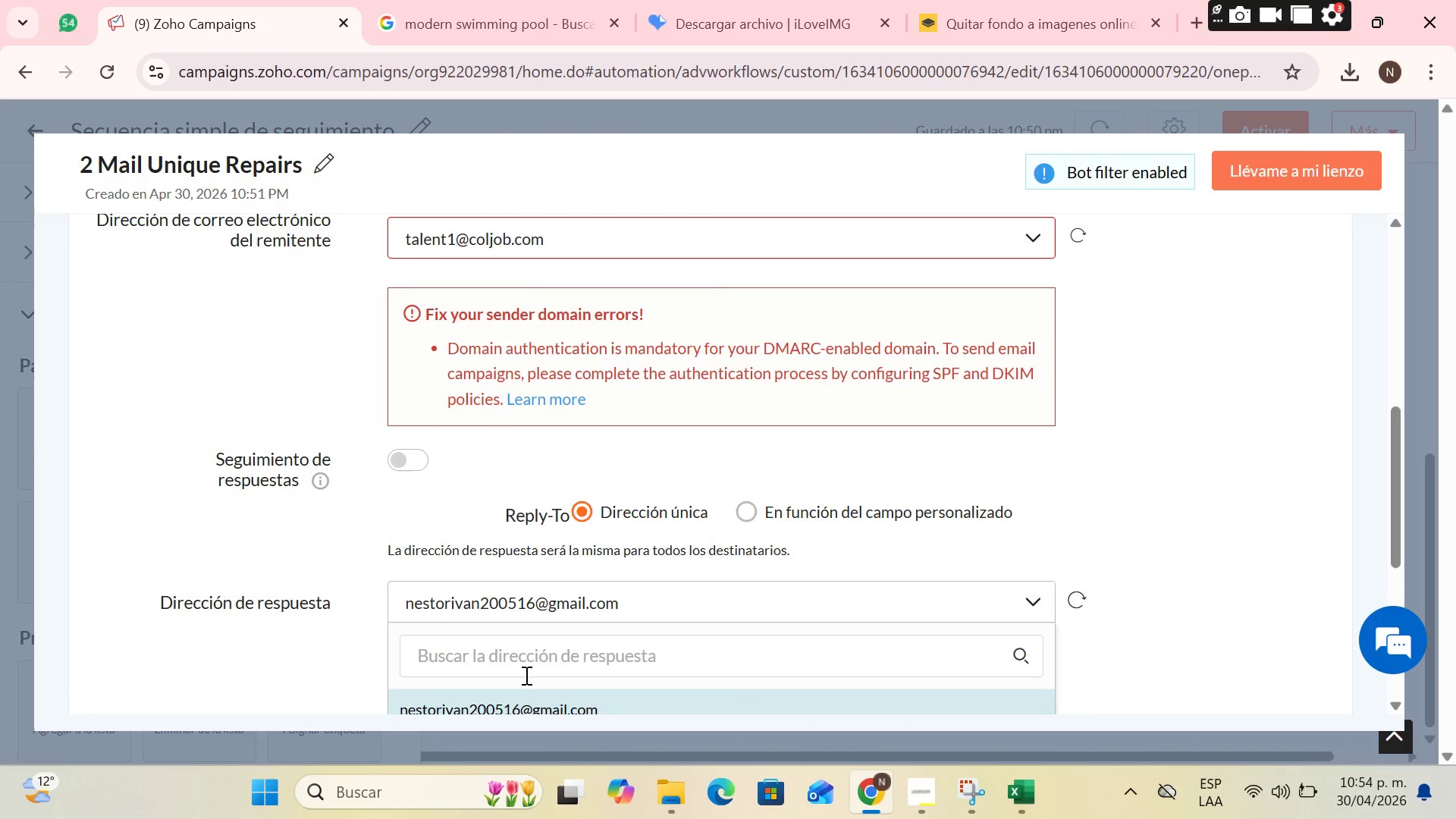 
scroll: coordinate [524, 670], scroll_direction: down, amount: 1.0
 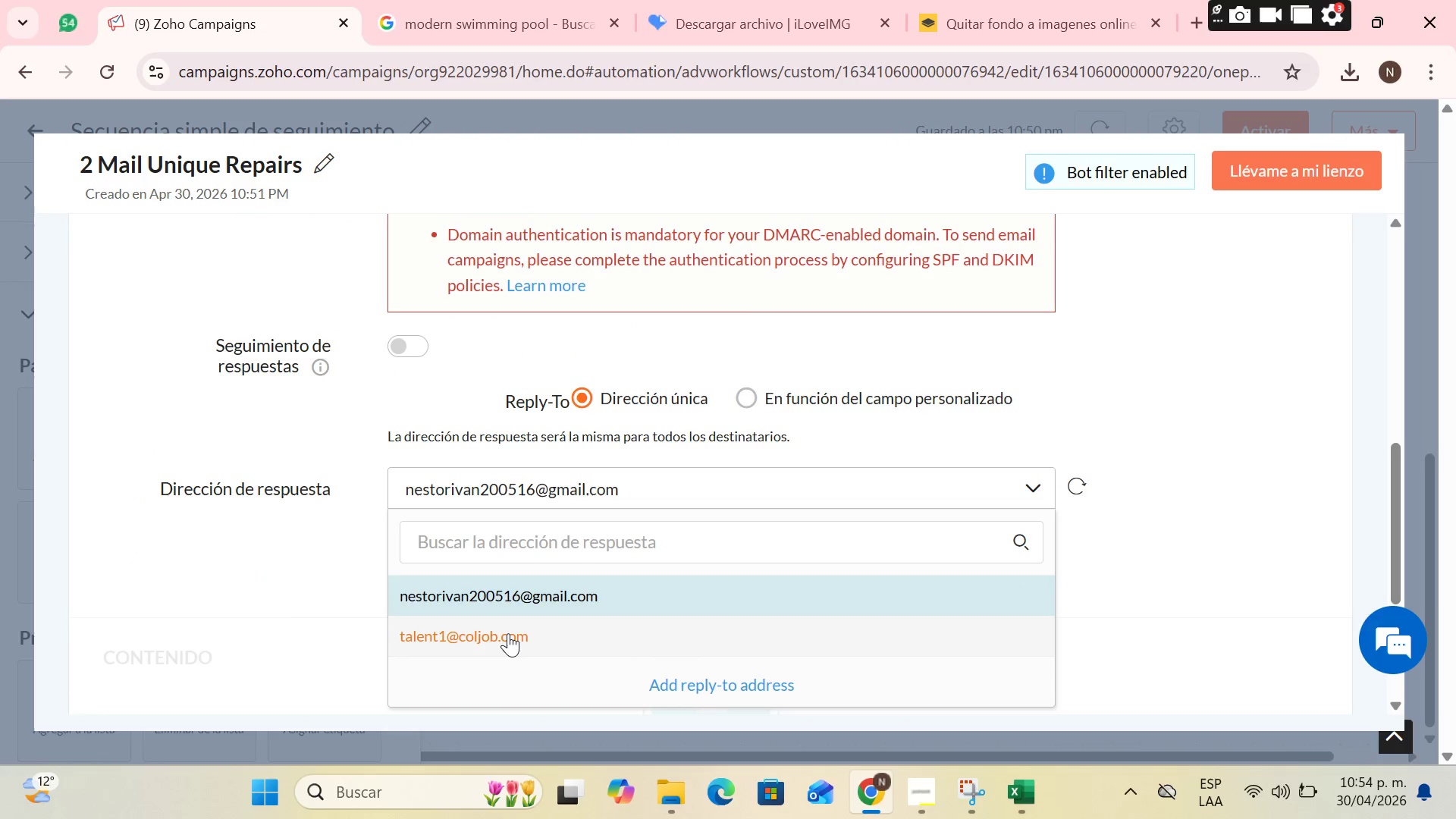 
left_click([508, 633])
 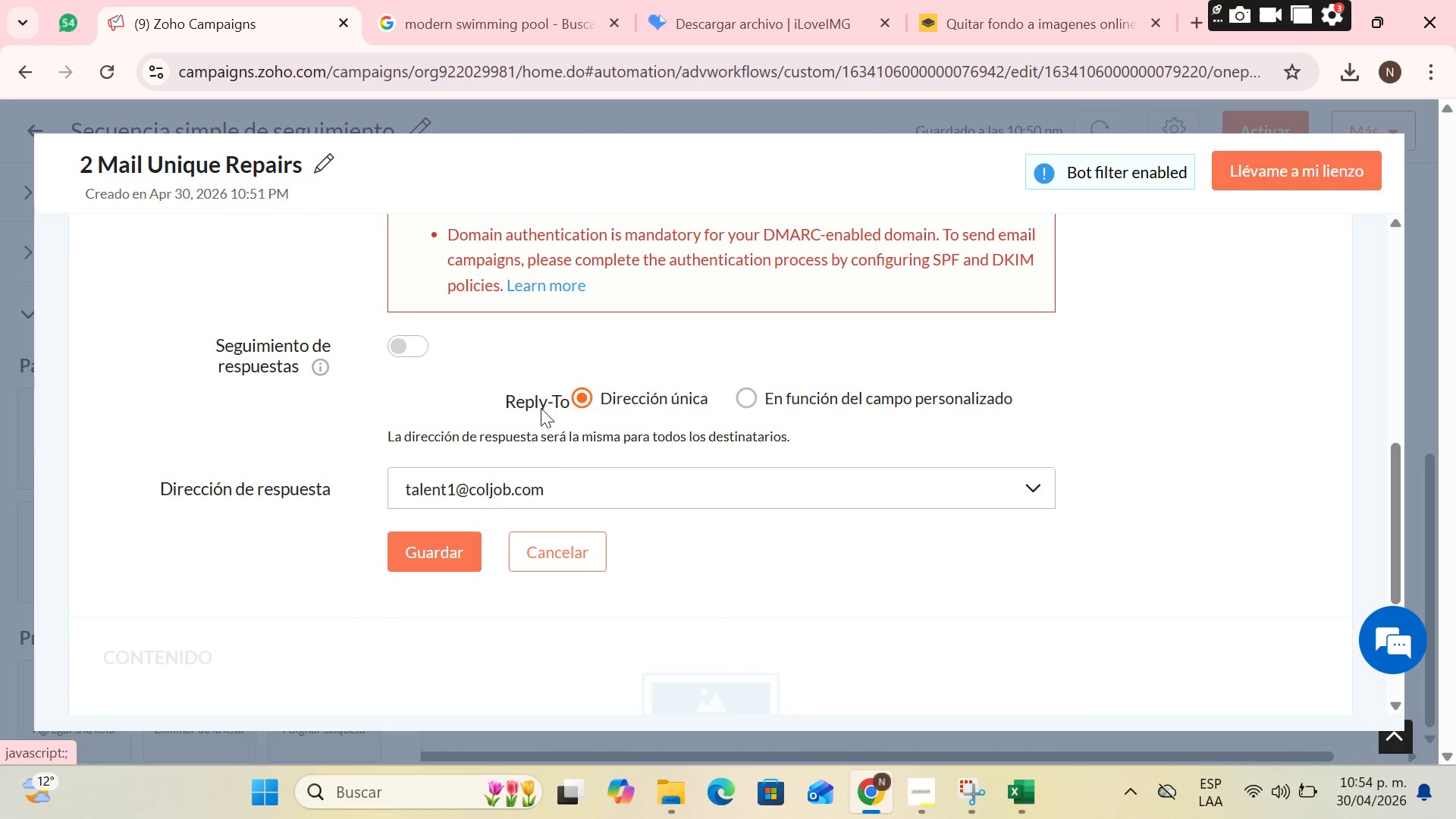 
scroll: coordinate [535, 403], scroll_direction: down, amount: 2.0
 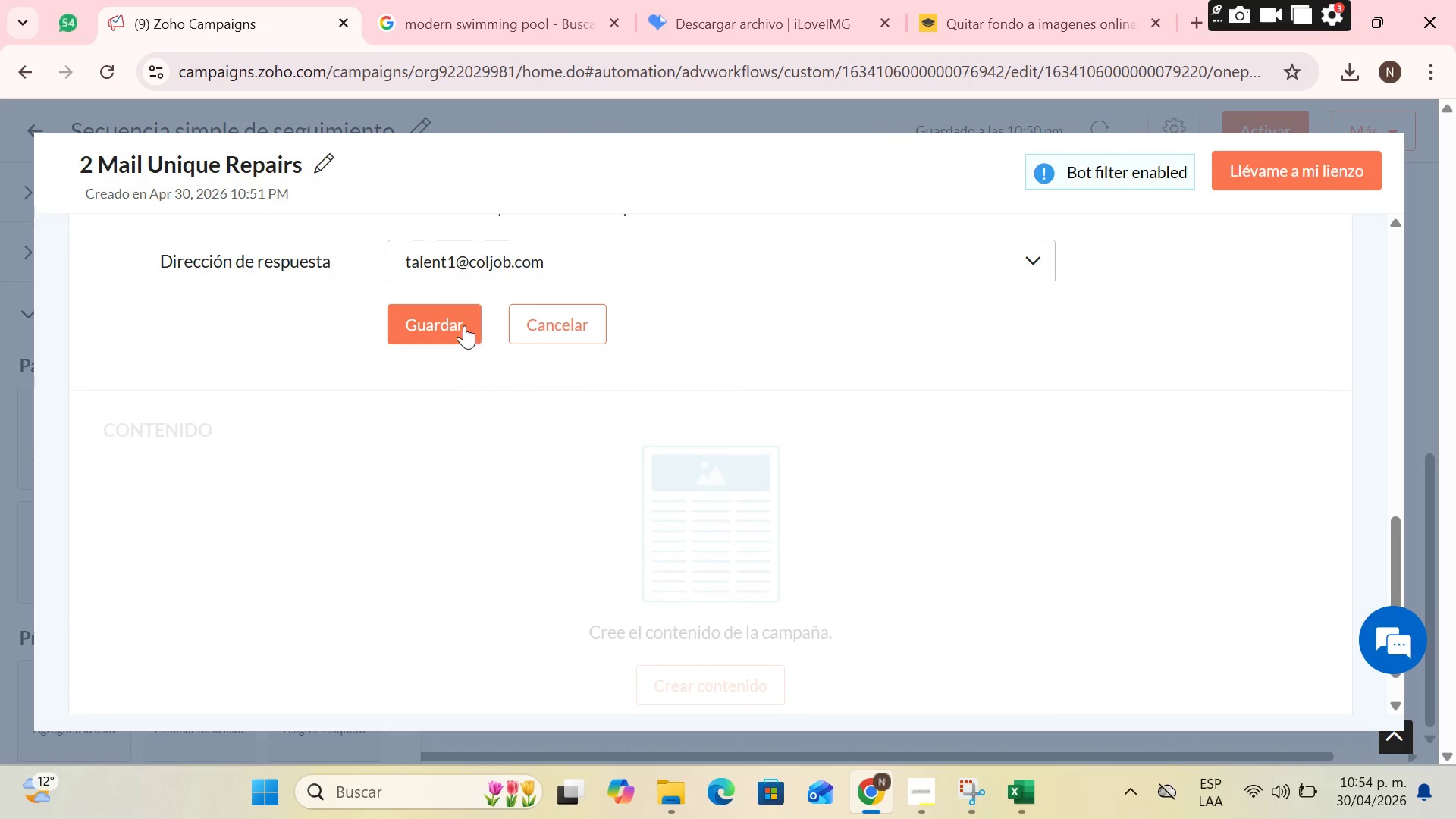 
left_click([463, 325])
 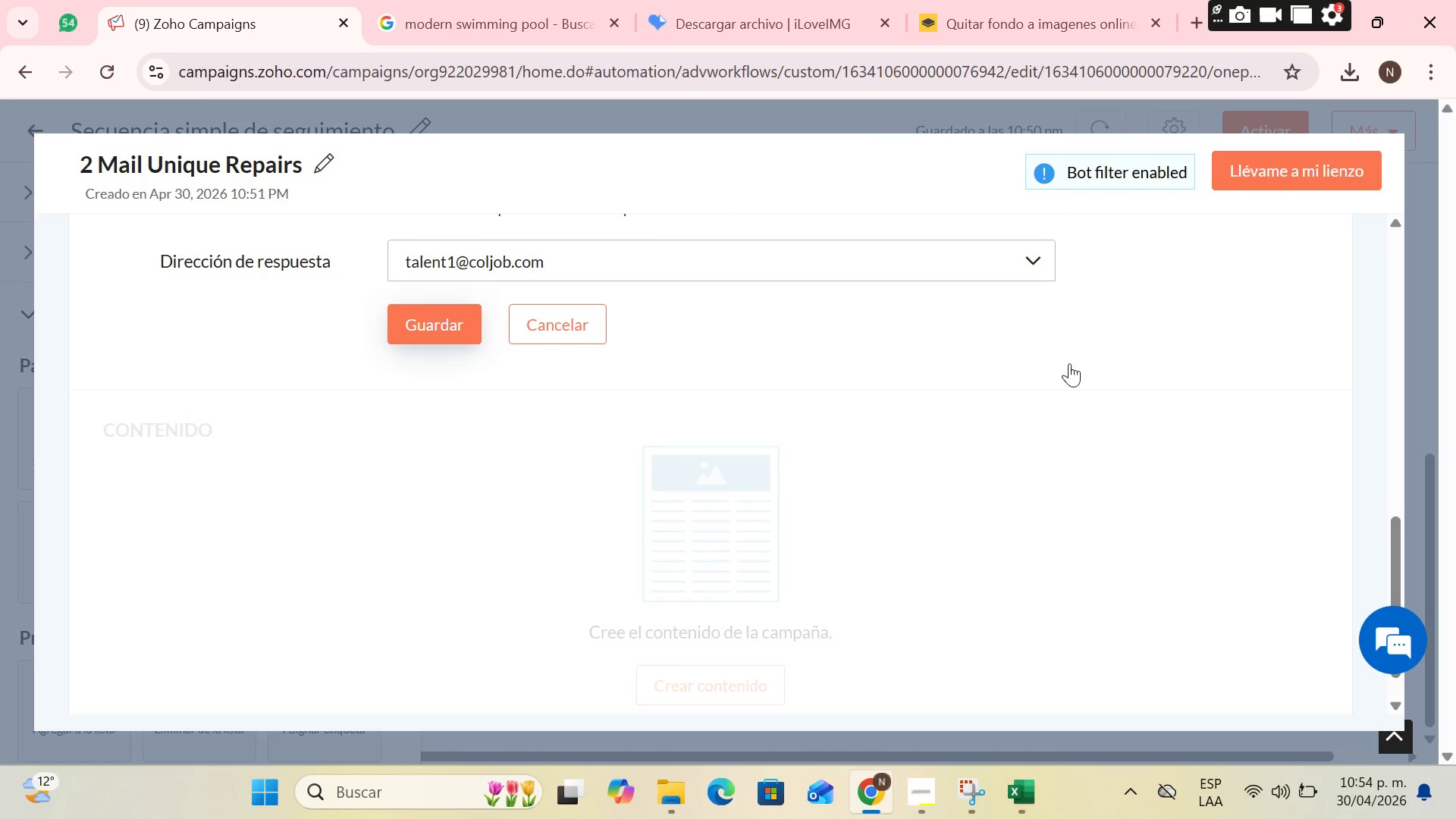 
scroll: coordinate [1255, 350], scroll_direction: up, amount: 2.0
 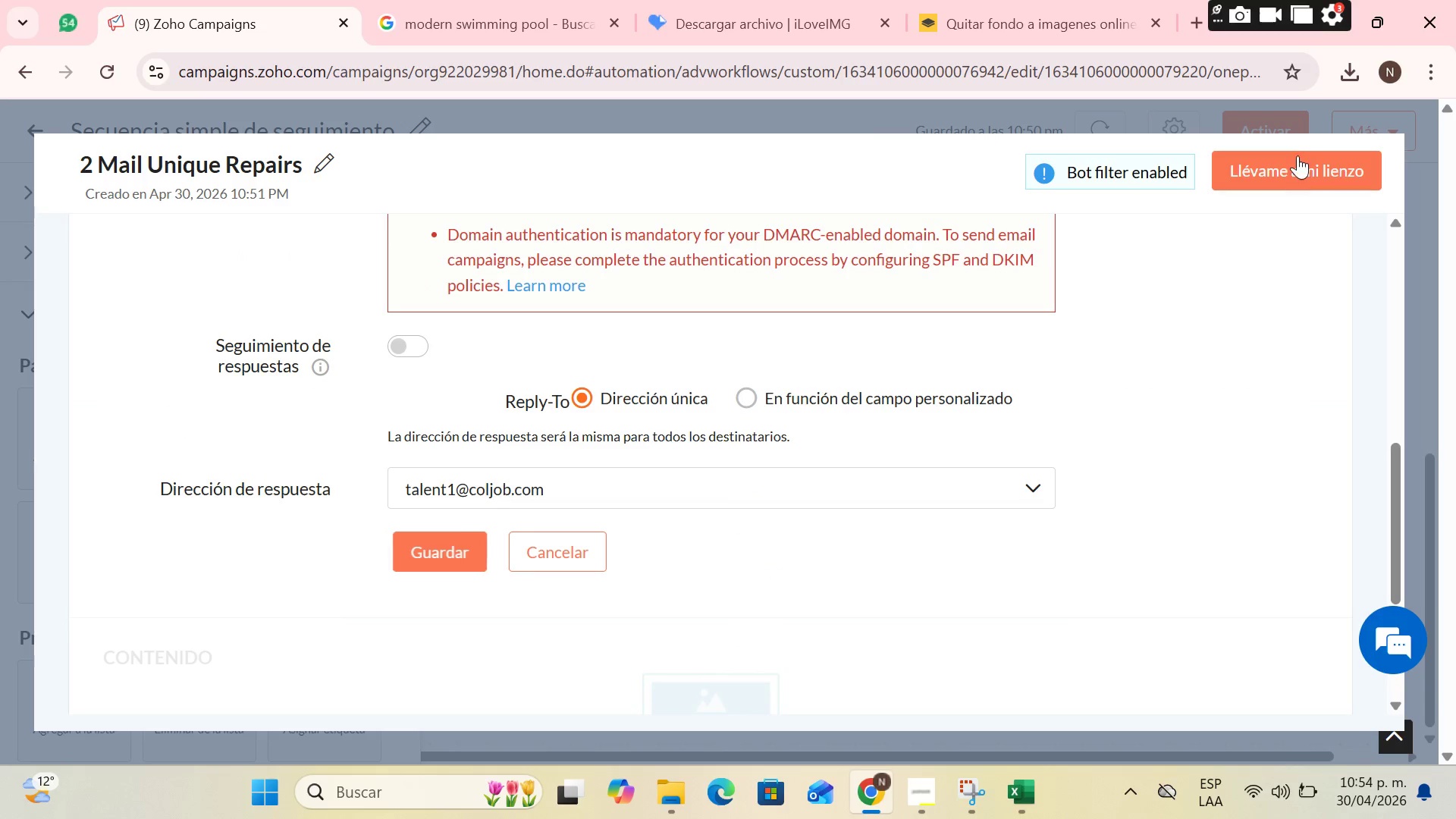 
left_click([1298, 155])
 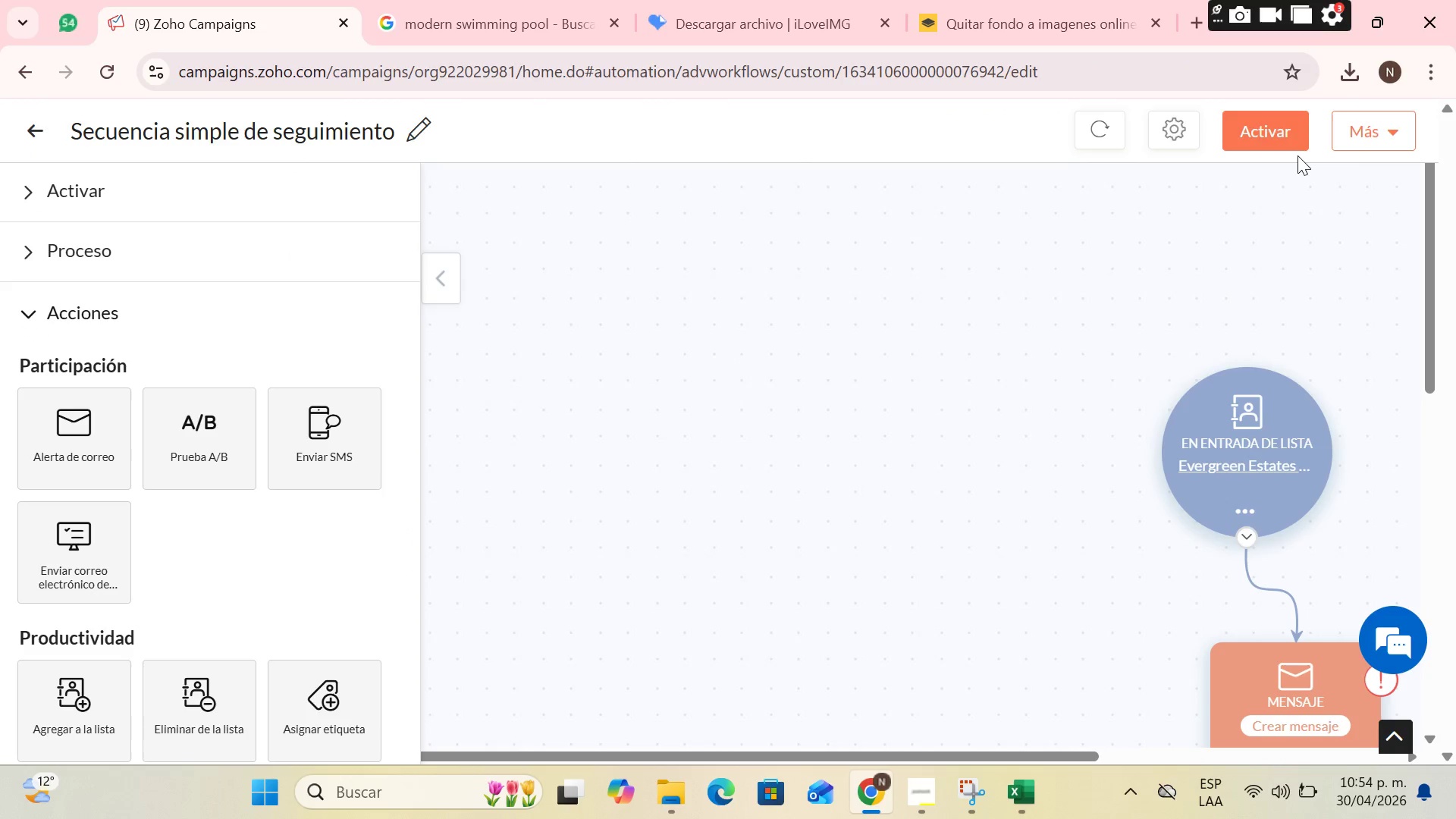 
scroll: coordinate [1273, 398], scroll_direction: down, amount: 6.0
 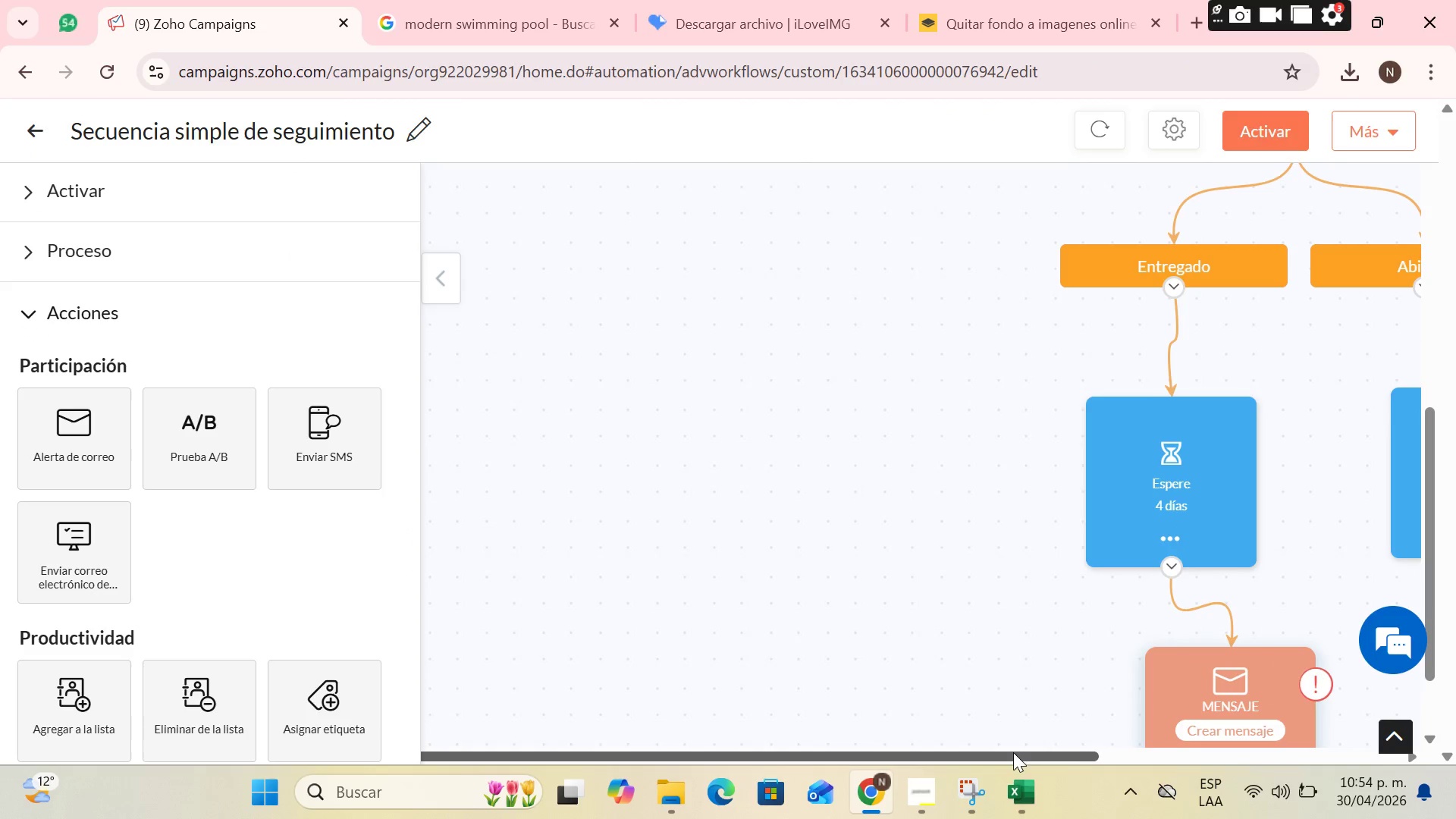 
left_click_drag(start_coordinate=[1013, 758], to_coordinate=[1276, 730])
 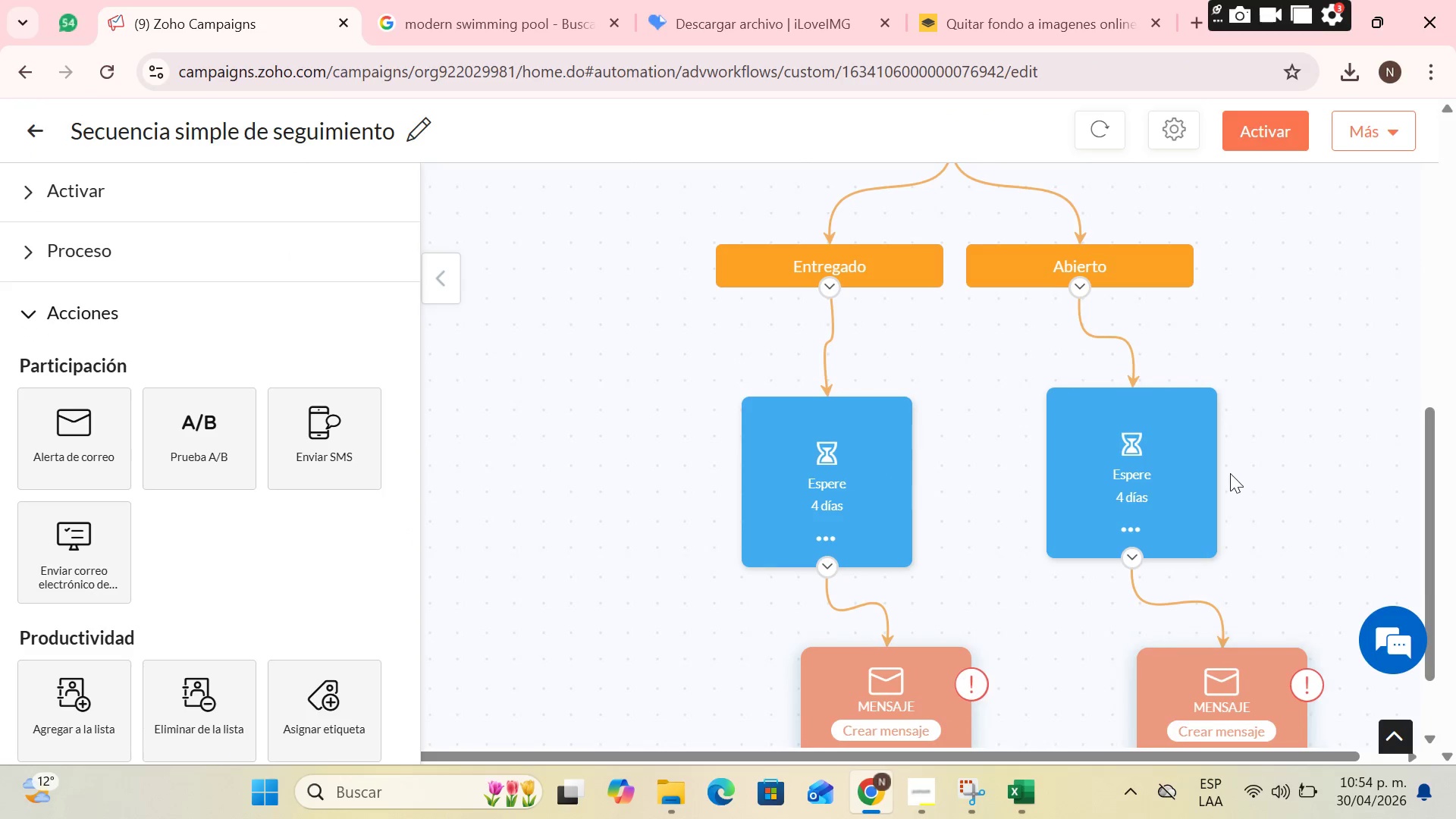 
scroll: coordinate [1229, 473], scroll_direction: down, amount: 3.0
 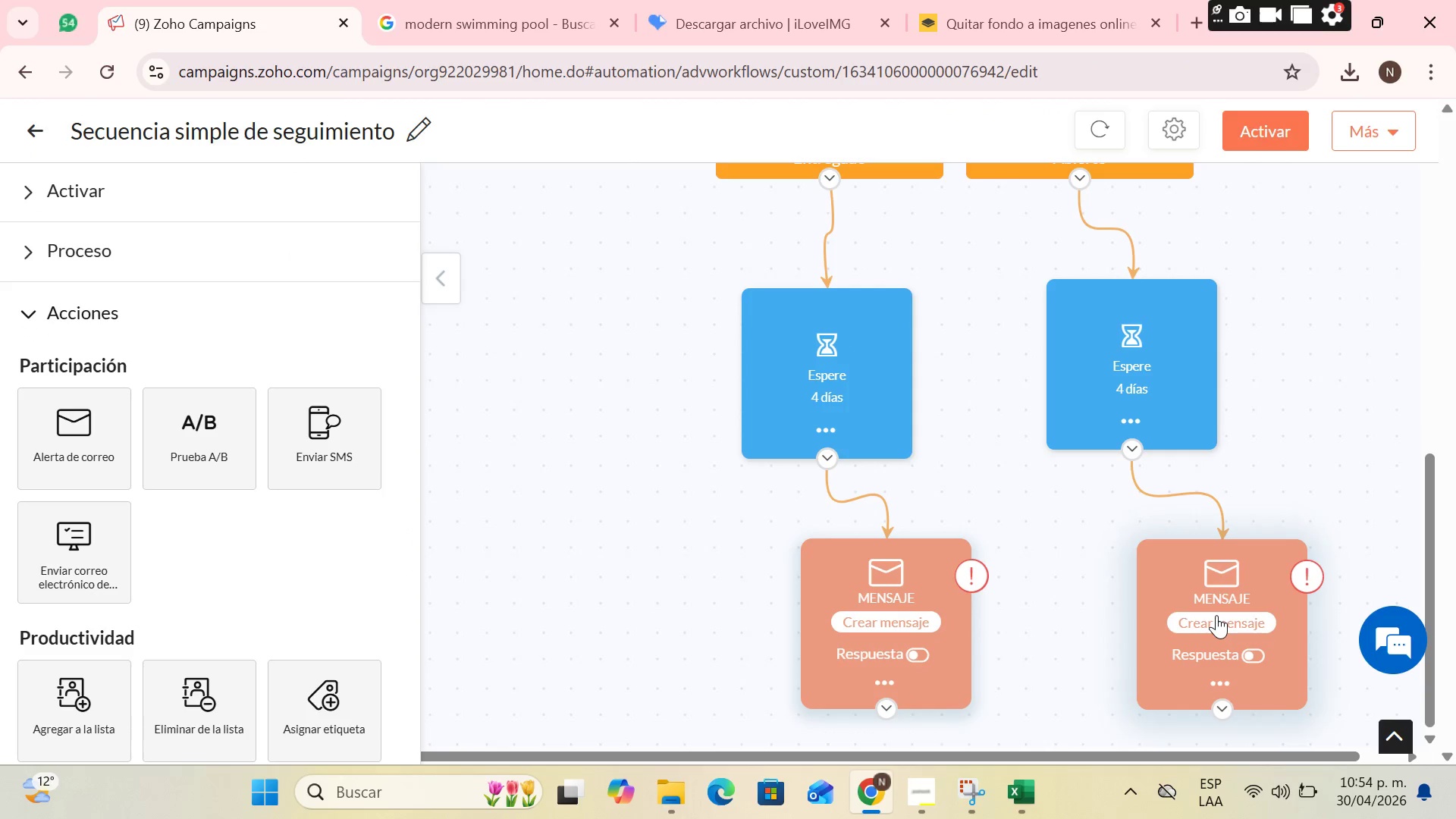 
left_click([1216, 618])
 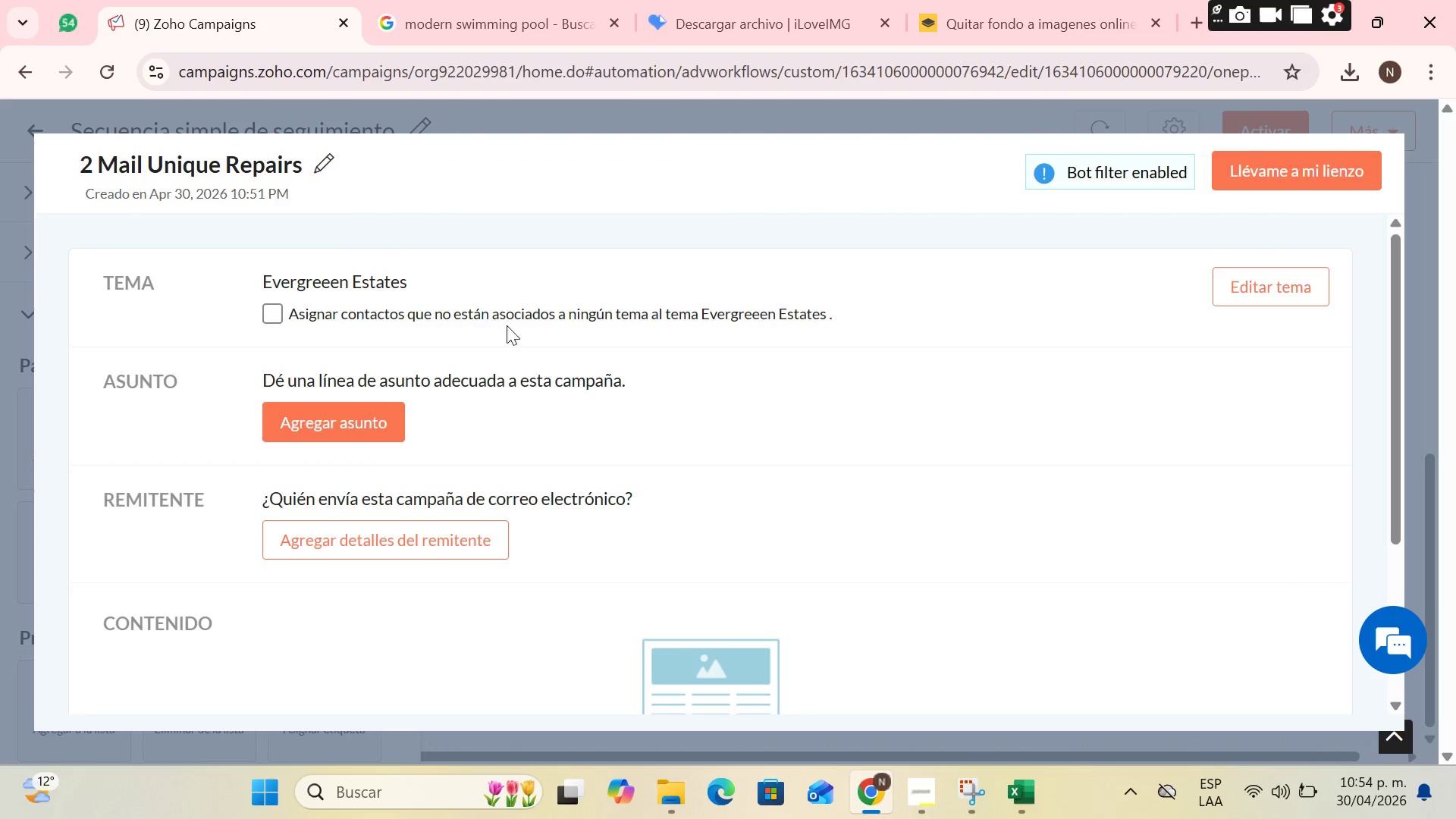 
scroll: coordinate [411, 344], scroll_direction: down, amount: 1.0
 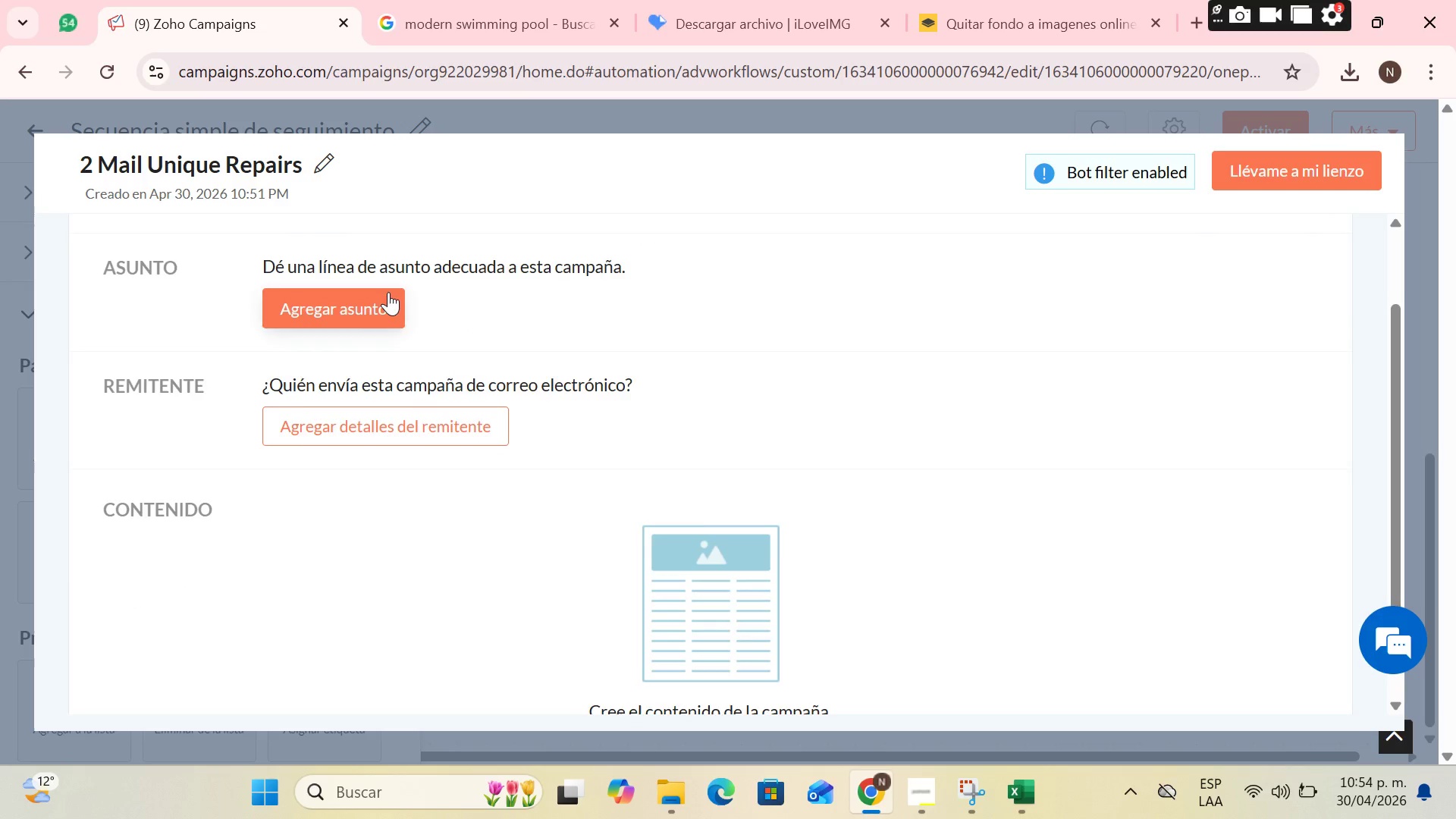 
scroll: coordinate [432, 296], scroll_direction: up, amount: 1.0
 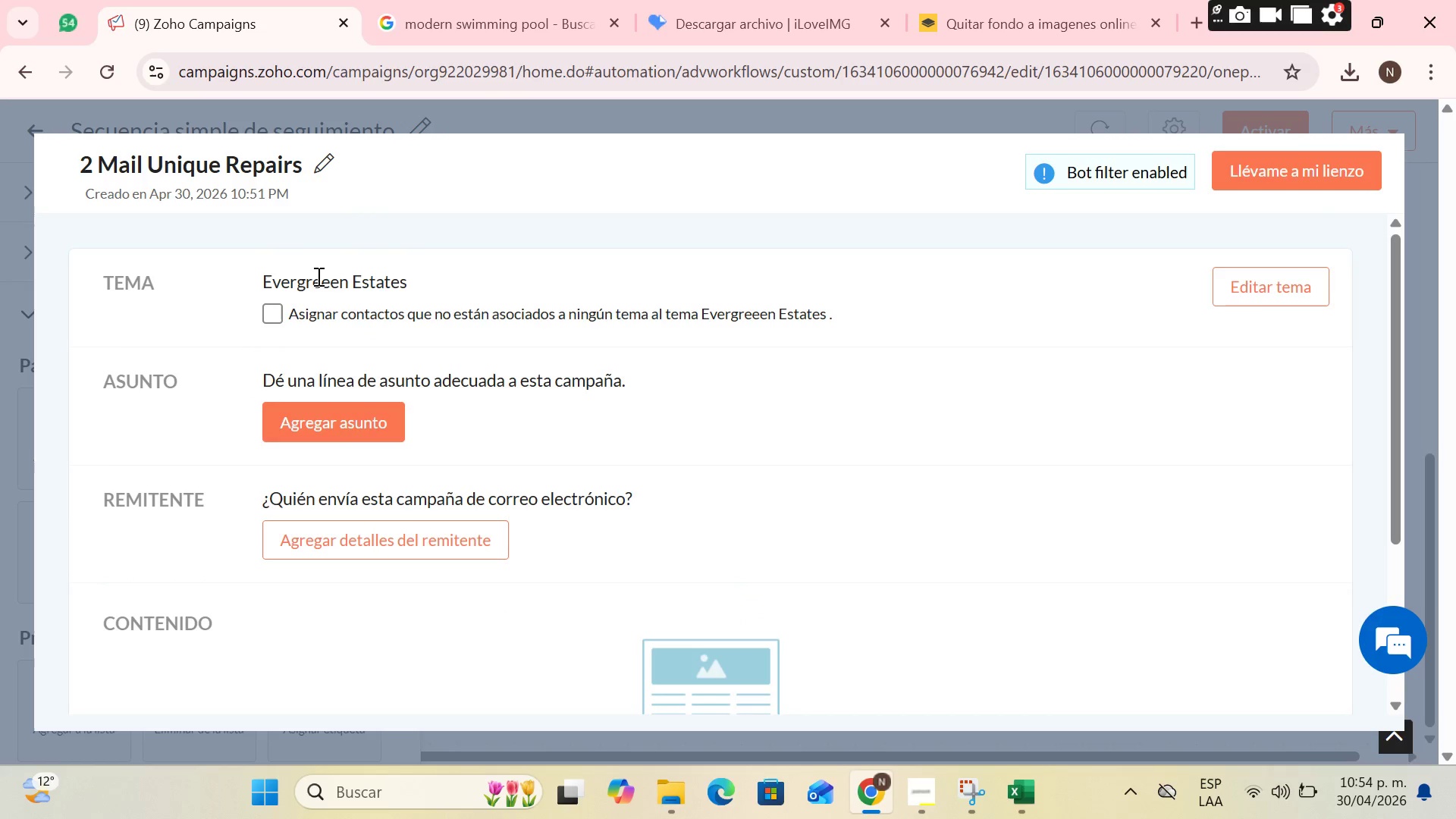 
left_click([371, 422])
 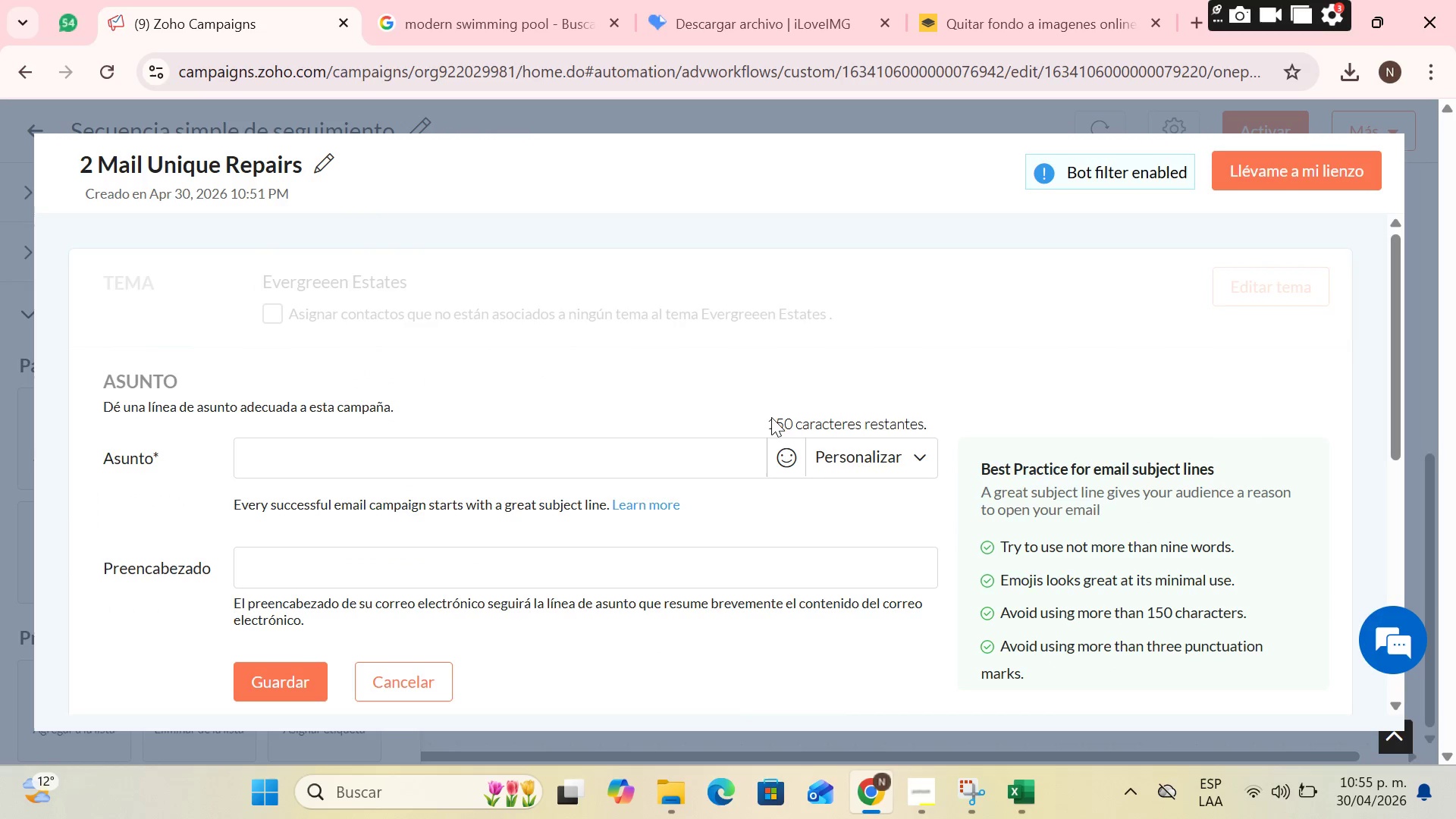 
left_click([592, 438])
 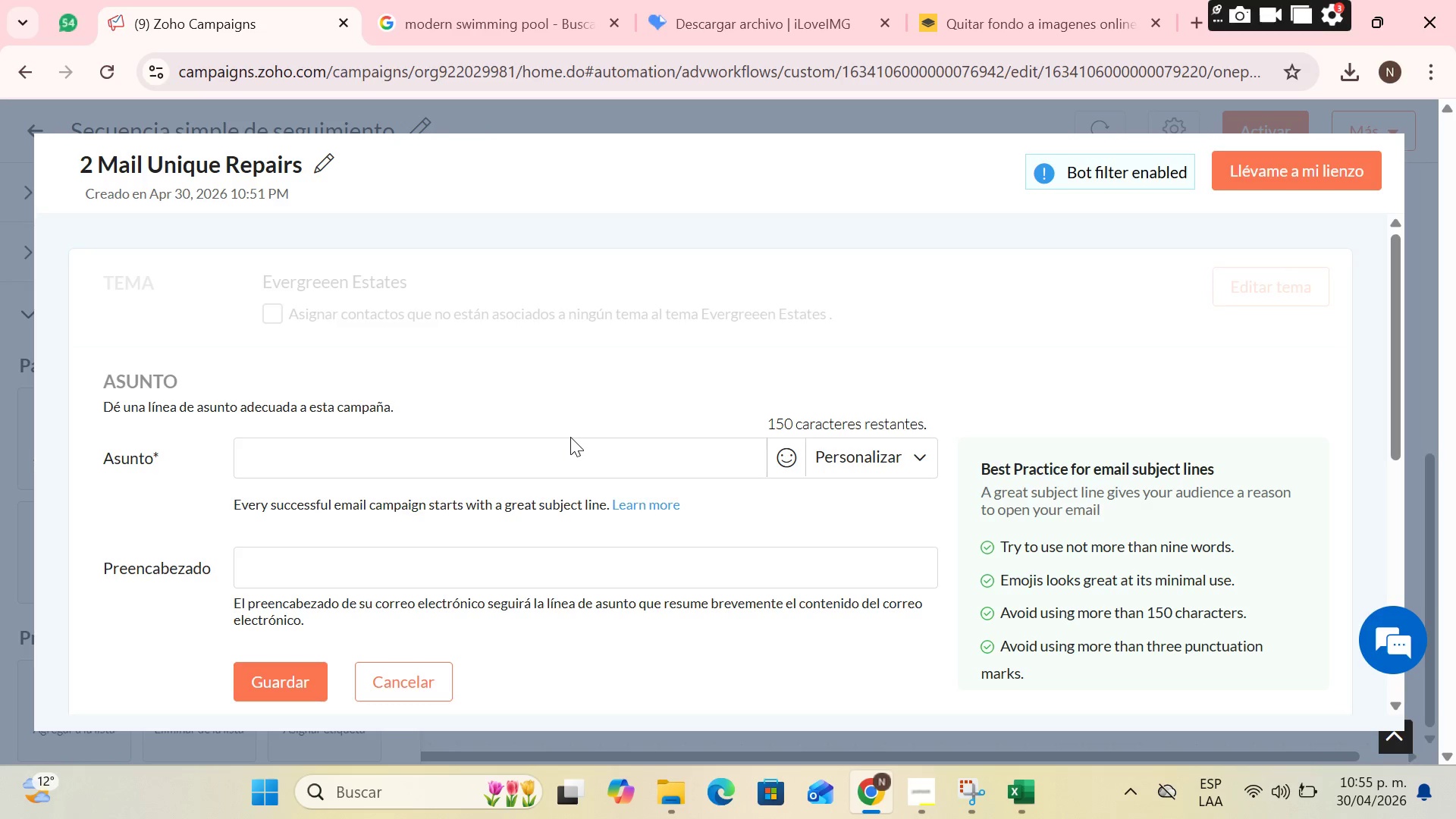 
wait(20.52)
 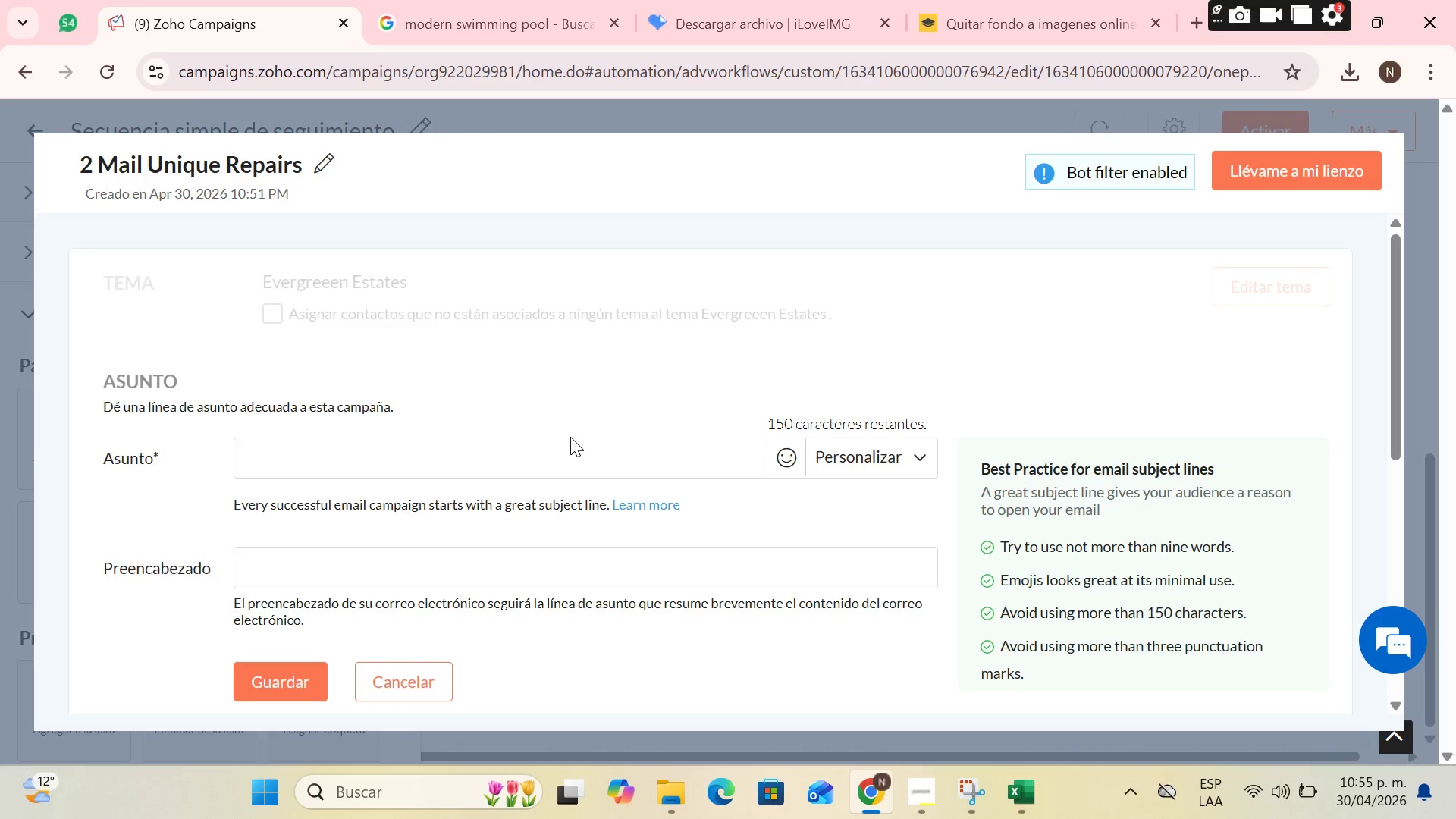 
type(A customized solution )
 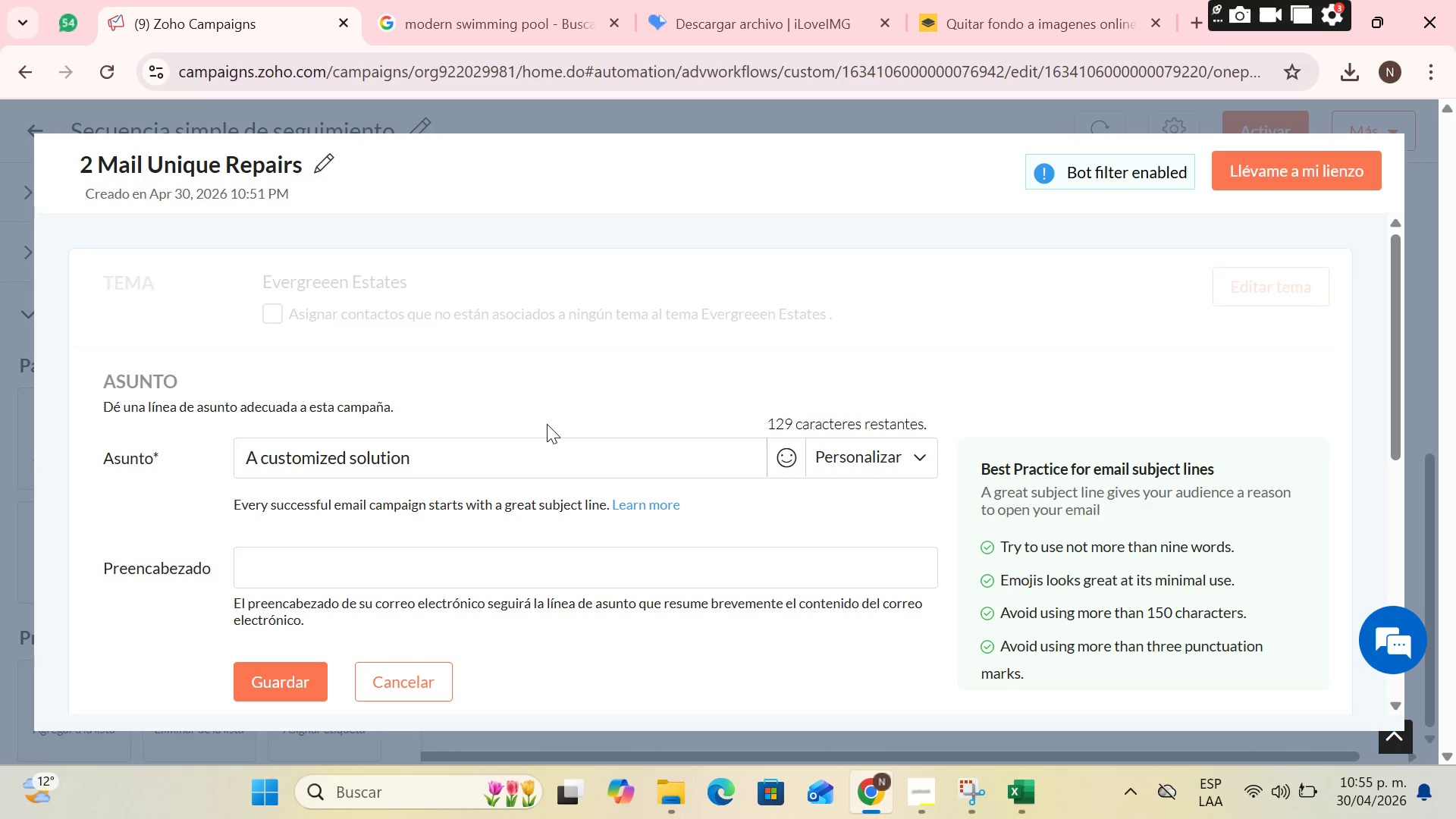 
type(for your )
 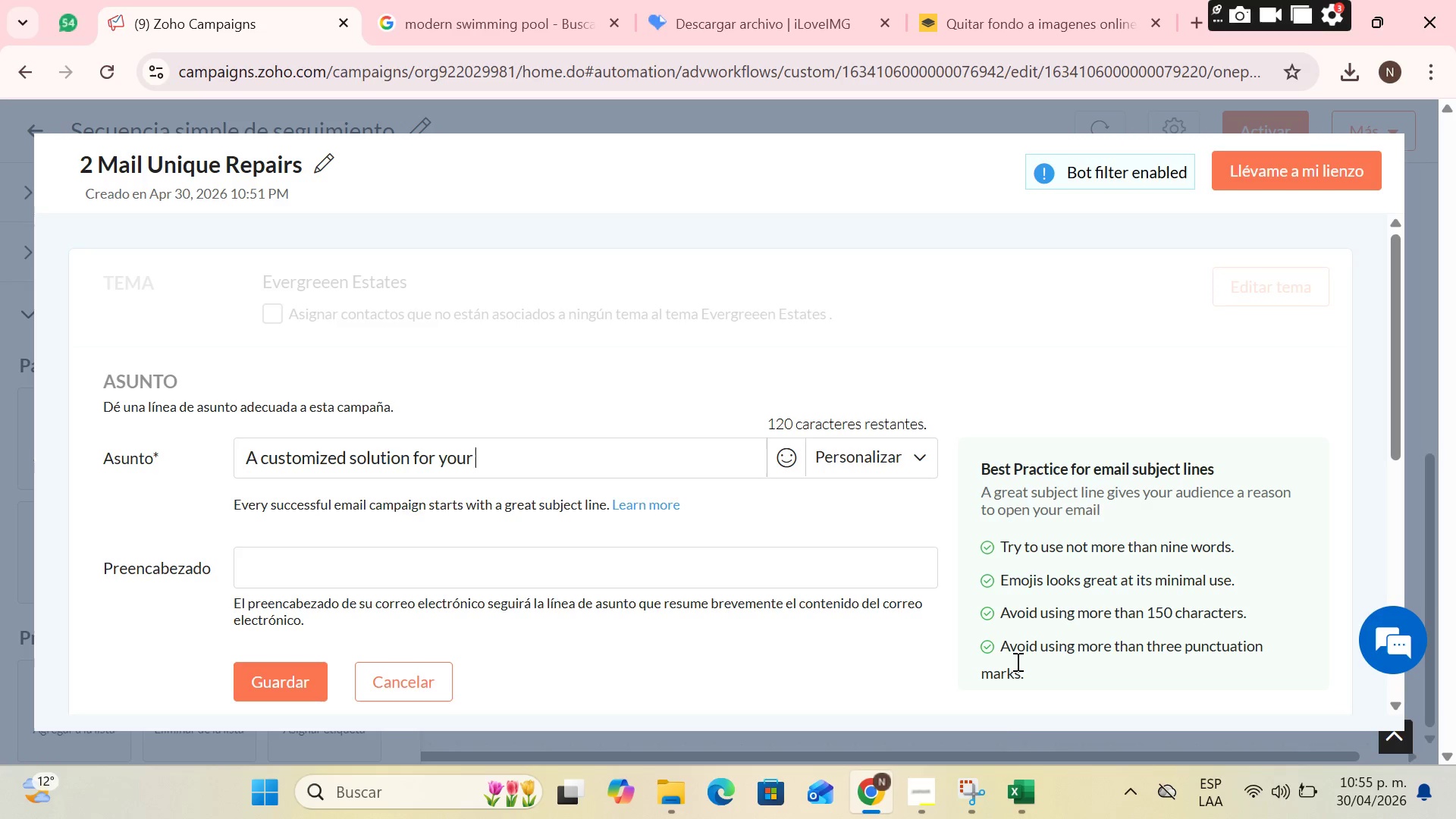 
left_click([1022, 818])
 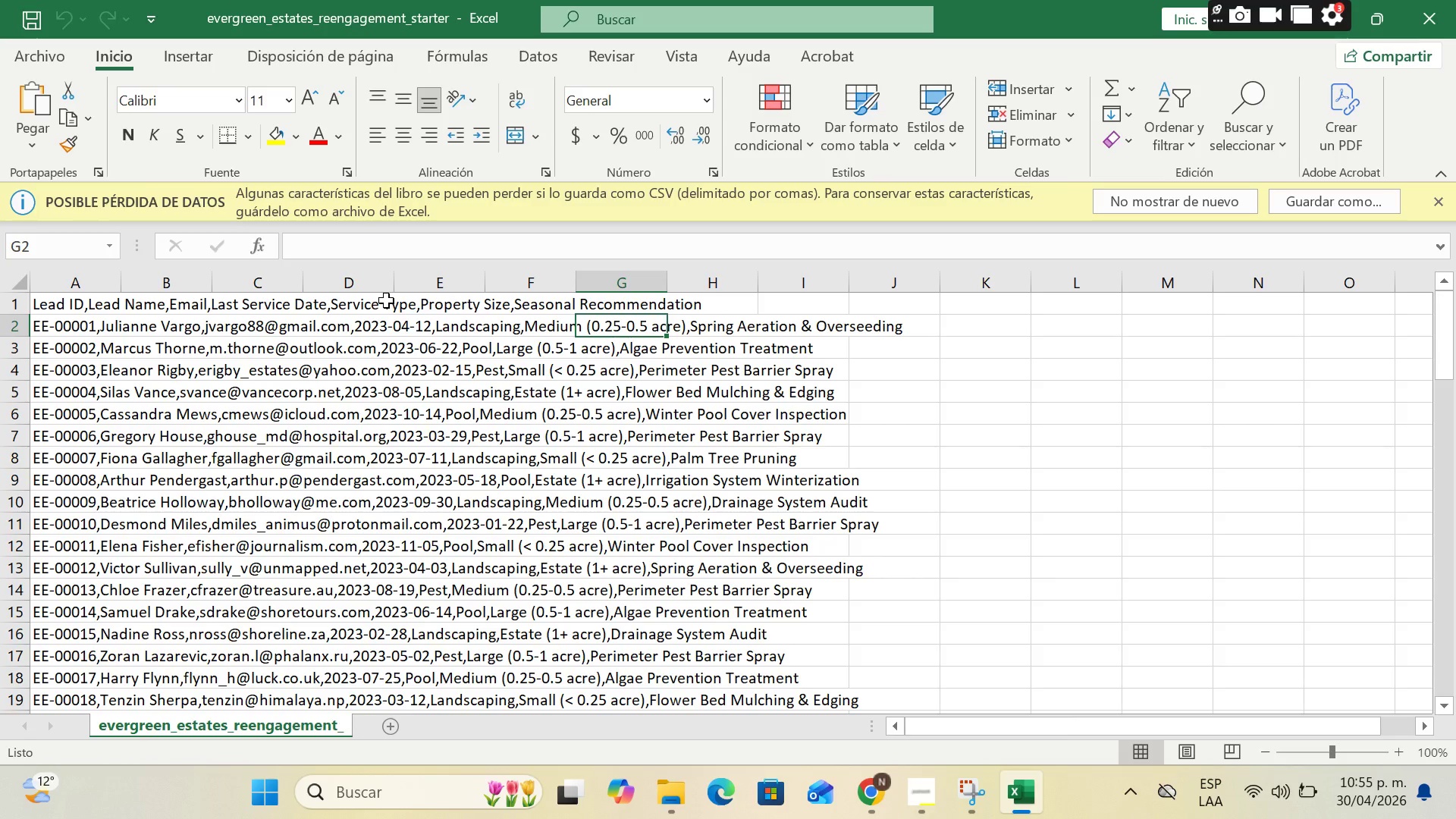 
wait(15.85)
 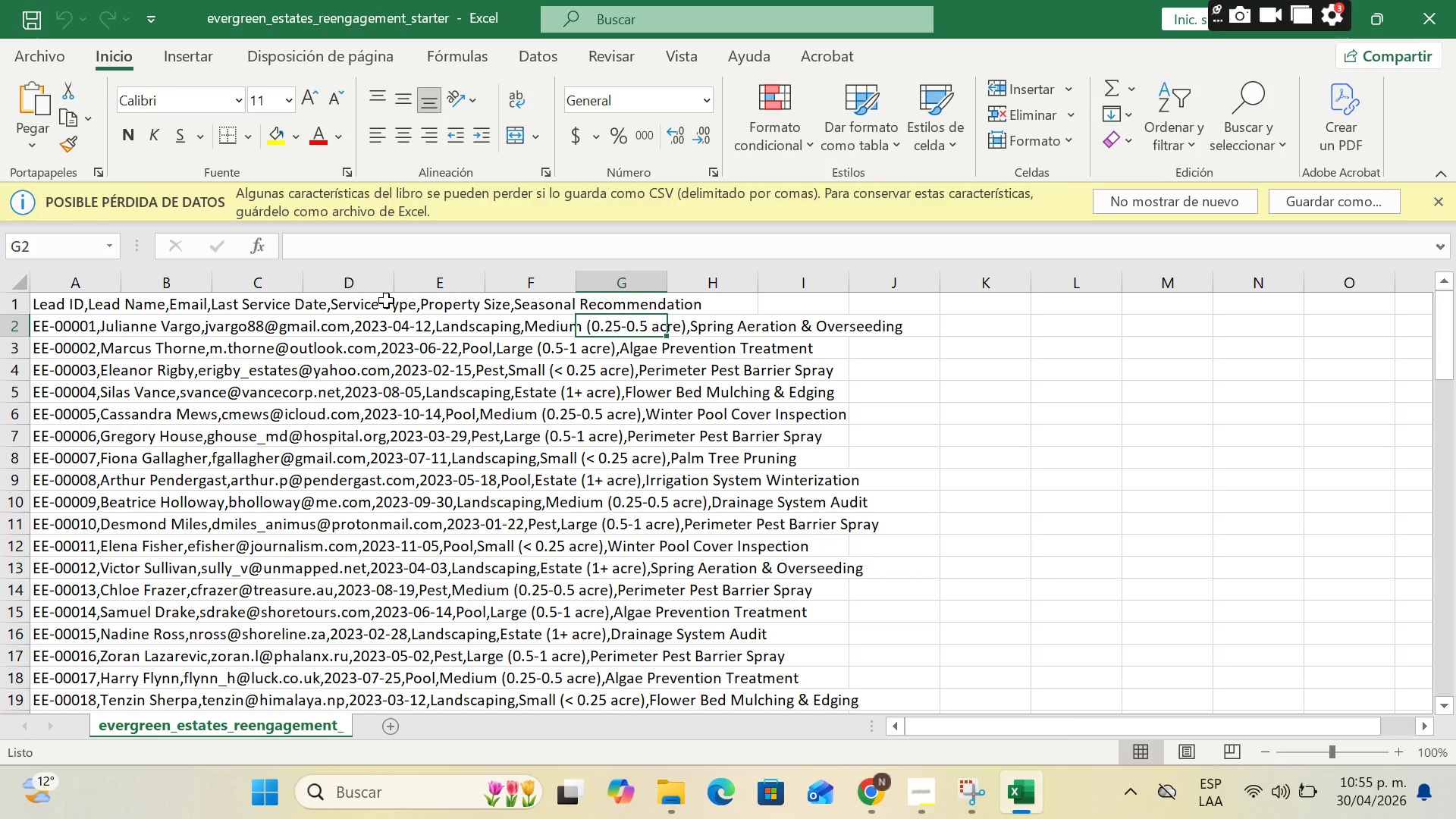 
mouse_move([866, 745])
 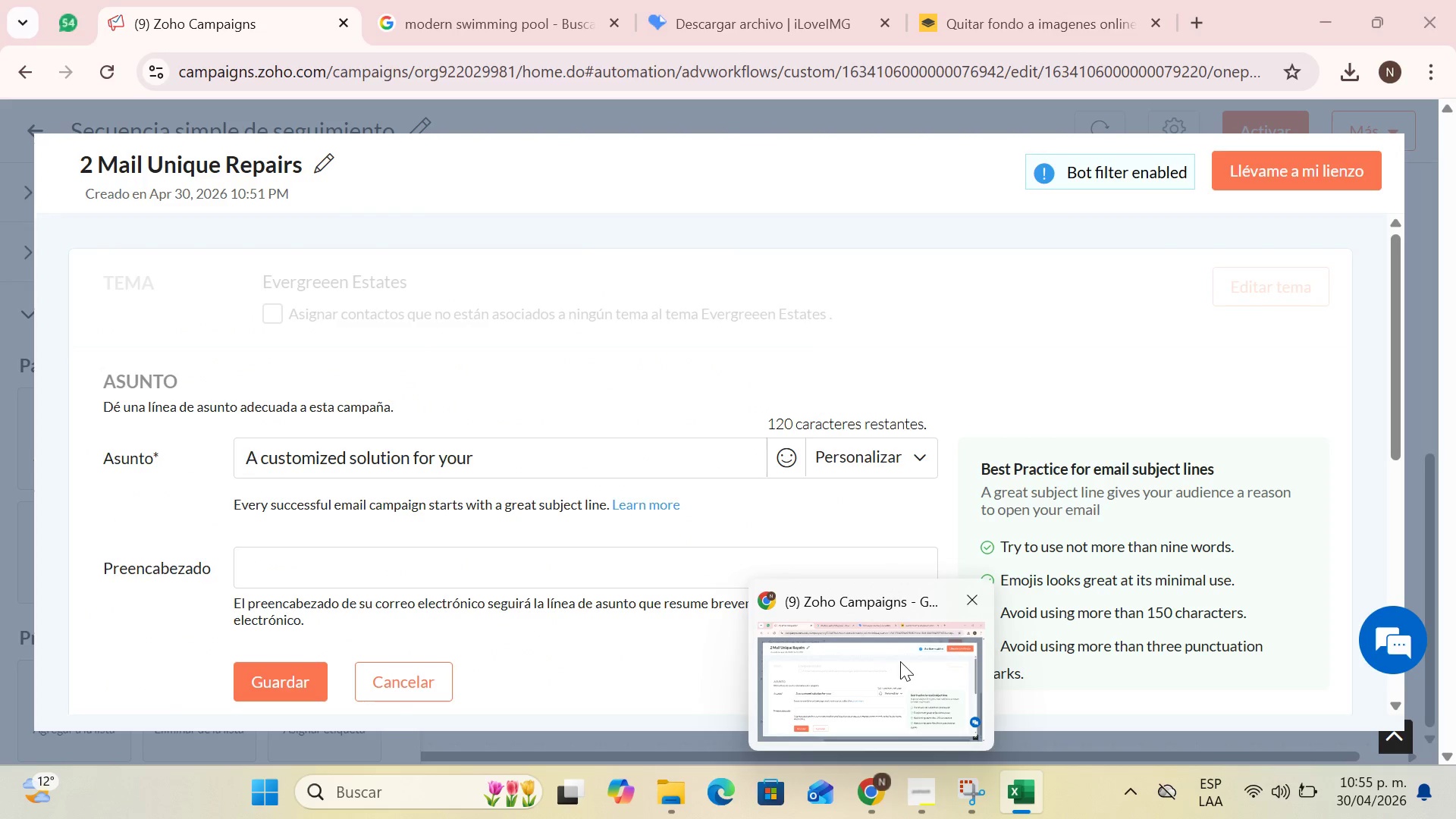 
left_click([900, 661])
 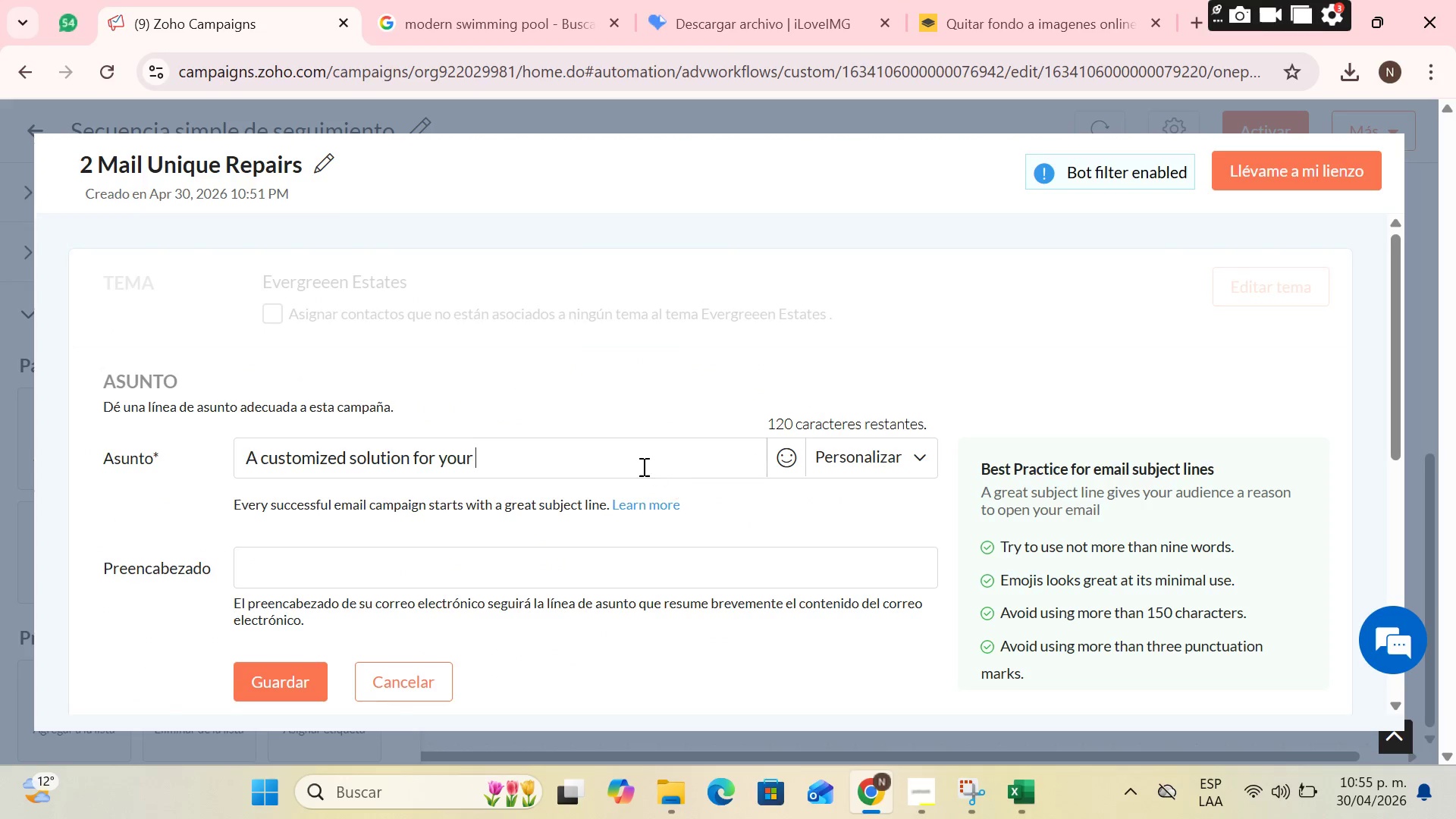 
left_click([640, 466])
 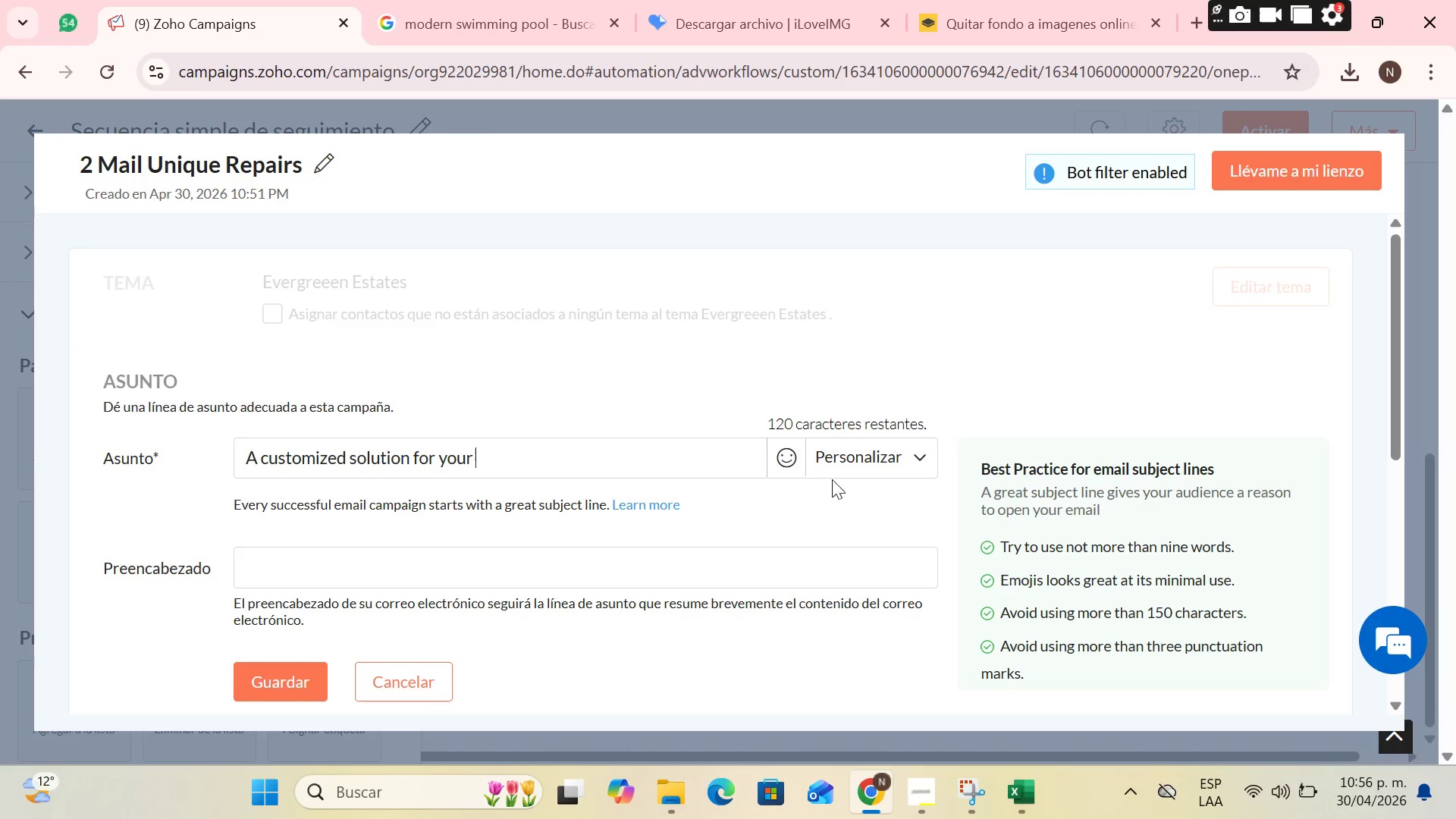 
left_click([861, 467])
 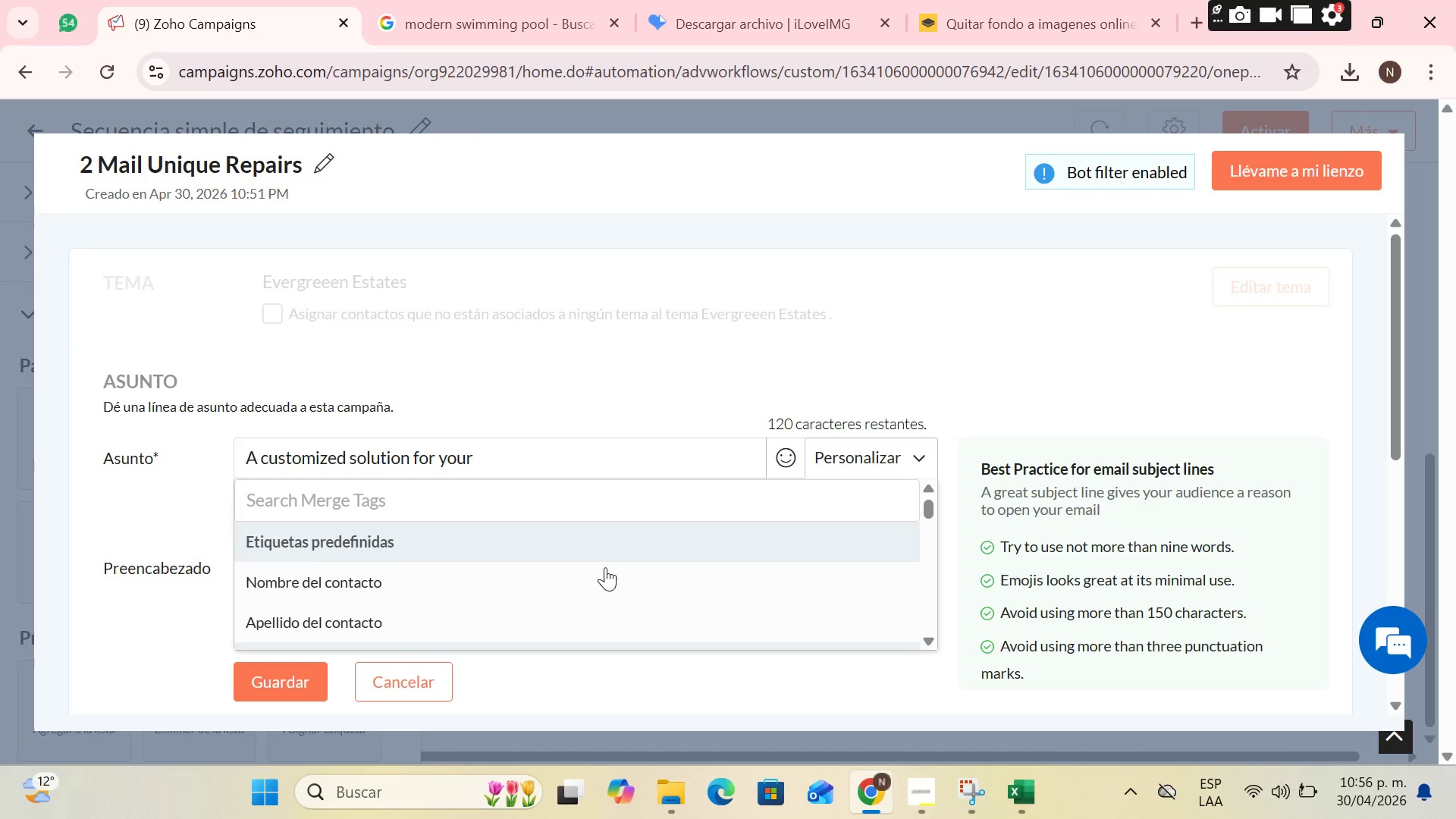 
scroll: coordinate [477, 565], scroll_direction: down, amount: 21.0
 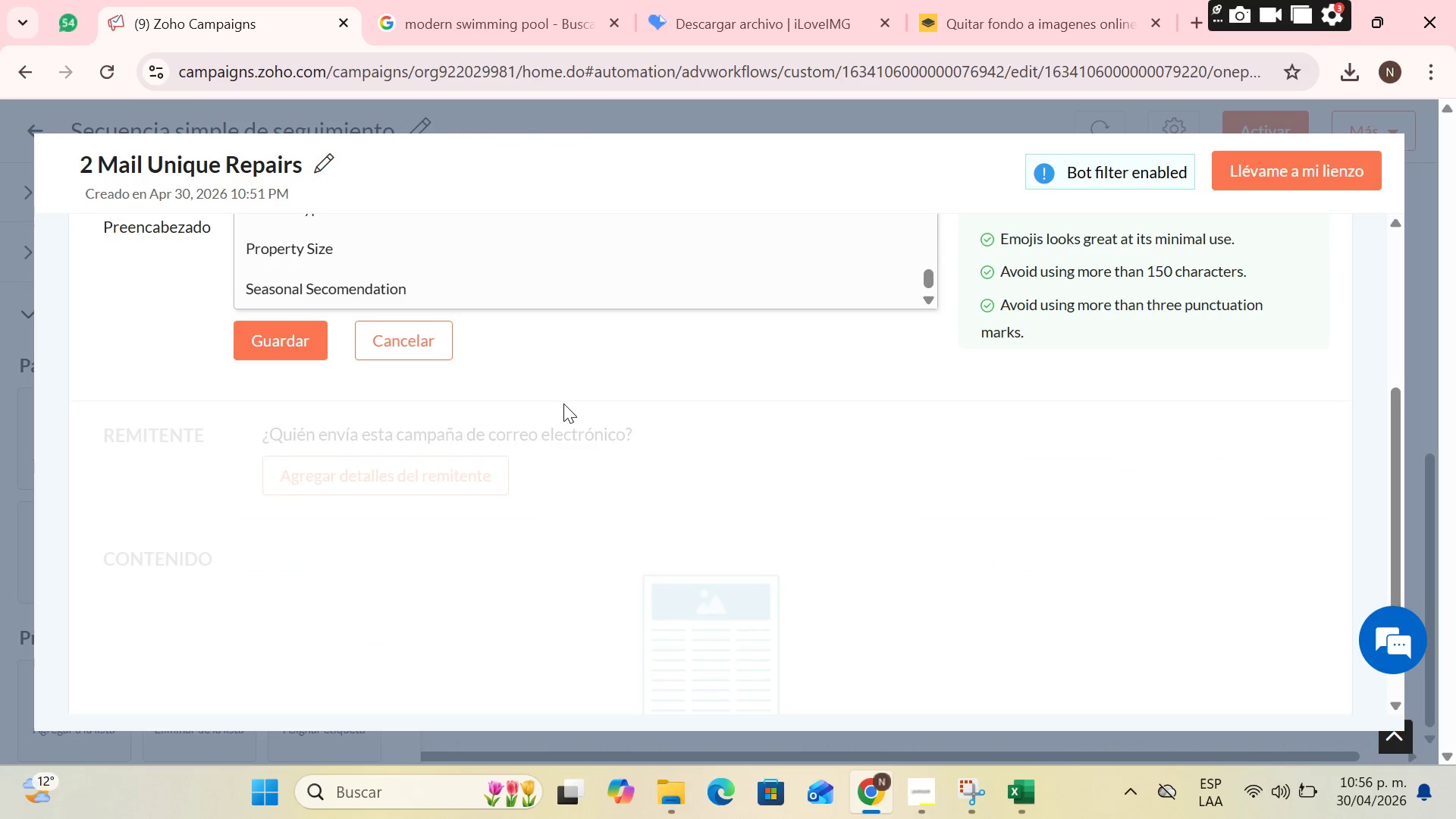 
scroll: coordinate [613, 416], scroll_direction: up, amount: 1.0
 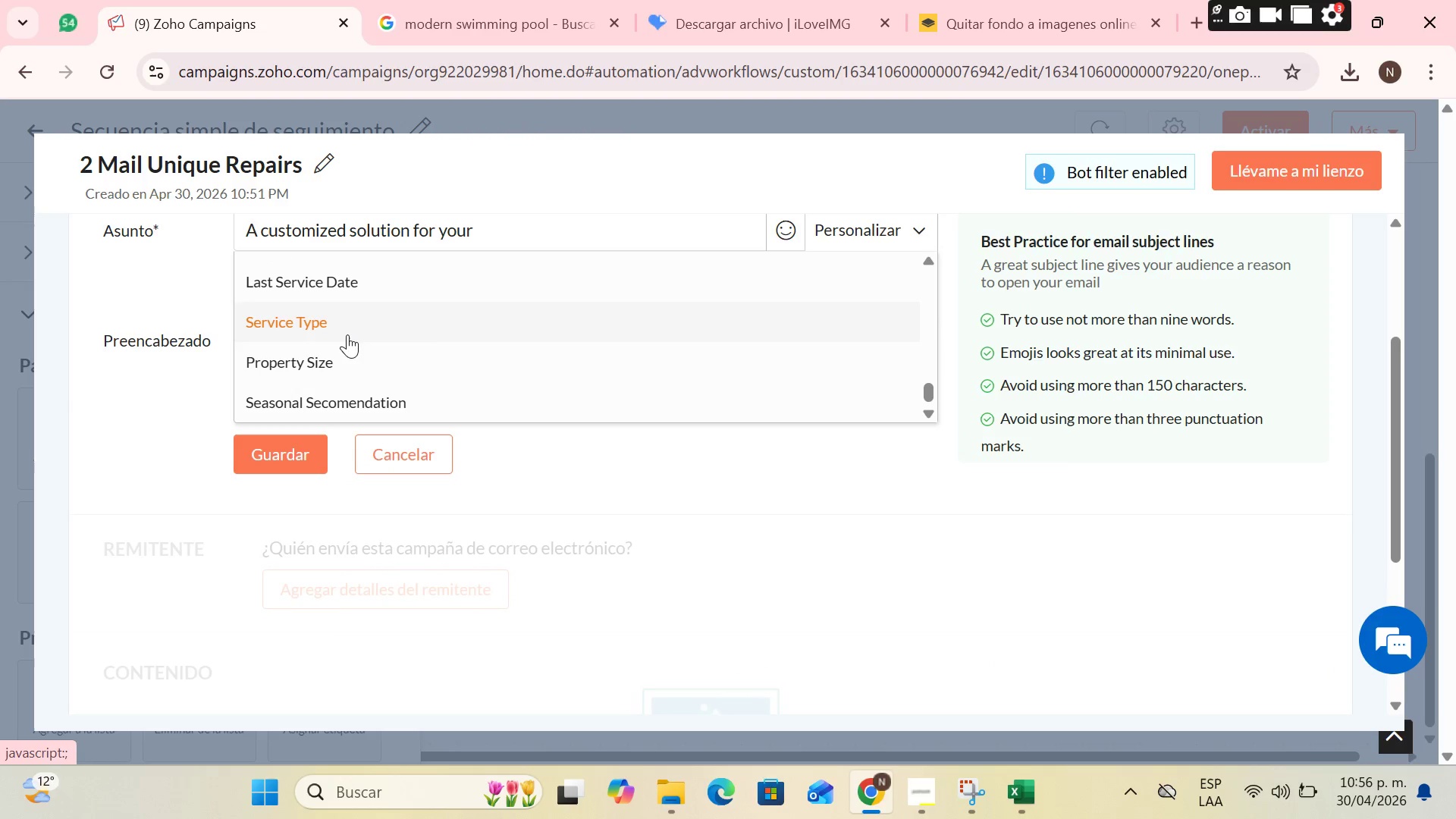 
left_click([347, 334])
 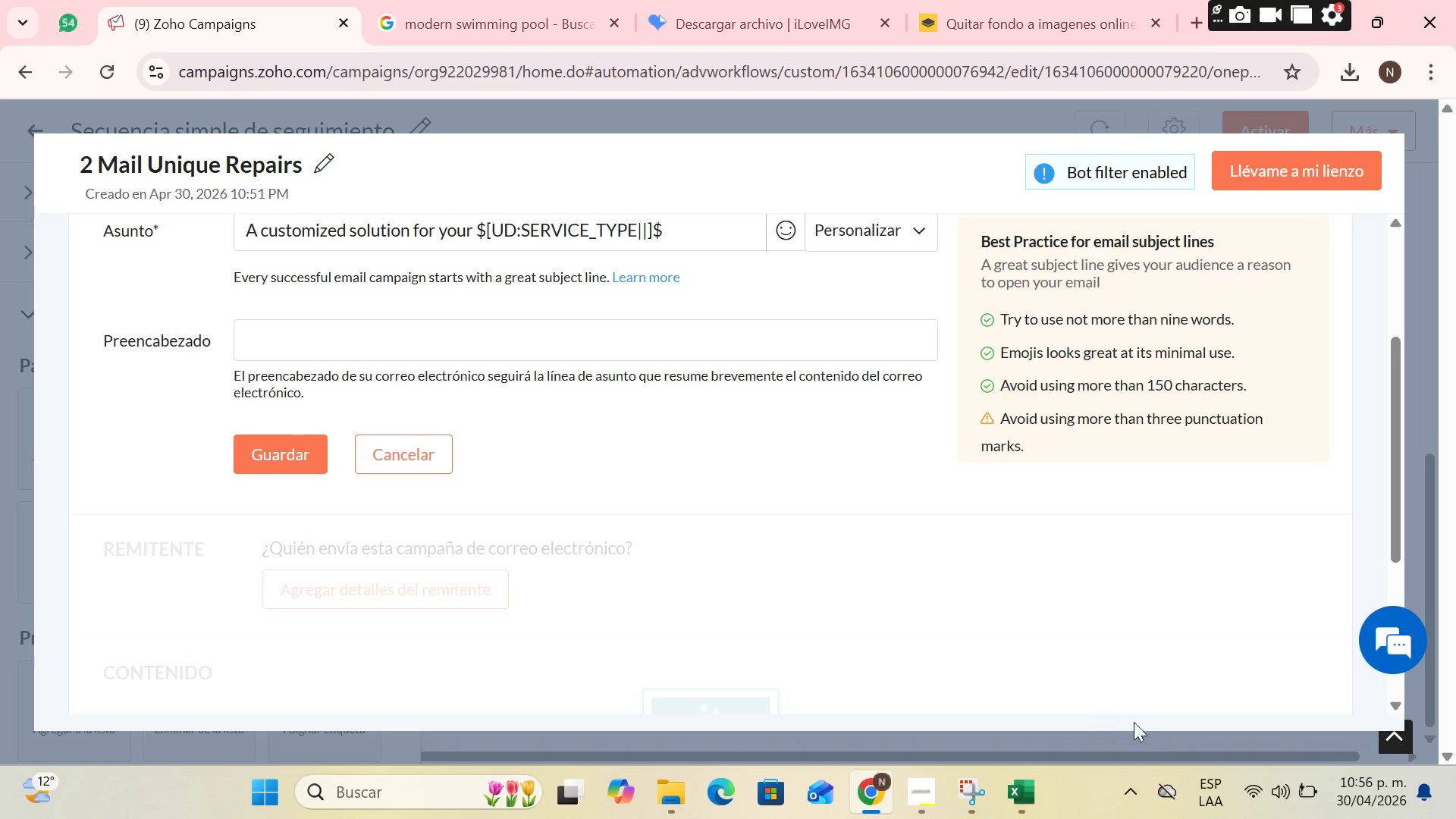 
left_click([1037, 785])
 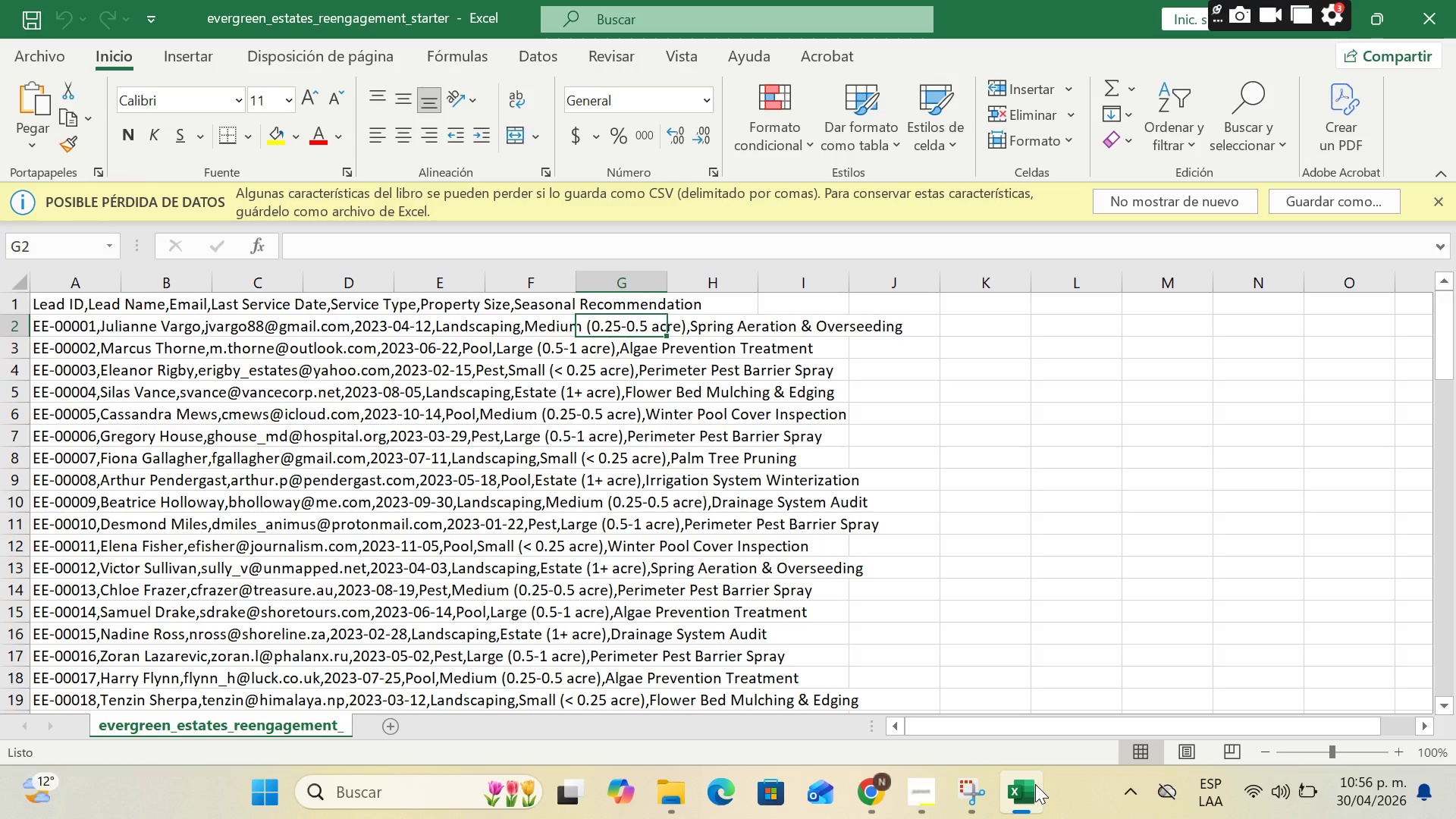 
left_click([1035, 784])
 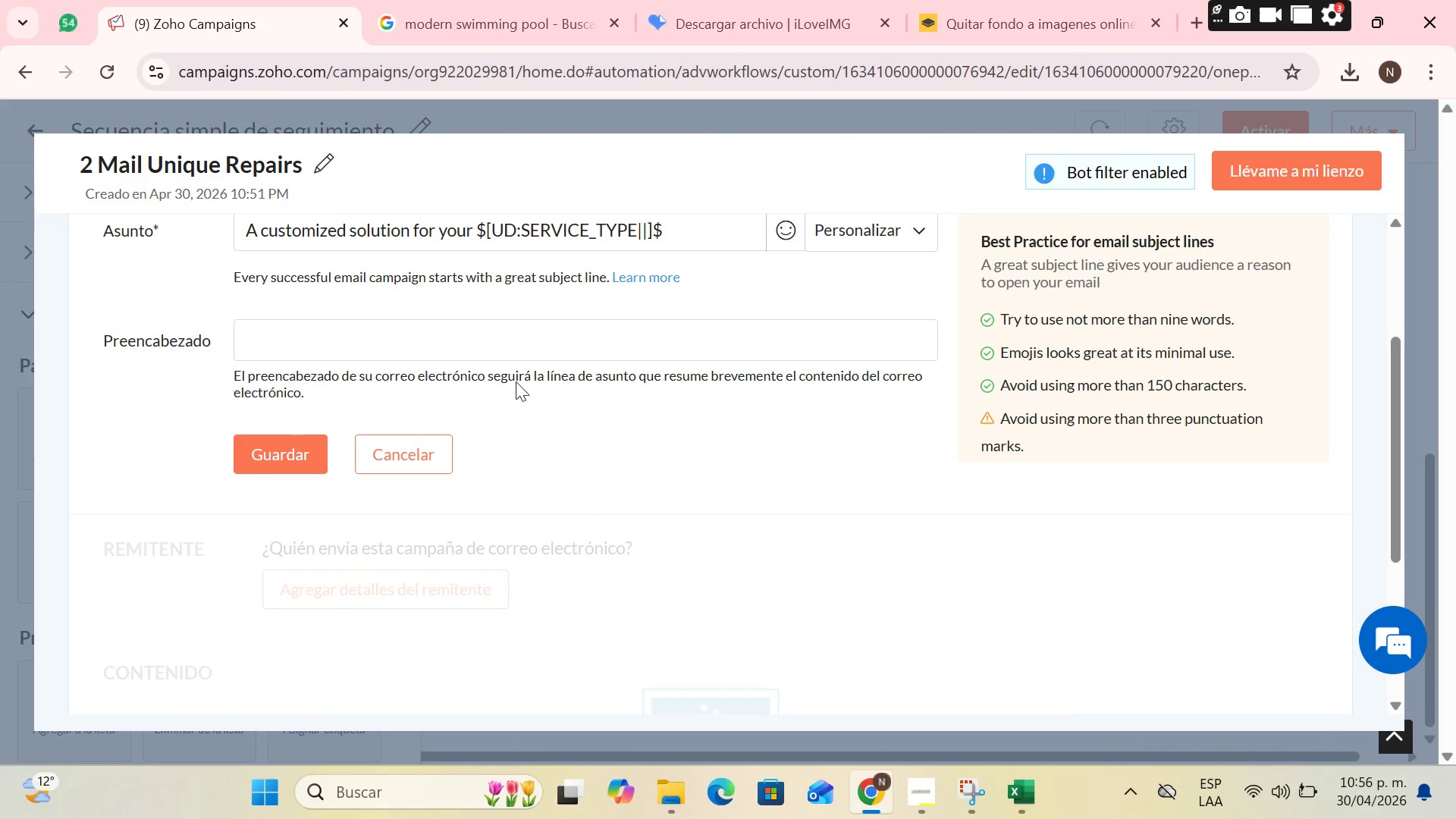 
scroll: coordinate [618, 387], scroll_direction: up, amount: 2.0
 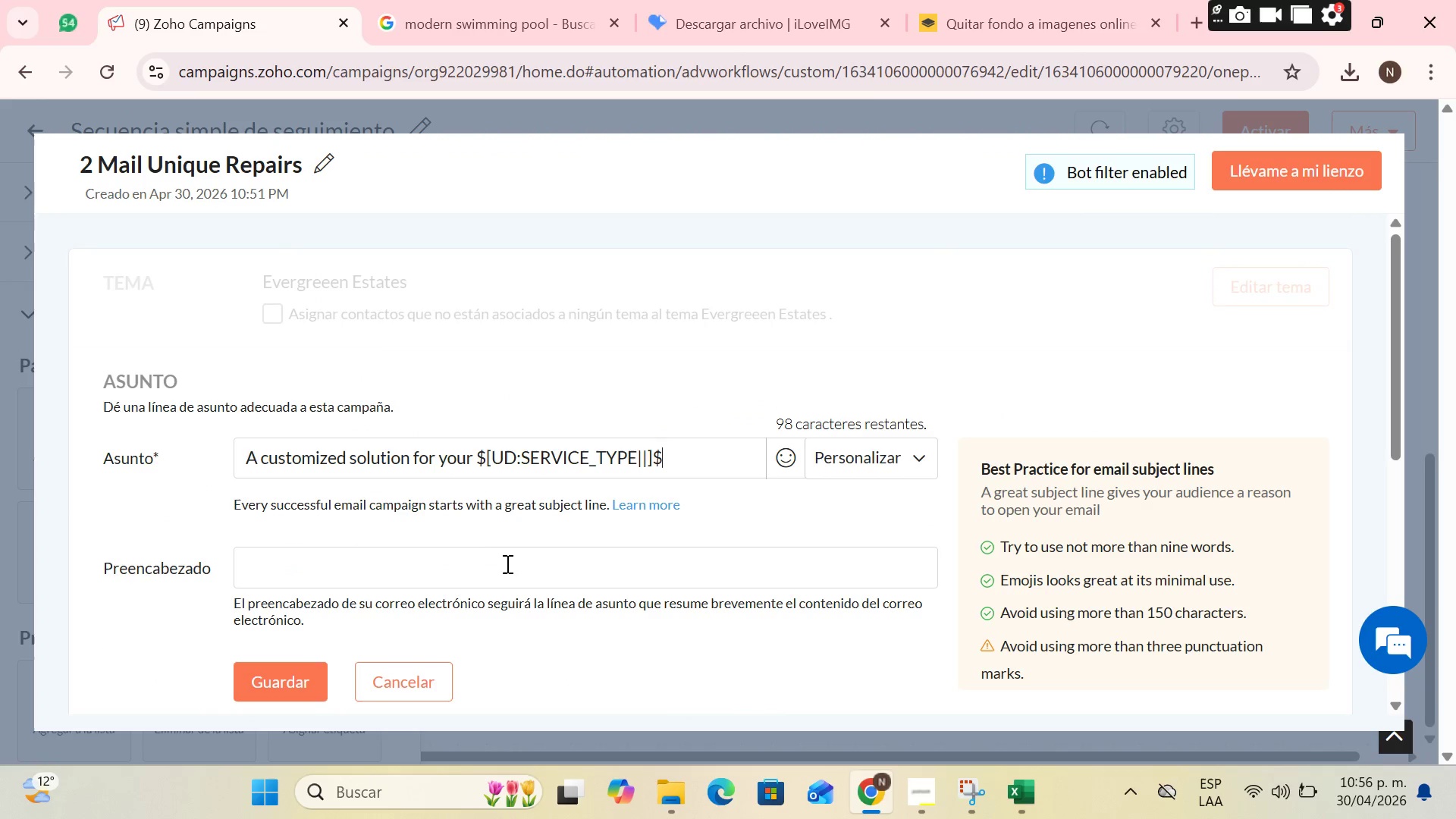 
left_click([509, 563])
 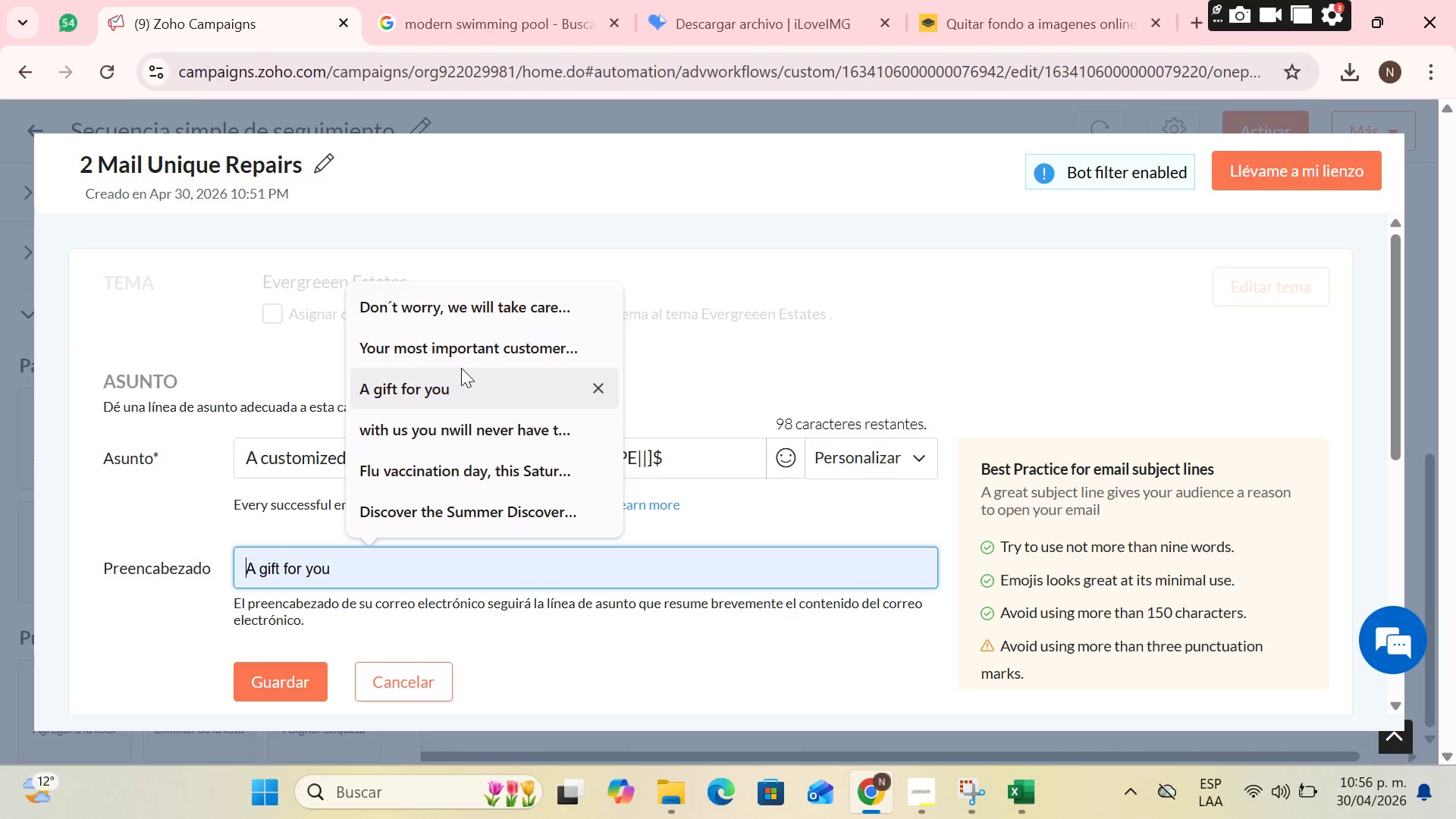 
wait(12.64)
 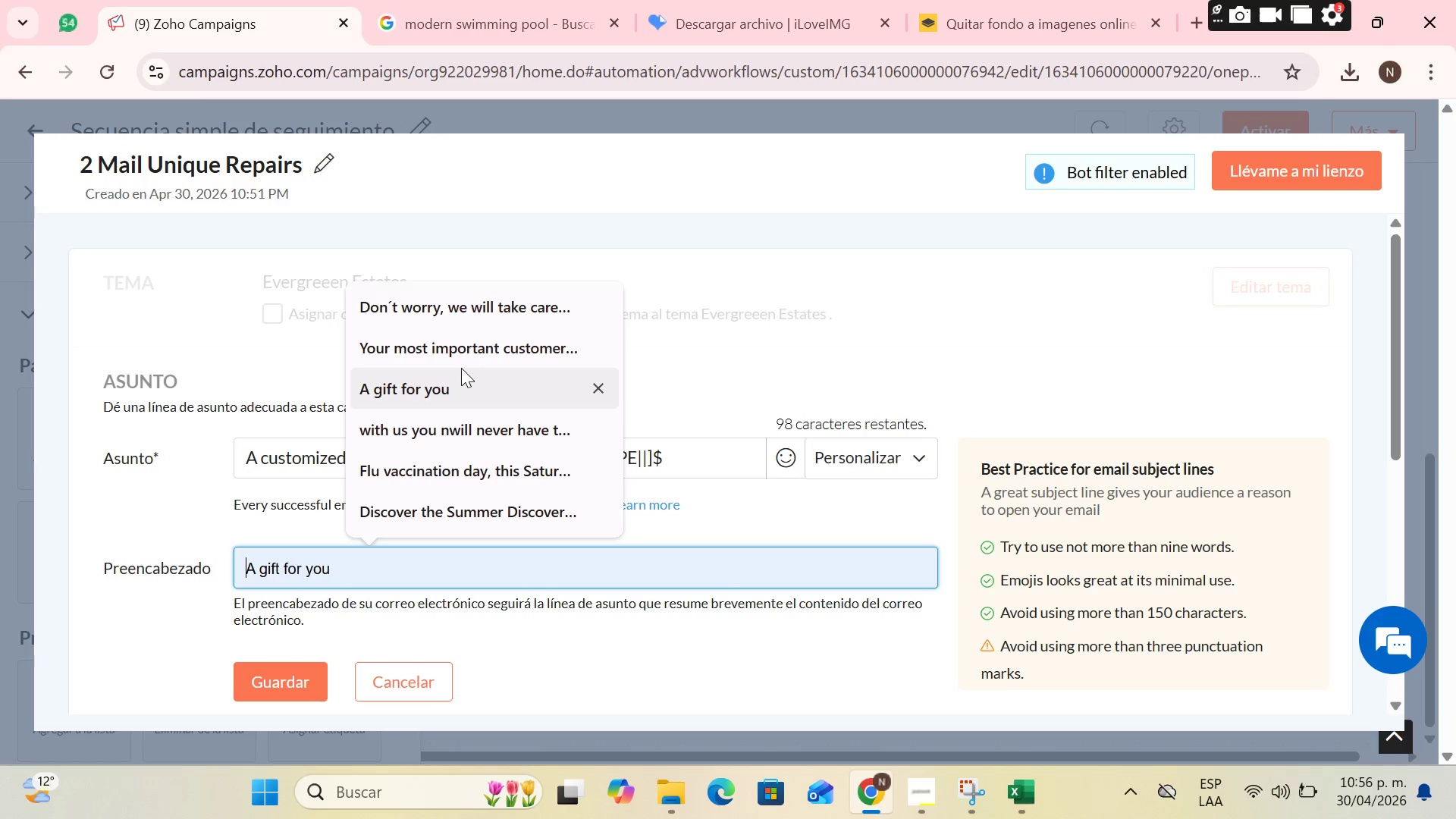 
type(R)
key(Backspace)
type(The difference bett)
key(Backspace)
type(ween a reap)
key(Backspace)
key(Backspace)
type(pair and an investment)
 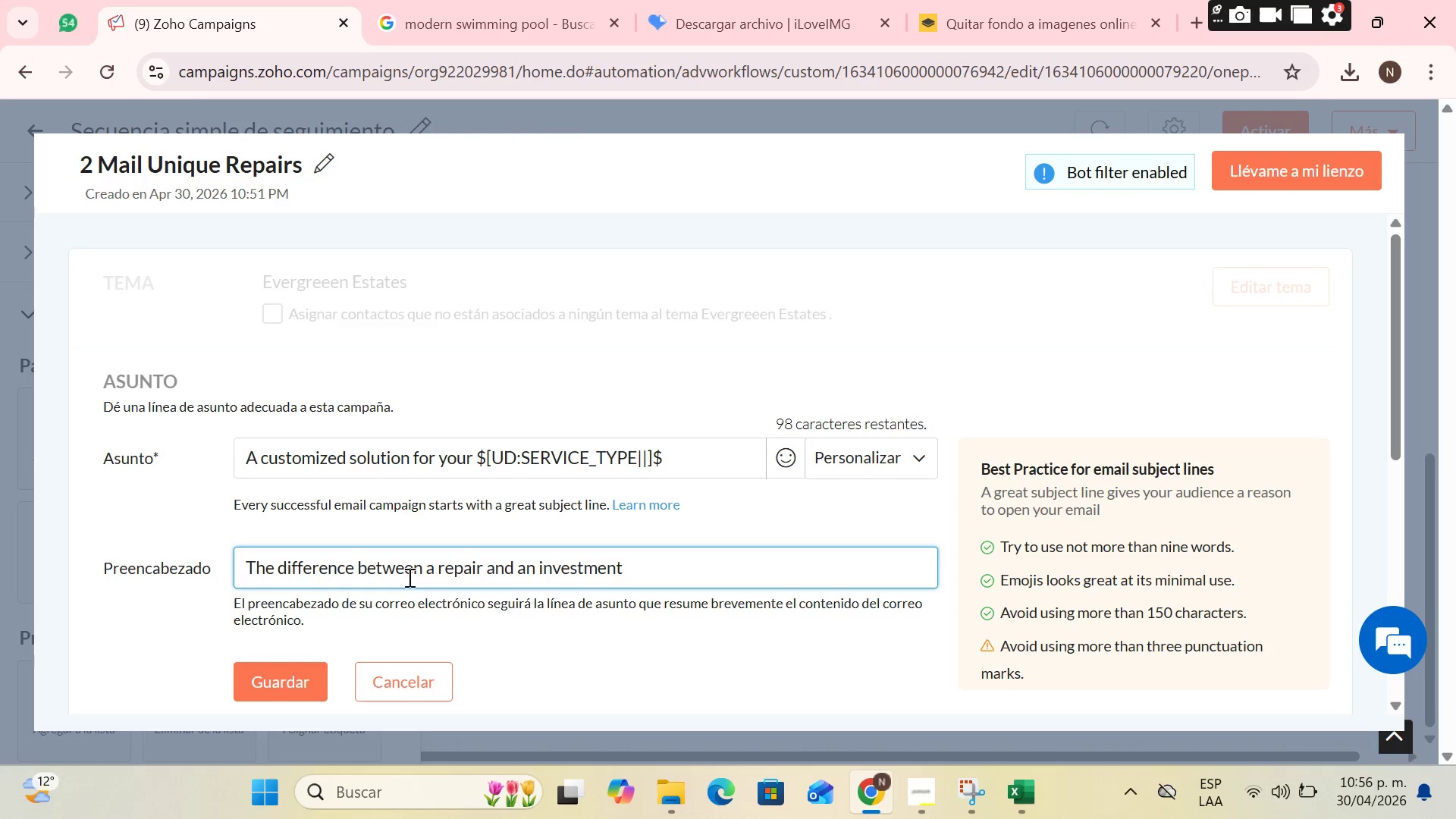 
scroll: coordinate [640, 570], scroll_direction: down, amount: 2.0
 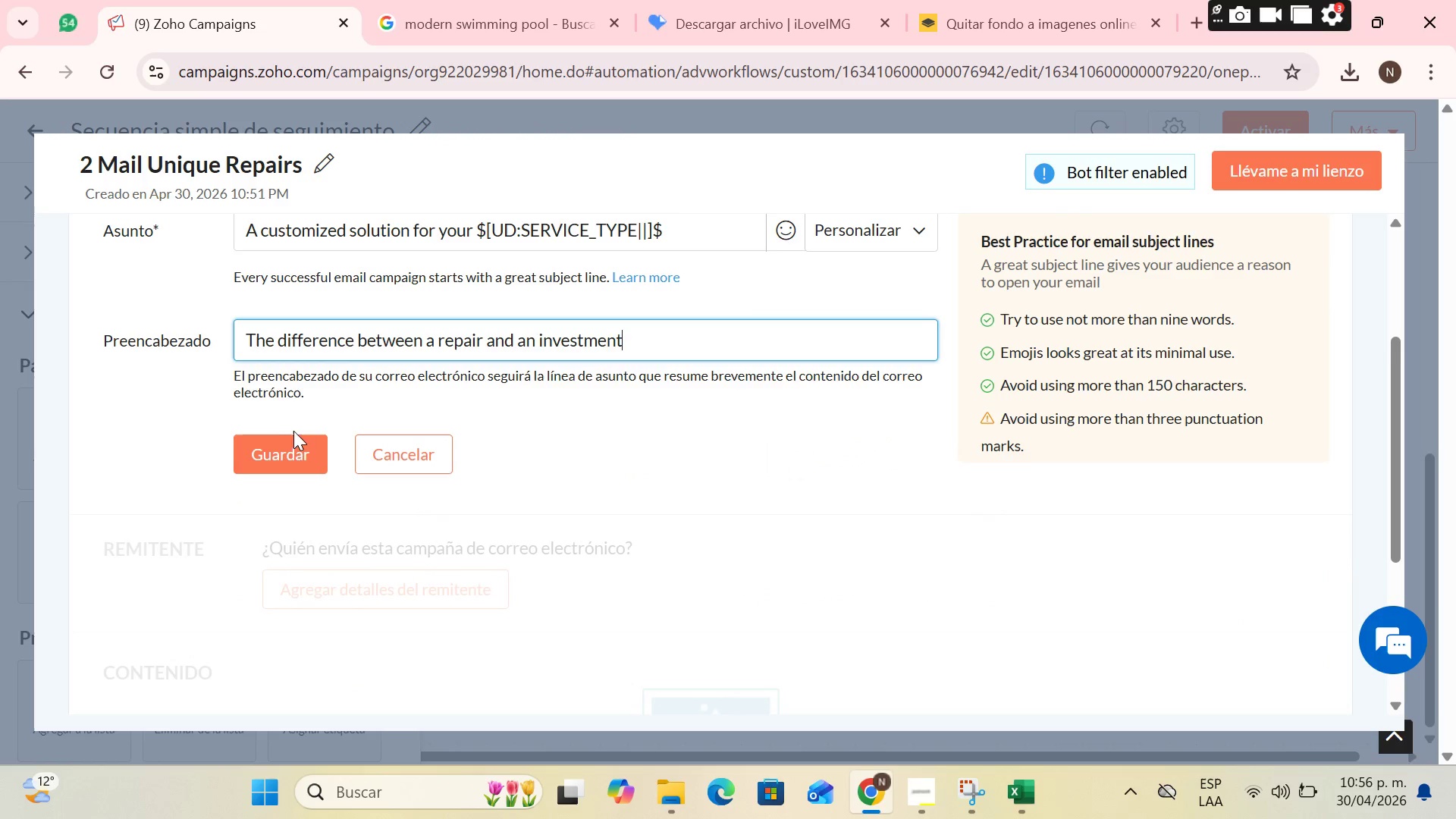 
left_click([291, 437])
 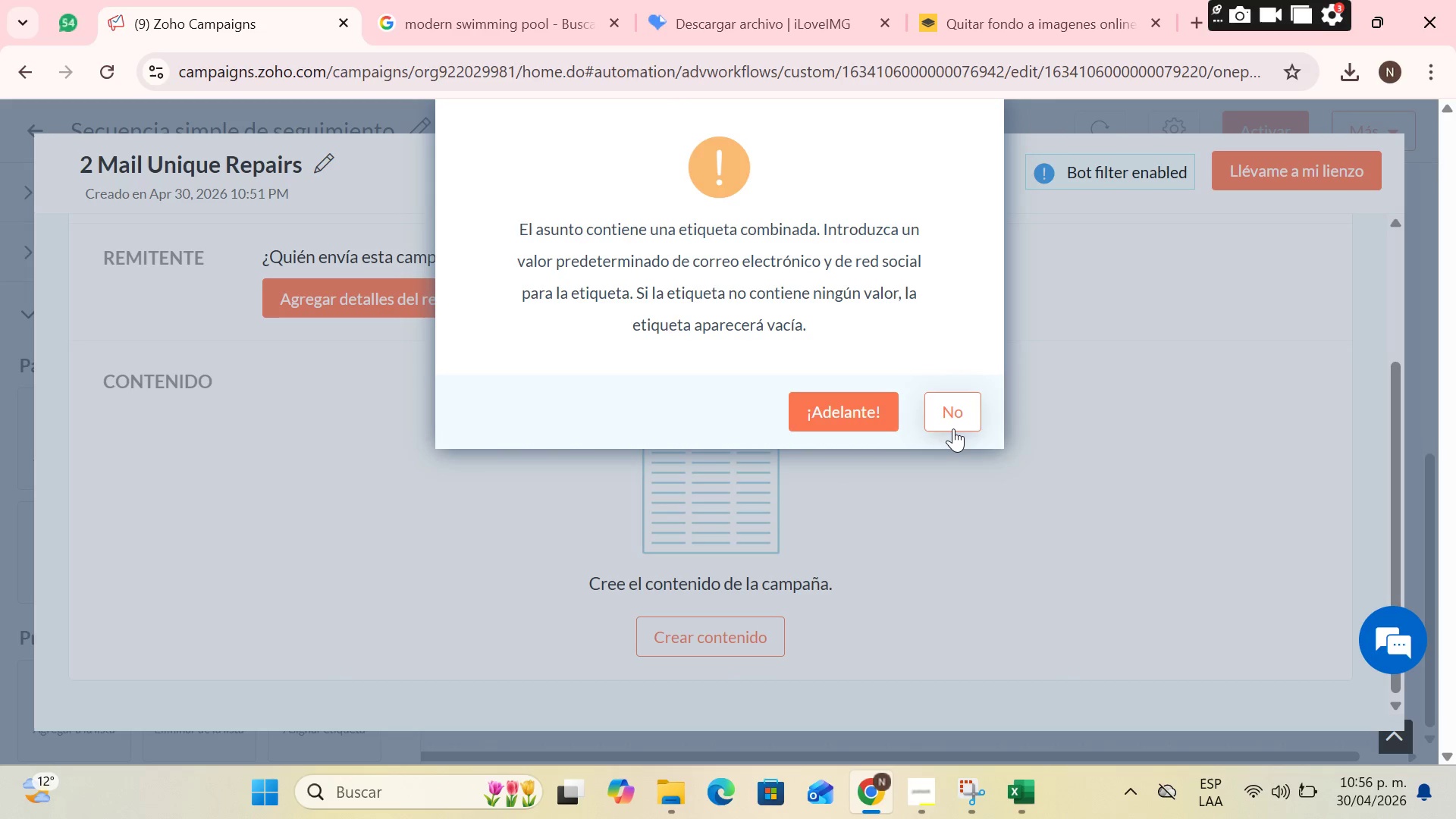 
wait(12.05)
 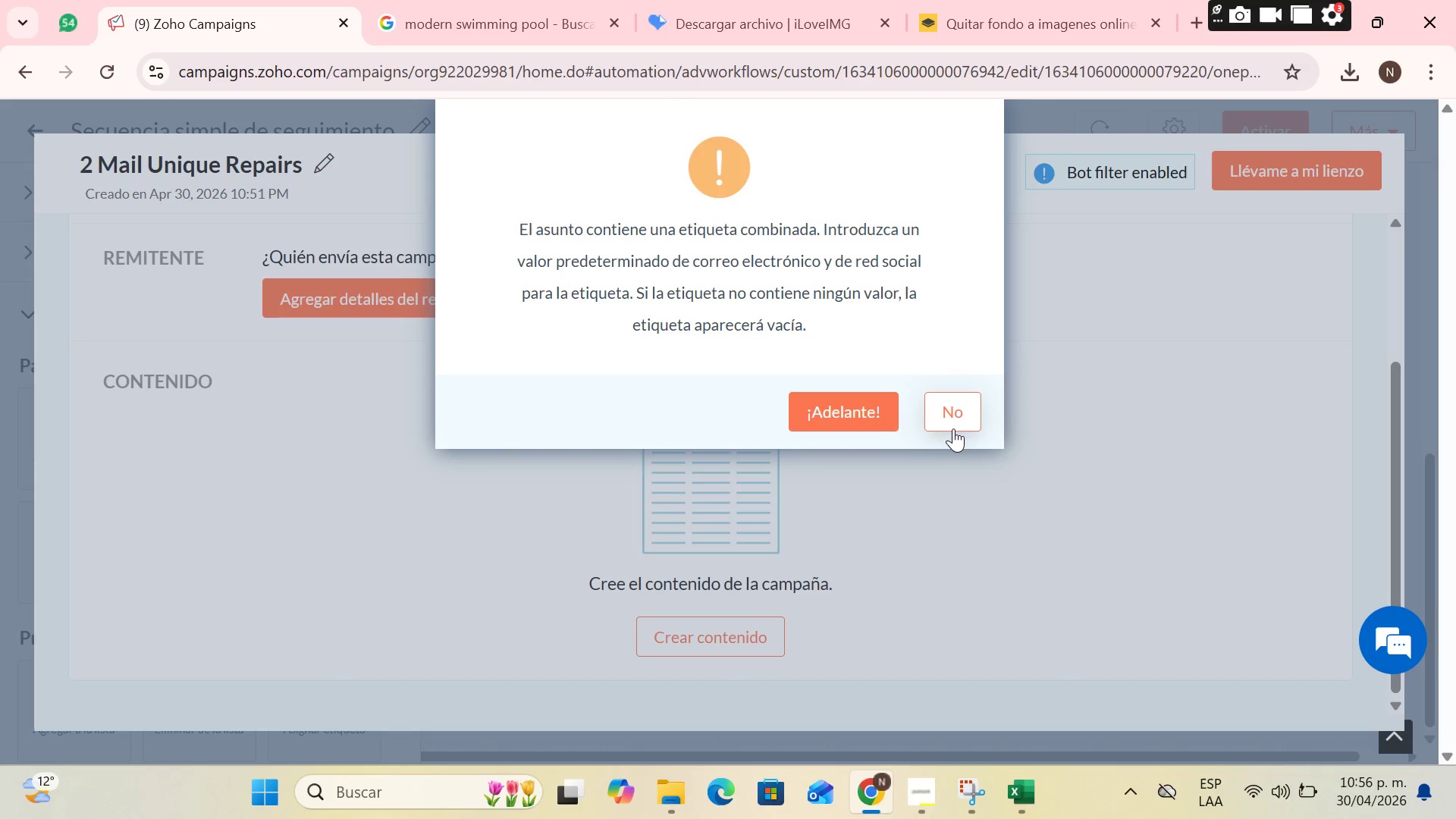 
left_click([866, 410])
 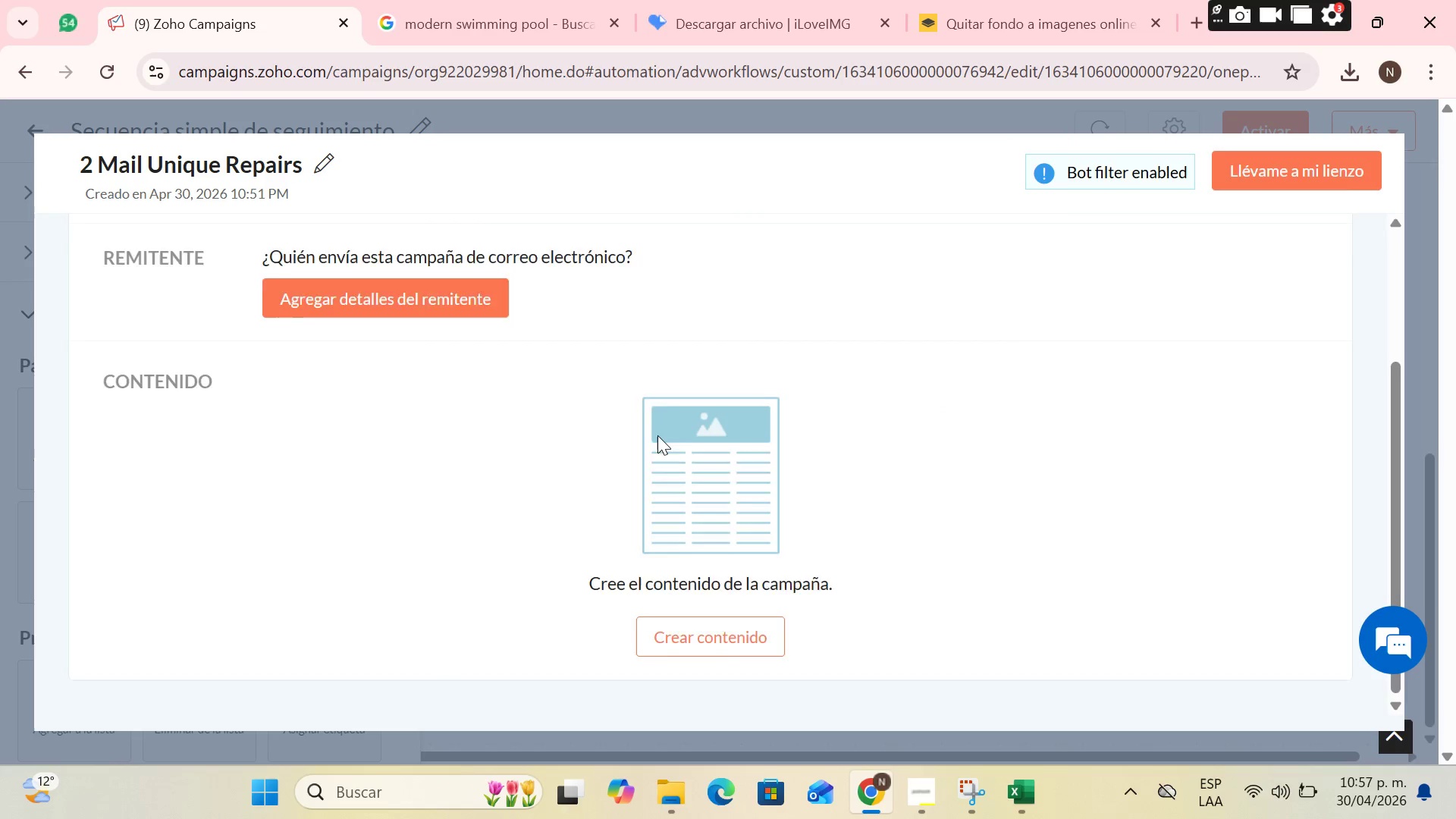 
scroll: coordinate [657, 435], scroll_direction: up, amount: 4.0
 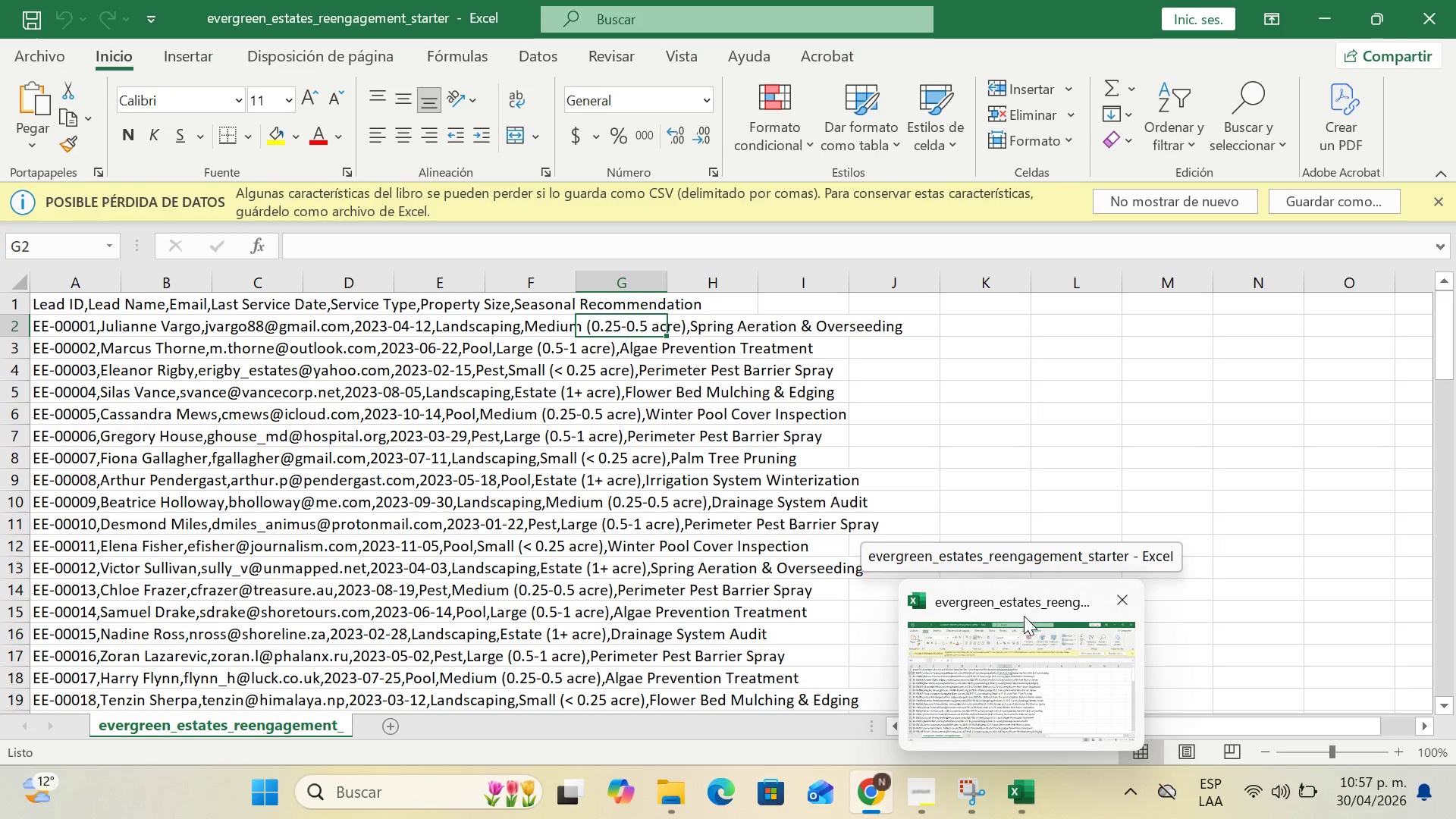 
wait(20.59)
 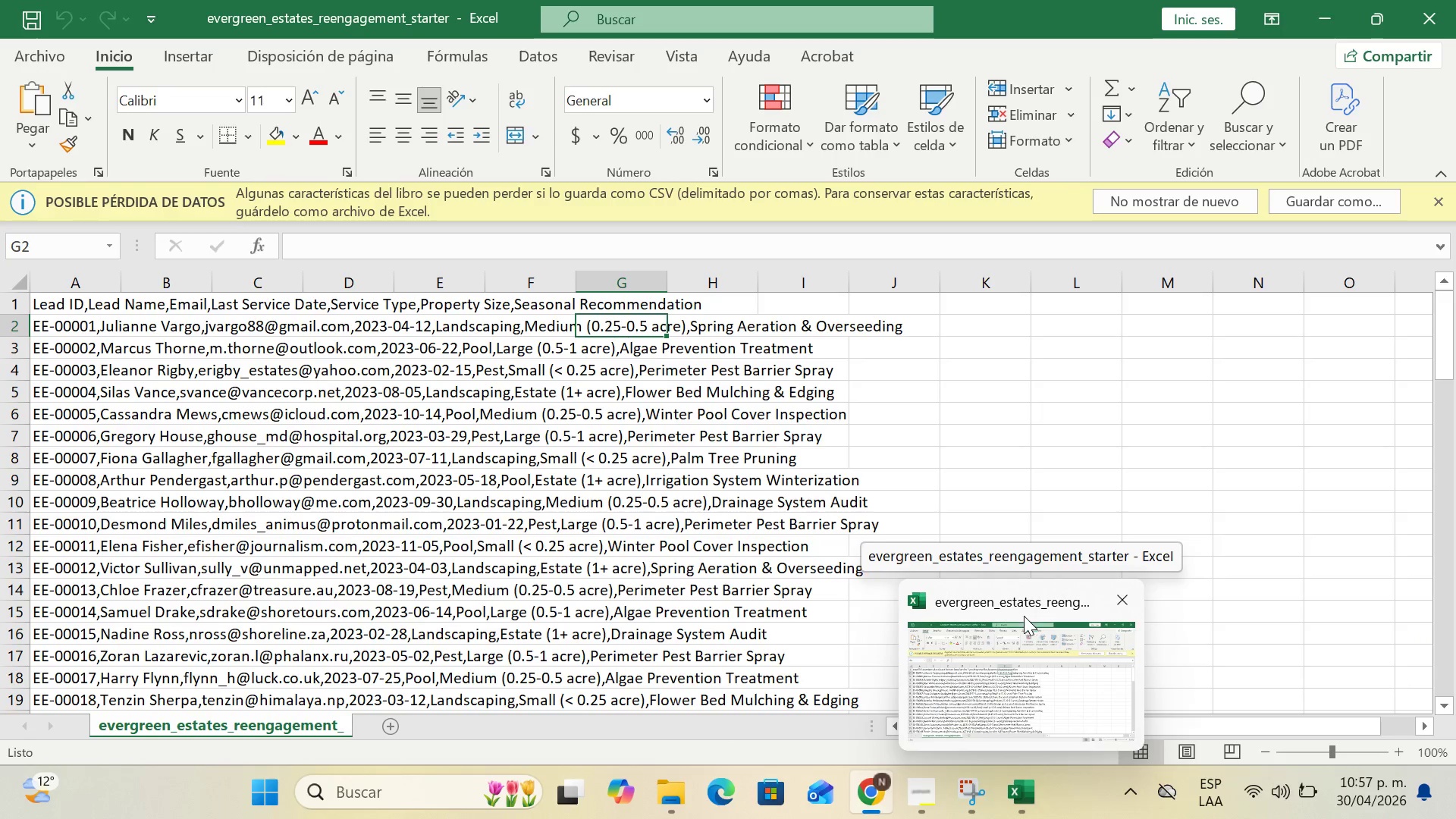 
scroll: coordinate [756, 480], scroll_direction: down, amount: 3.0
 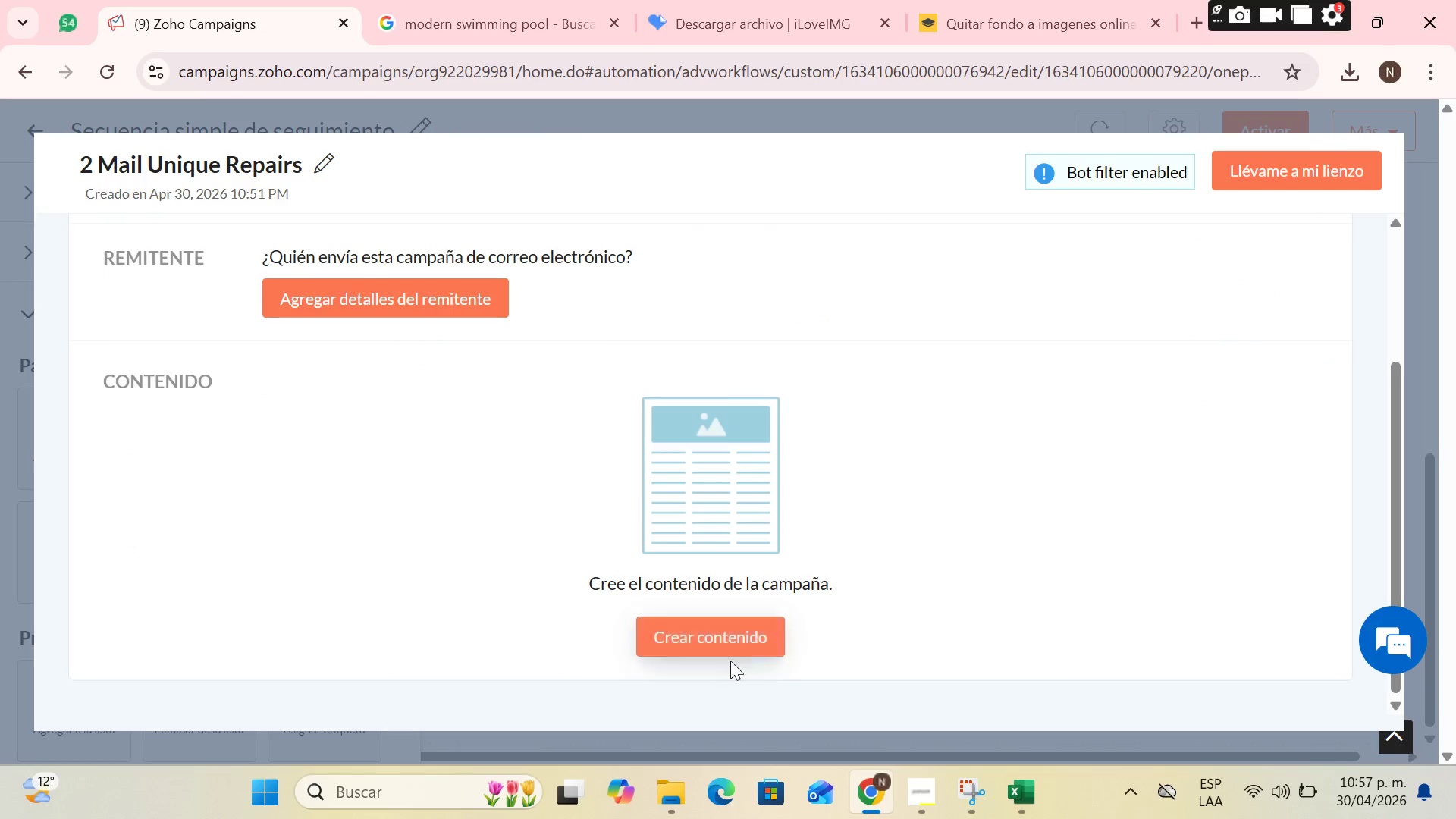 
scroll: coordinate [764, 587], scroll_direction: up, amount: 1.0
 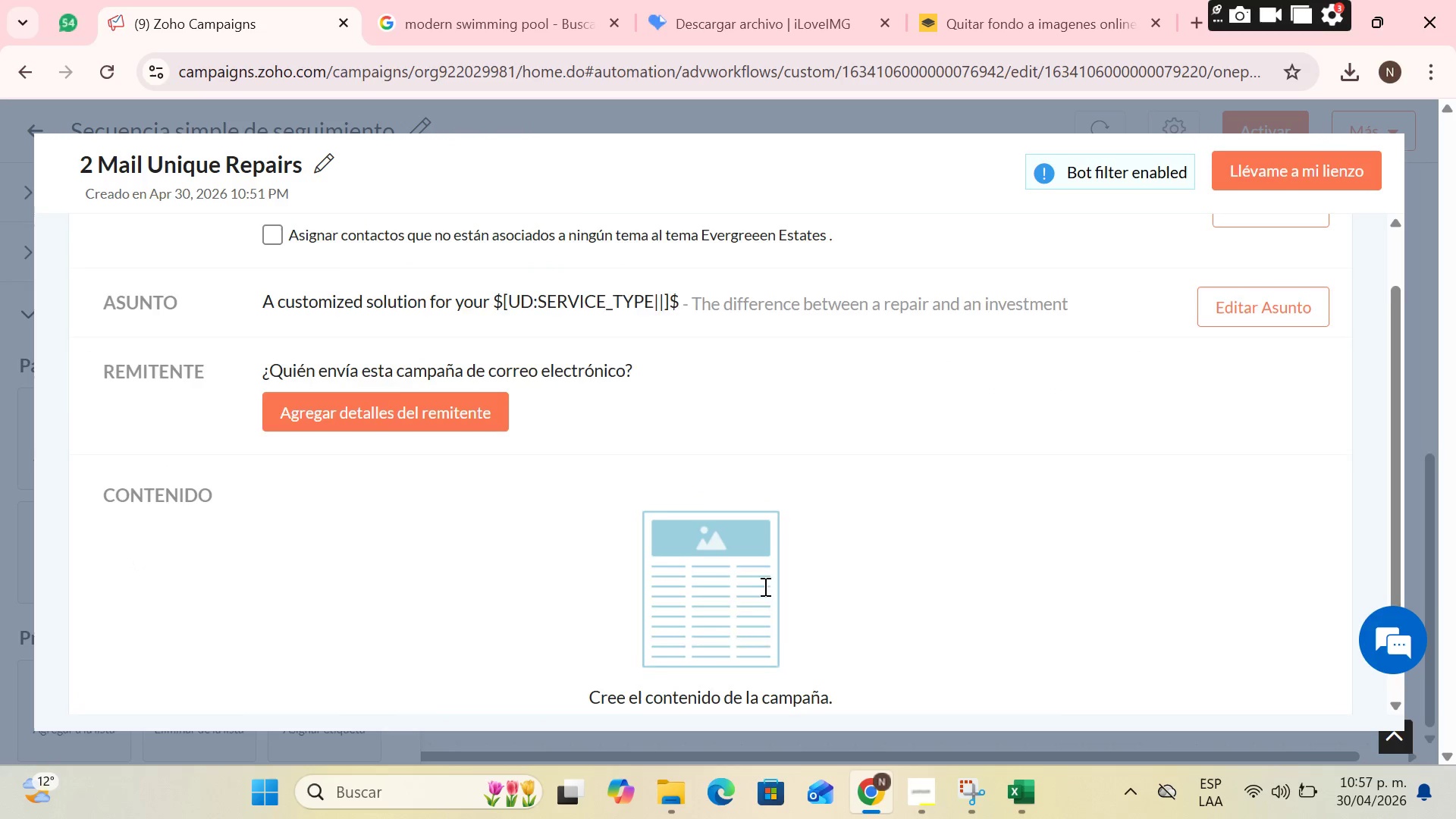 
scroll: coordinate [764, 586], scroll_direction: down, amount: 1.0
 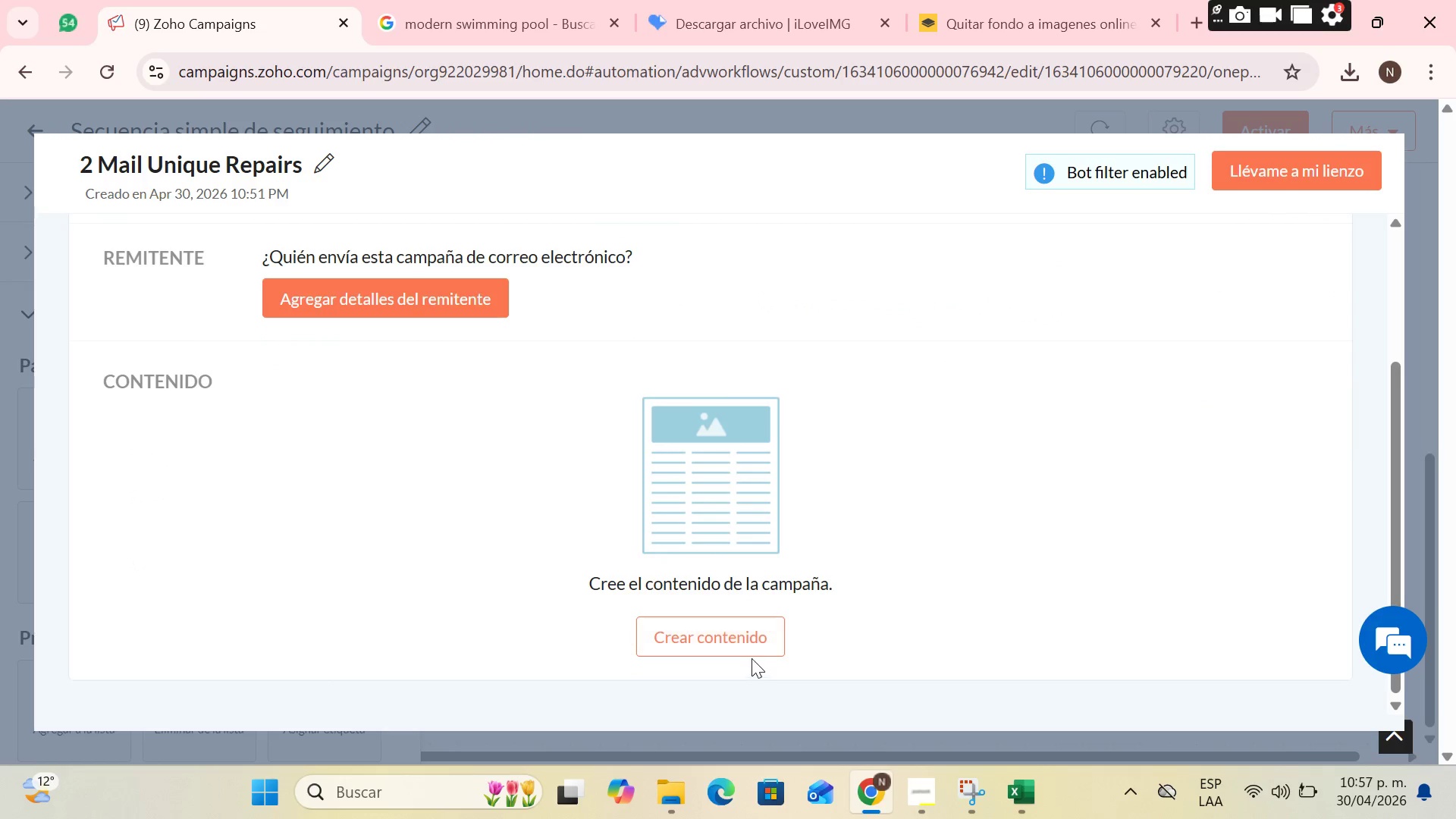 
left_click([752, 638])
 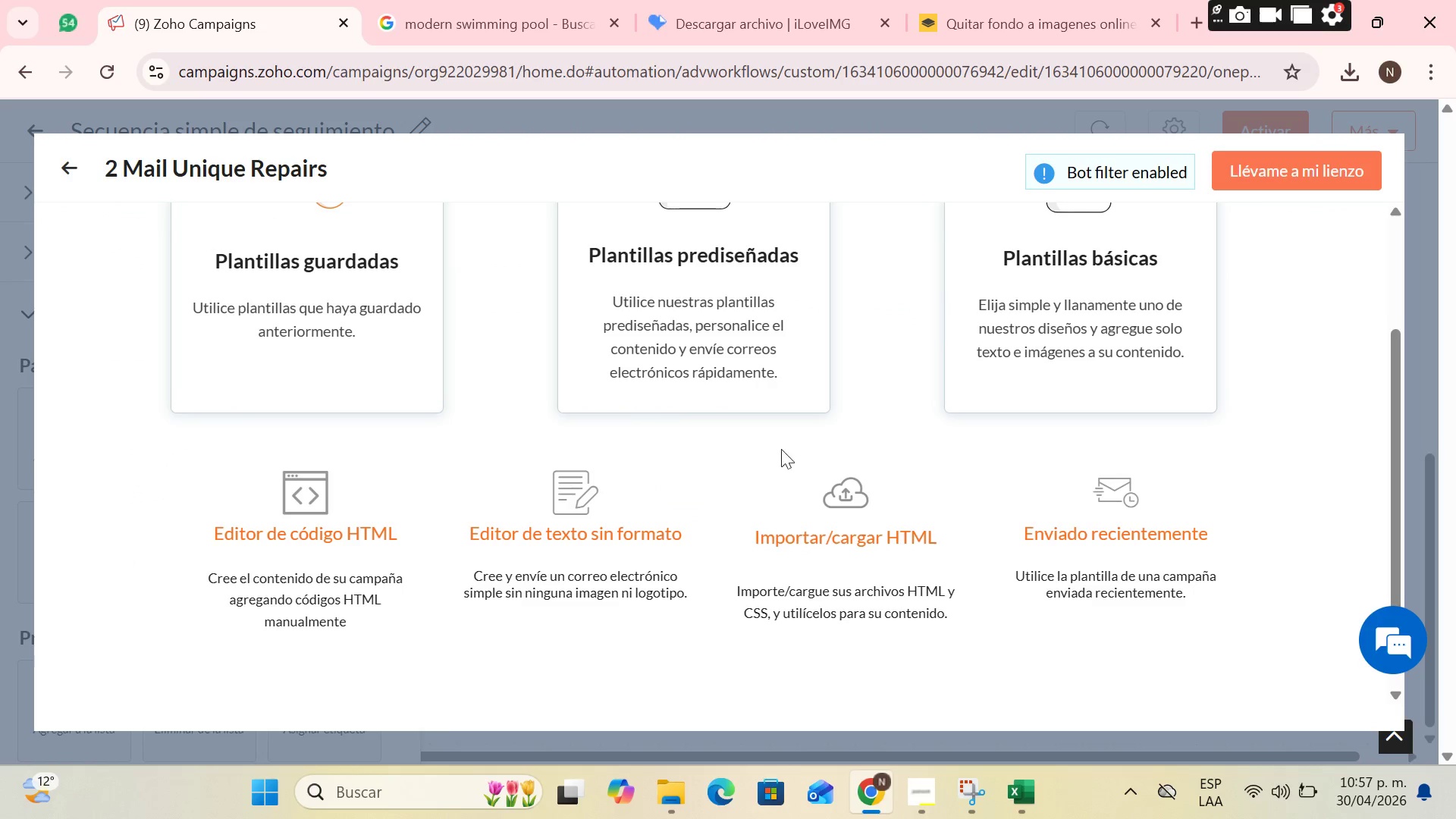 
scroll: coordinate [565, 327], scroll_direction: up, amount: 2.0
 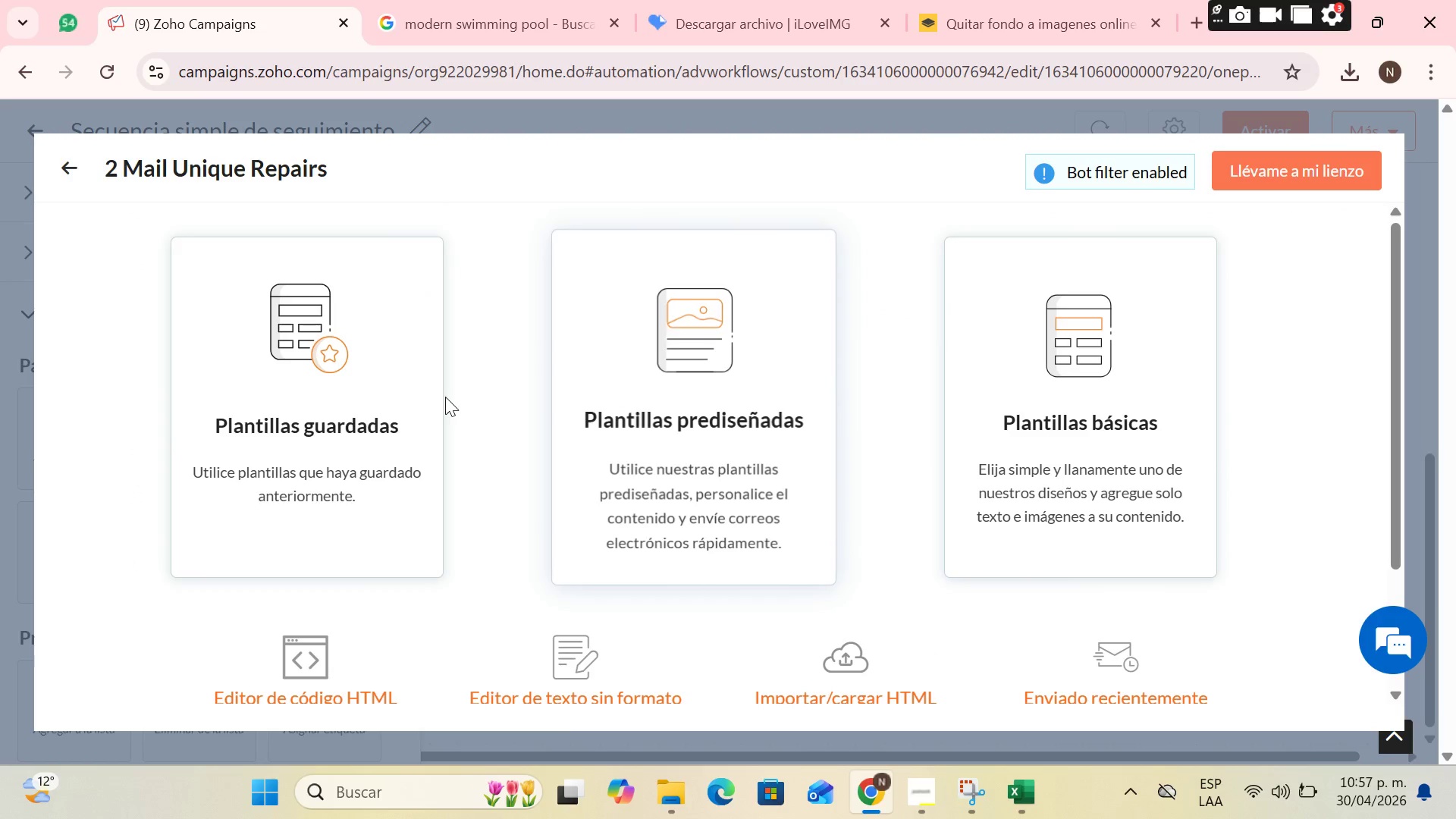 
left_click([372, 407])
 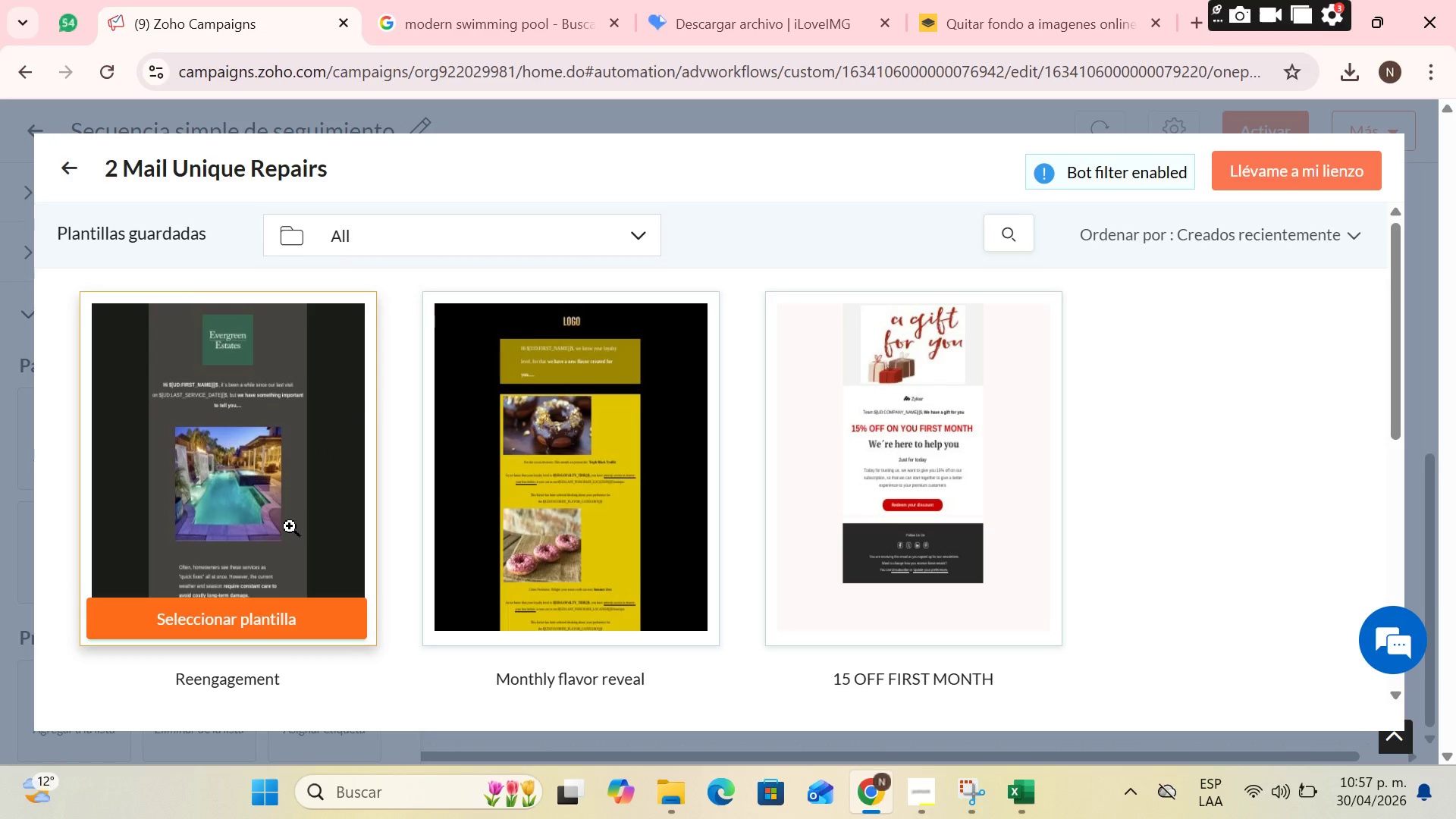 
left_click([281, 601])
 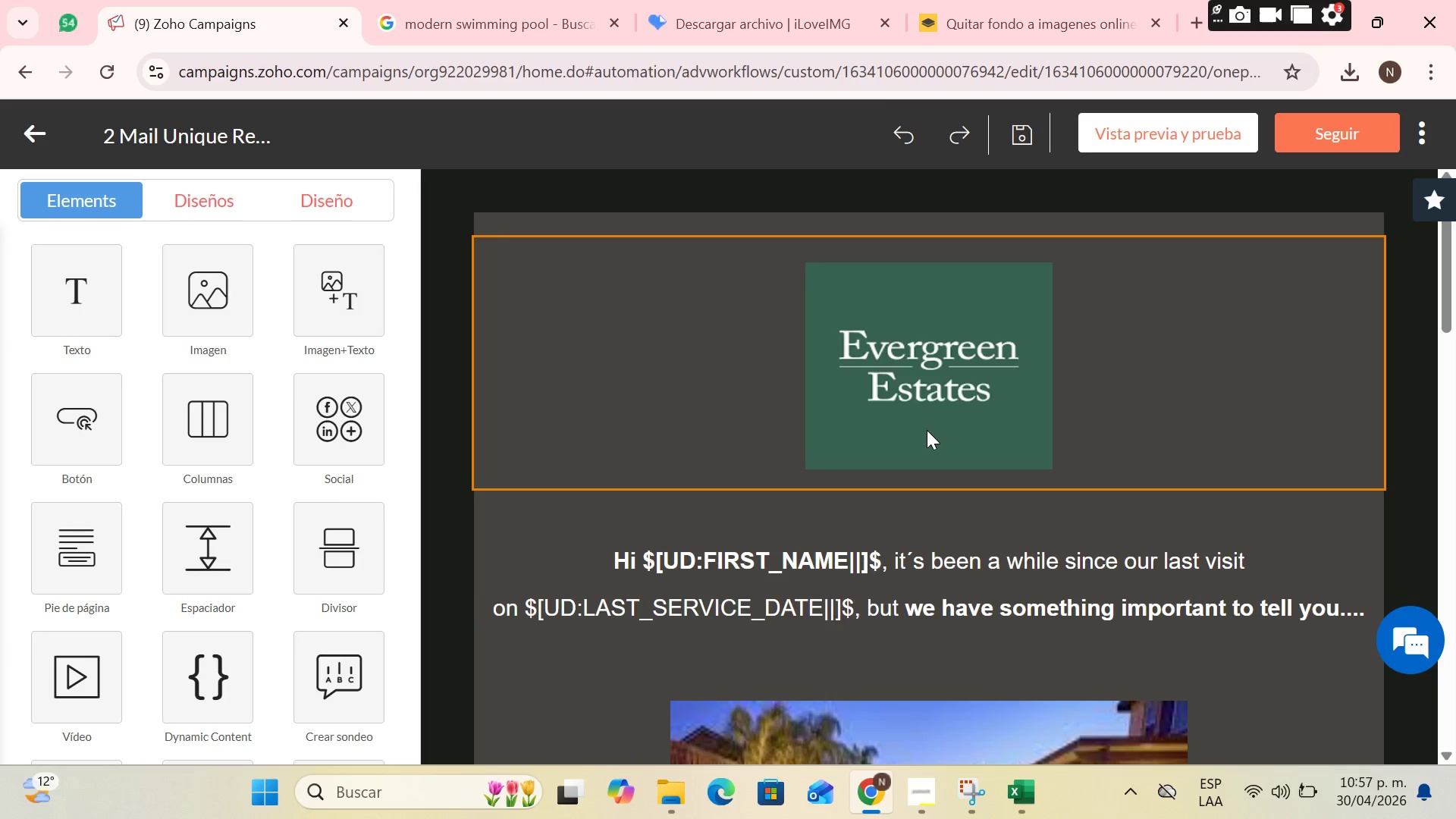 
wait(10.03)
 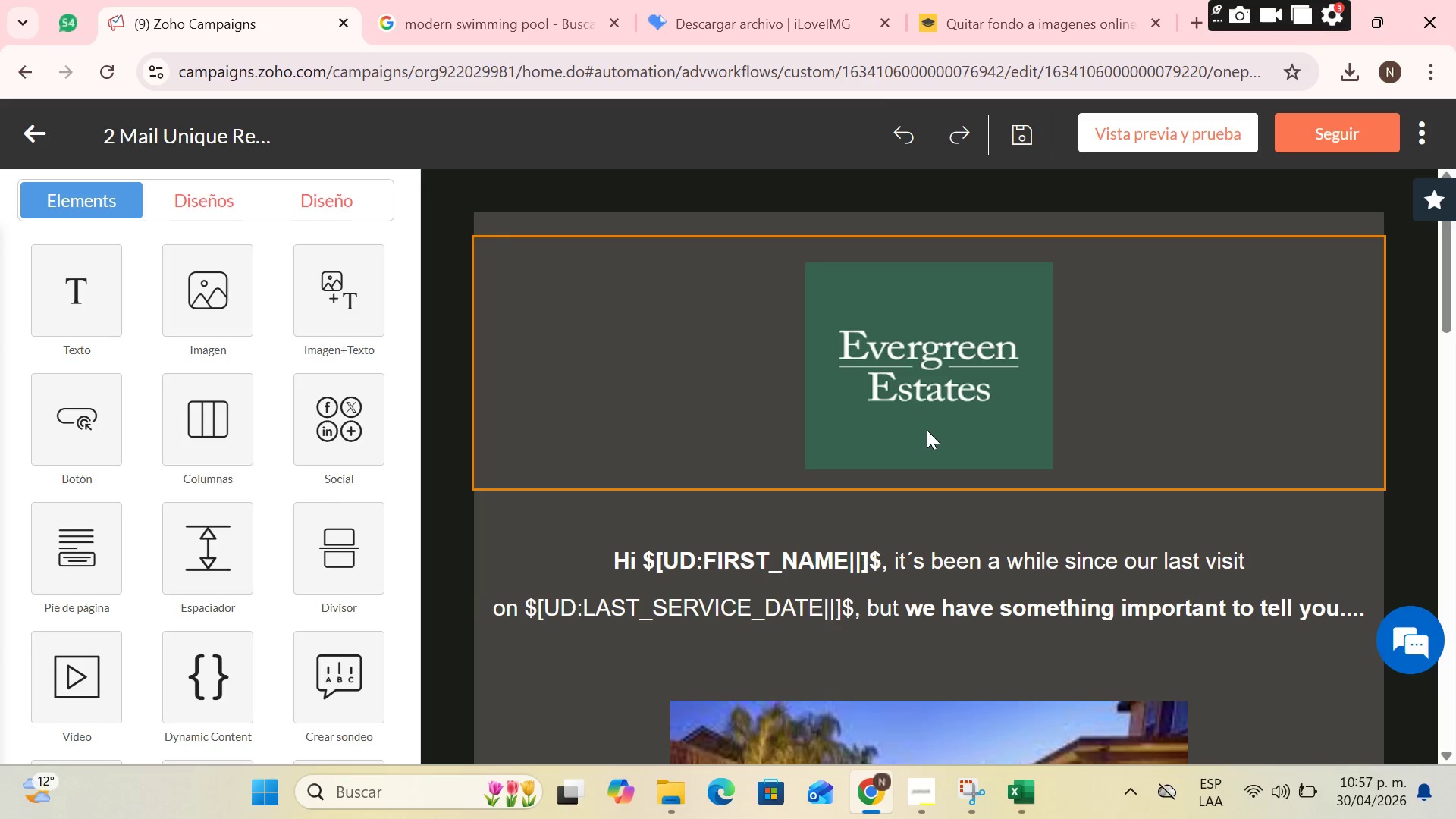 
left_click([253, 136])
 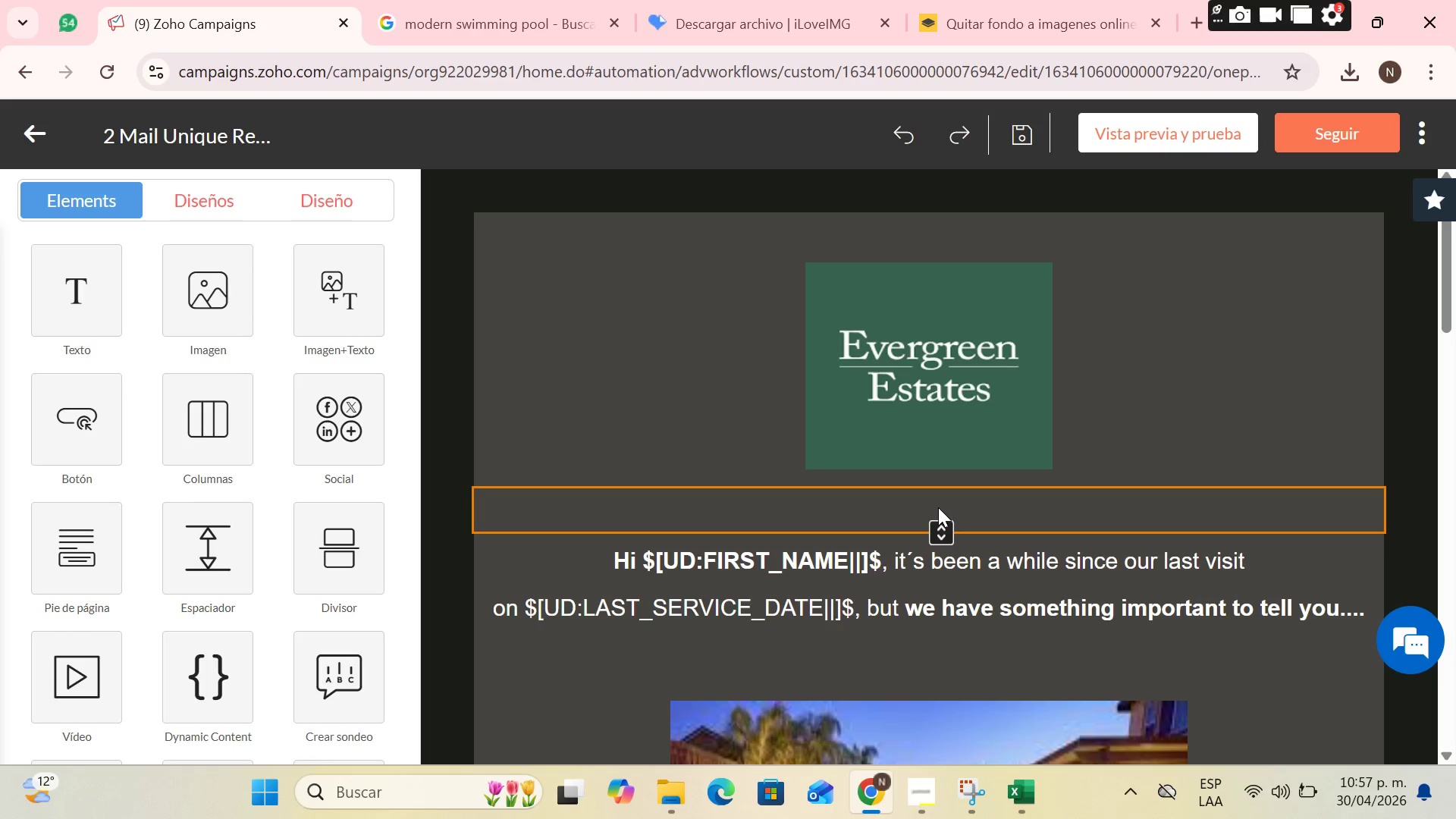 
wait(13.28)
 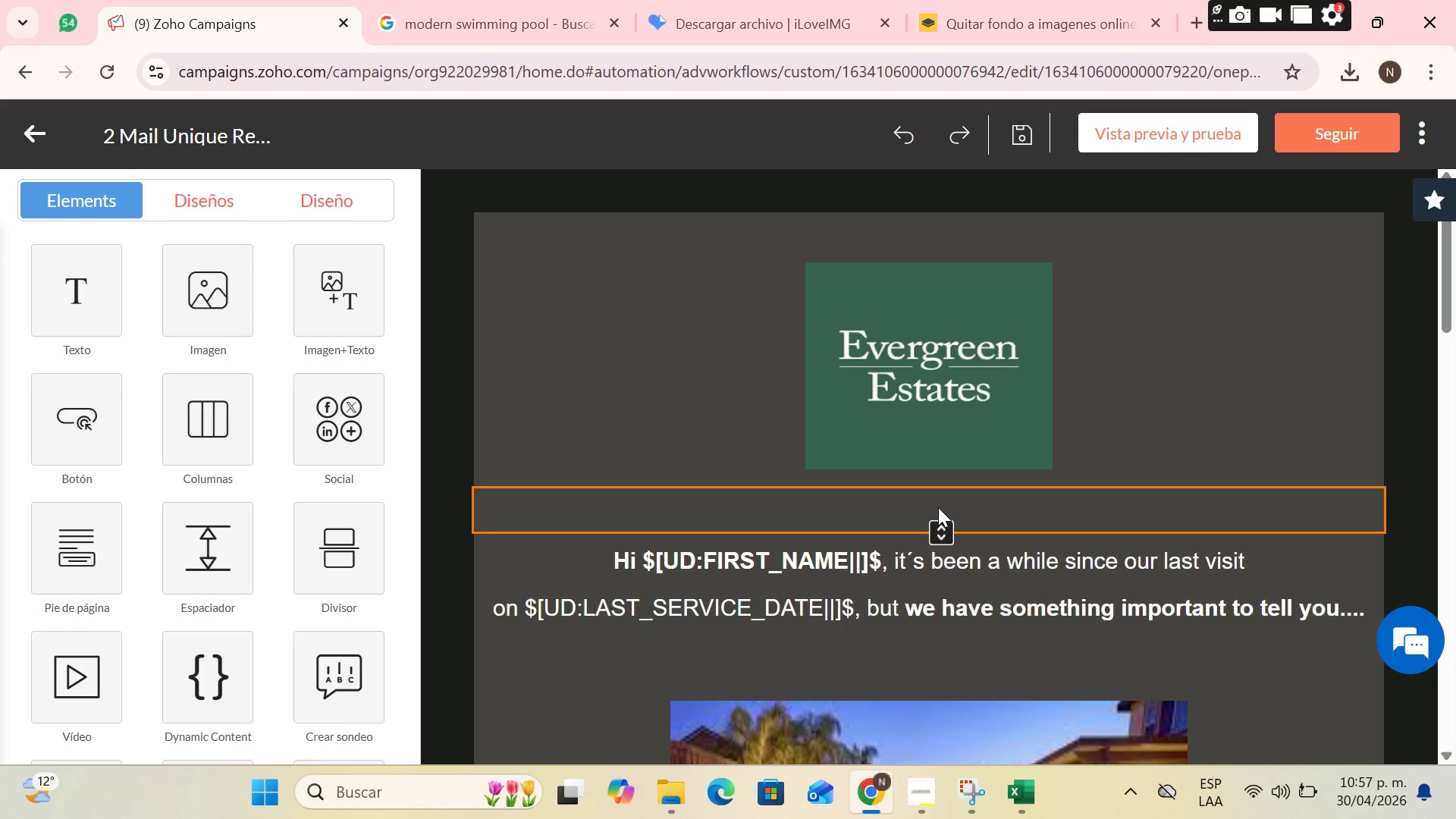 
left_click([639, 548])
 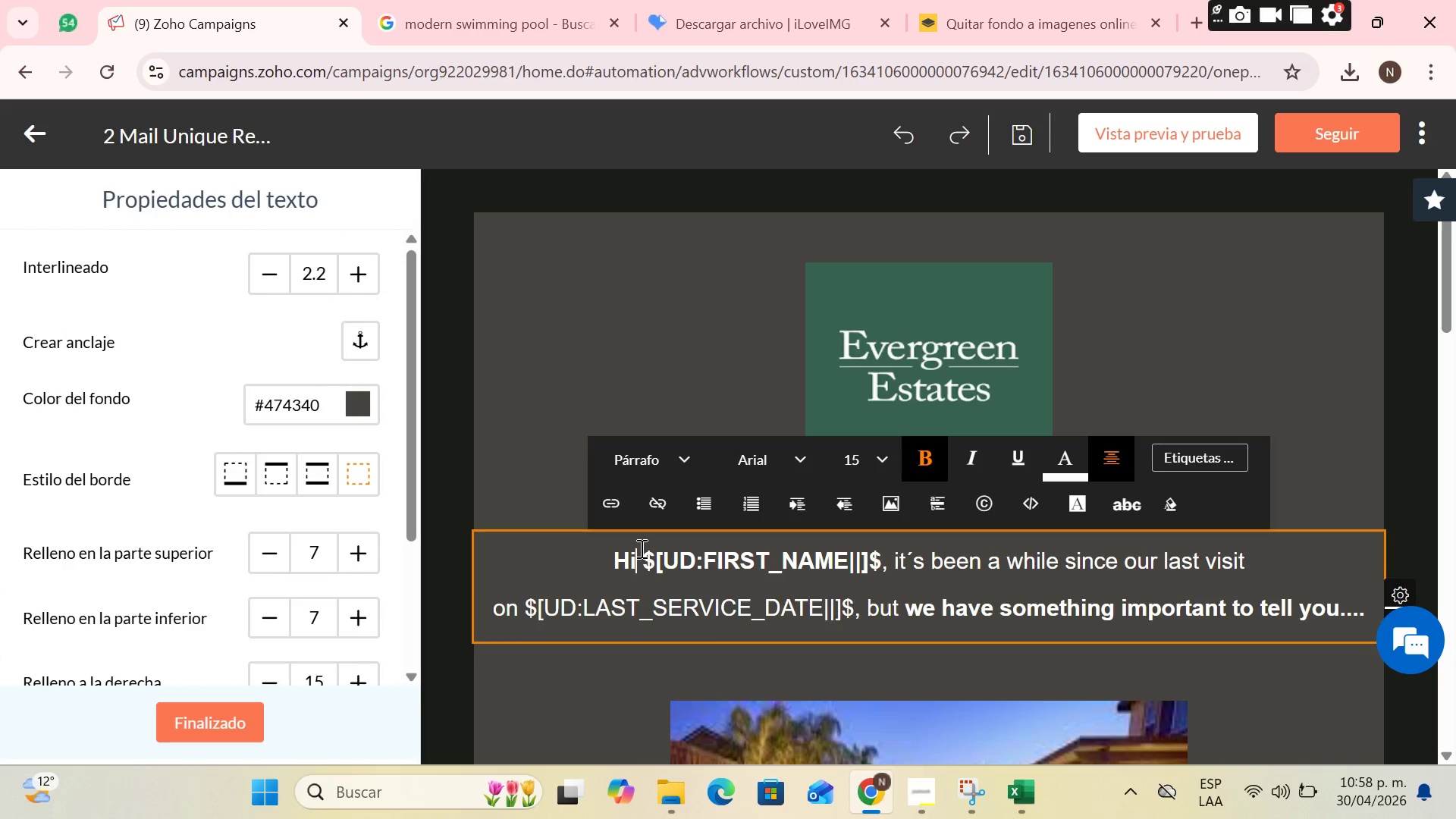 
key(Backspace)
type(ello a)
key(Backspace)
key(Backspace)
key(Backspace)
key(Backspace)
key(Backspace)
type(llo again)
 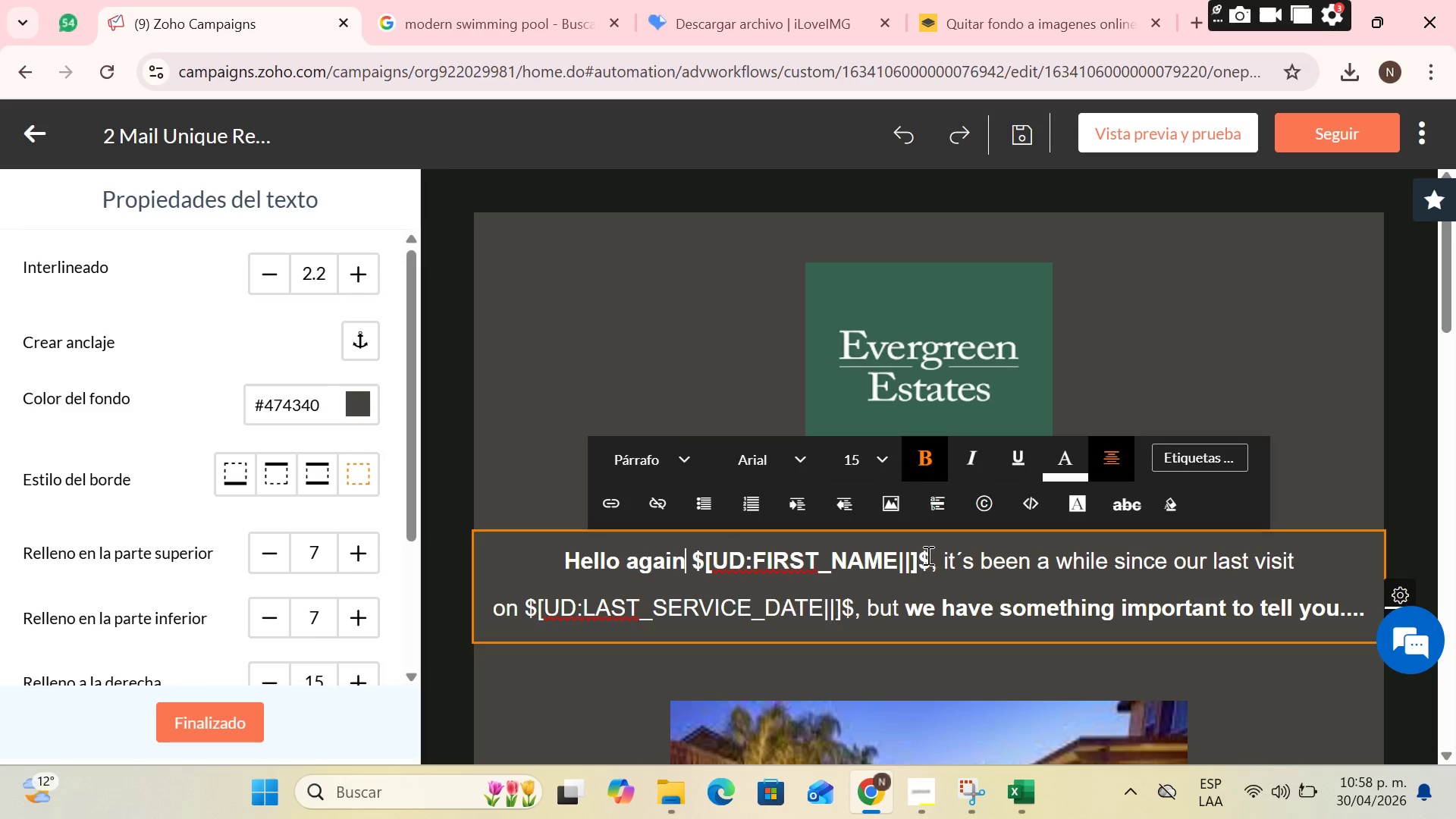 
left_click_drag(start_coordinate=[929, 563], to_coordinate=[696, 563])
 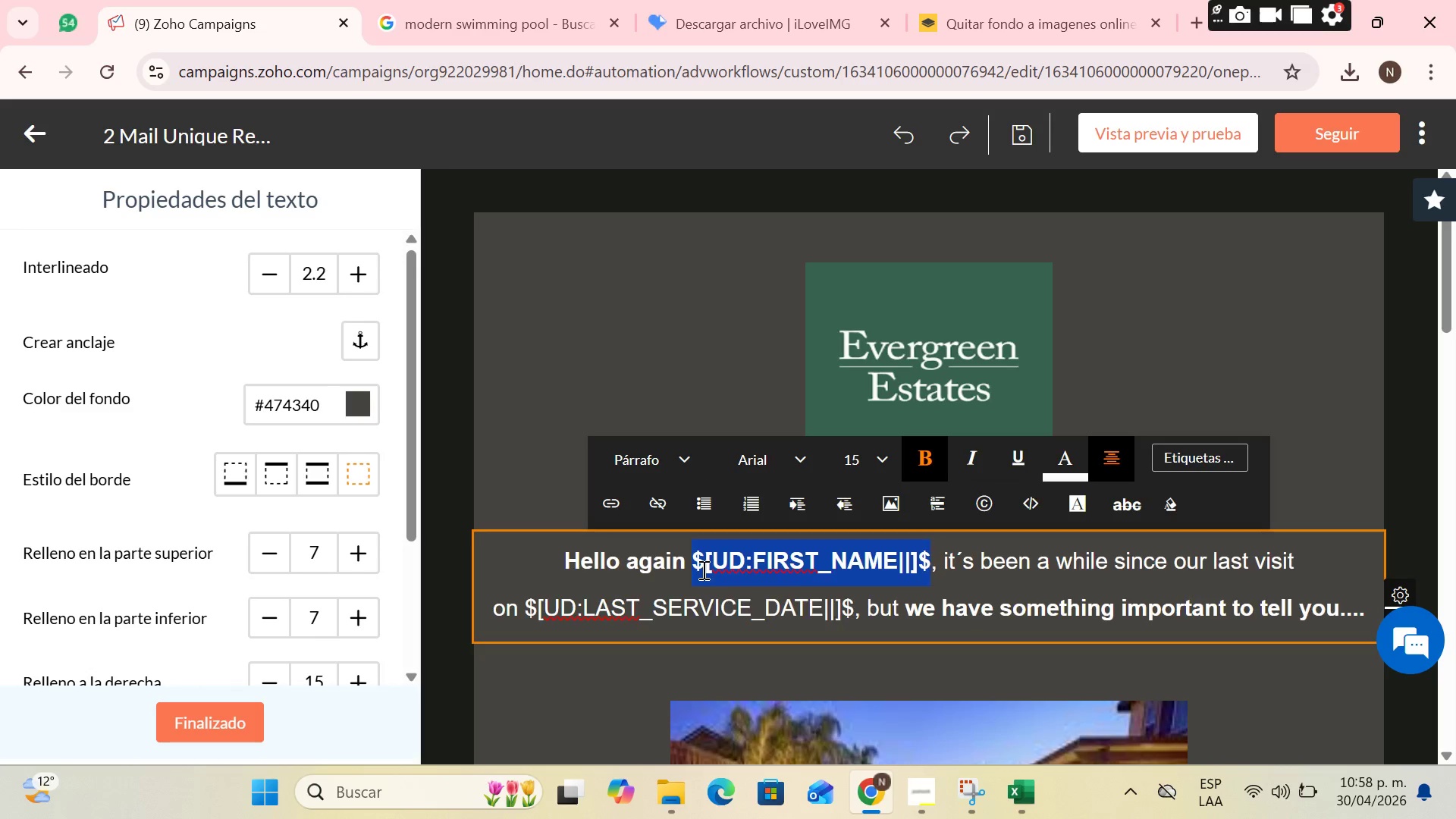 
key(Backspace)
 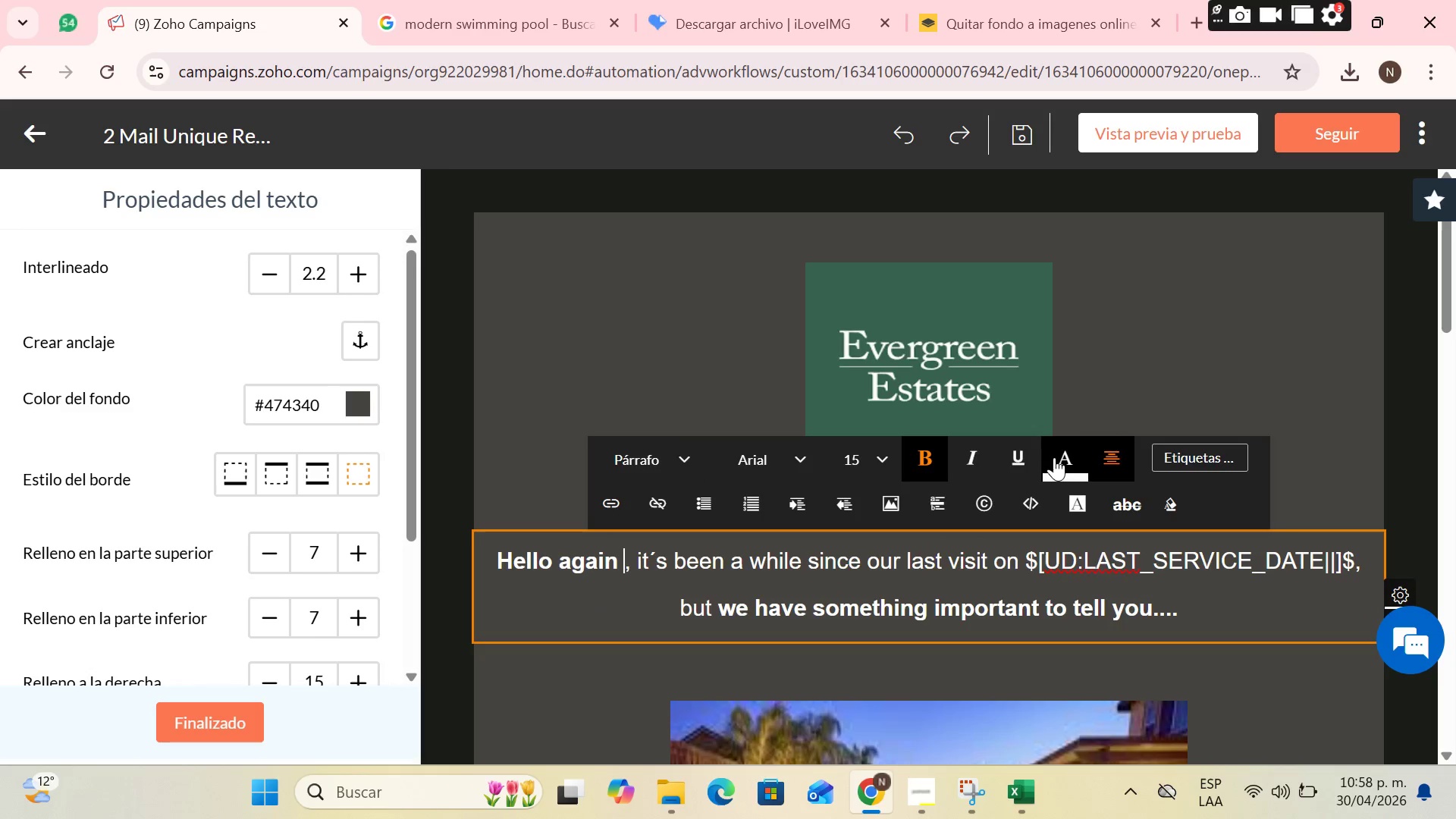 
left_click([1183, 448])
 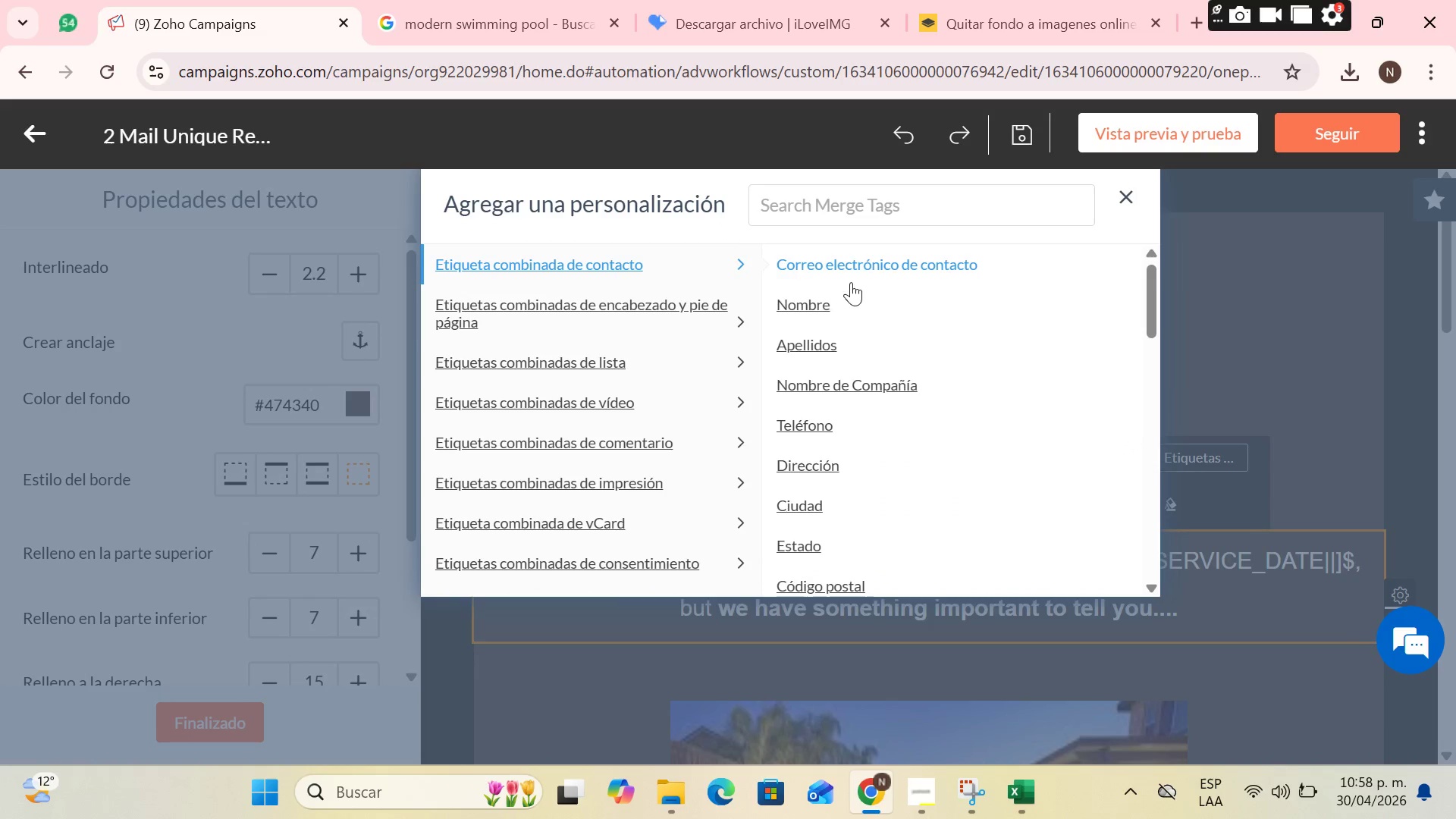 
left_click([827, 297])
 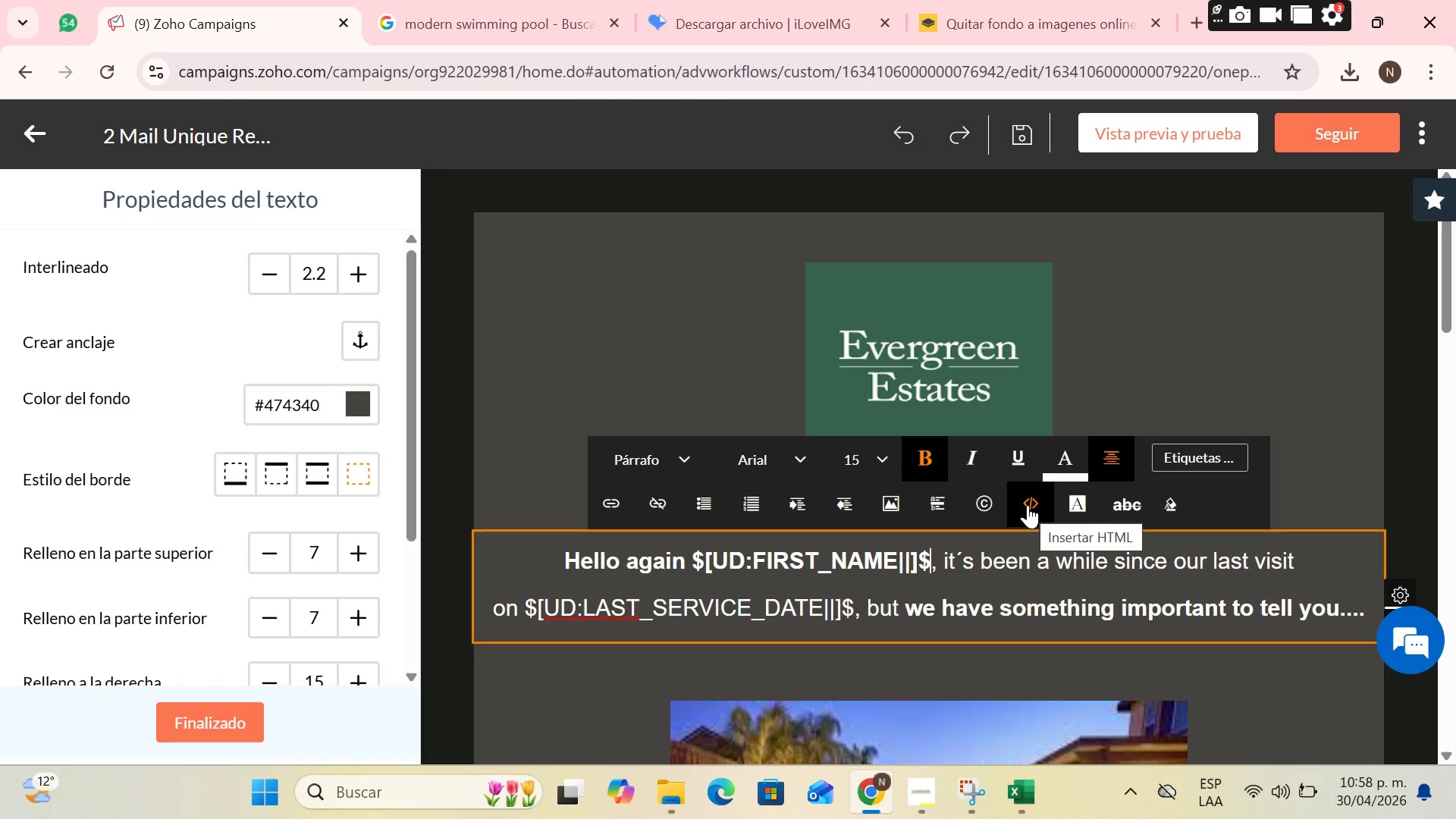 
wait(16.88)
 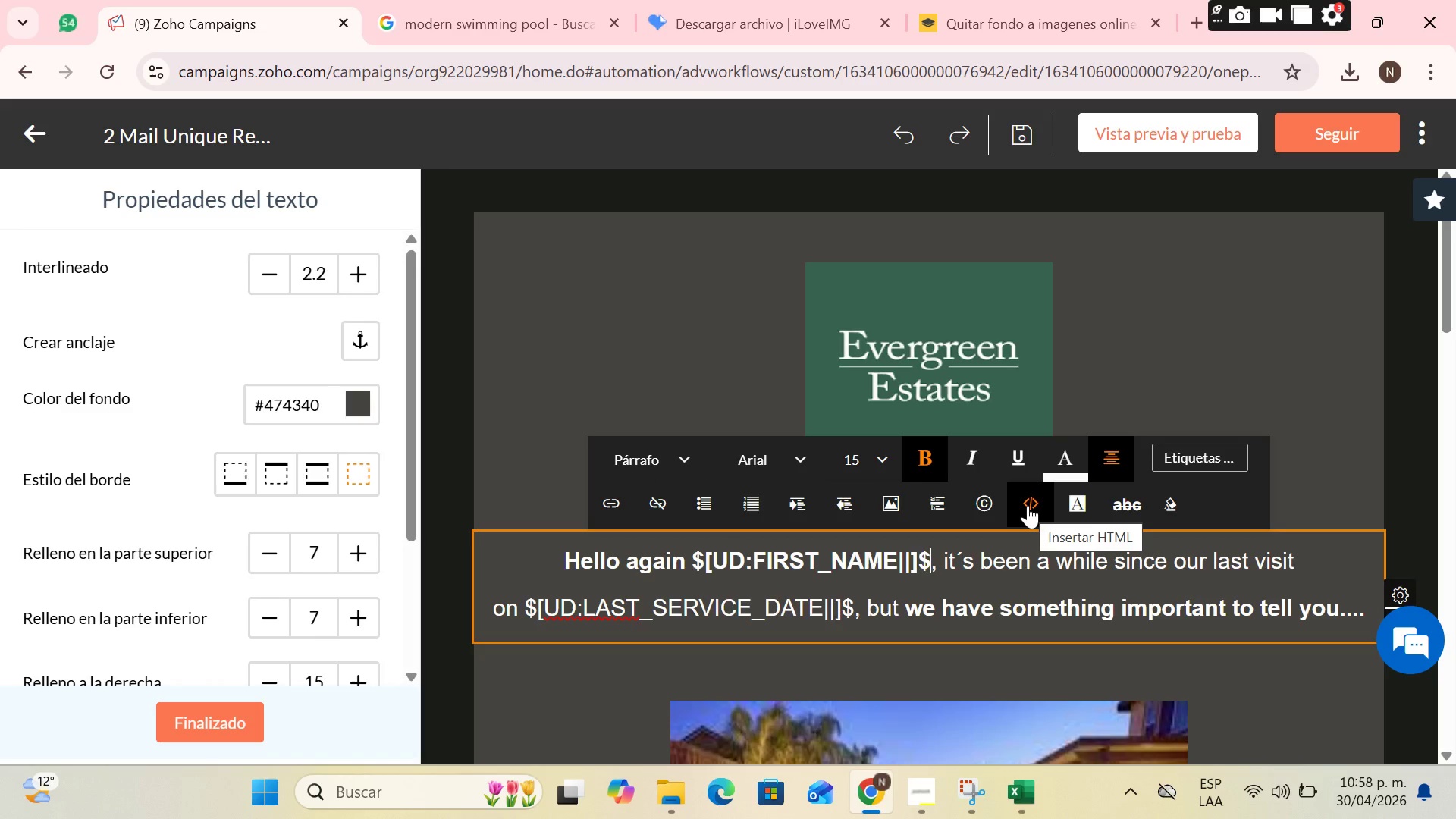 
left_click_drag(start_coordinate=[941, 563], to_coordinate=[1371, 609])
 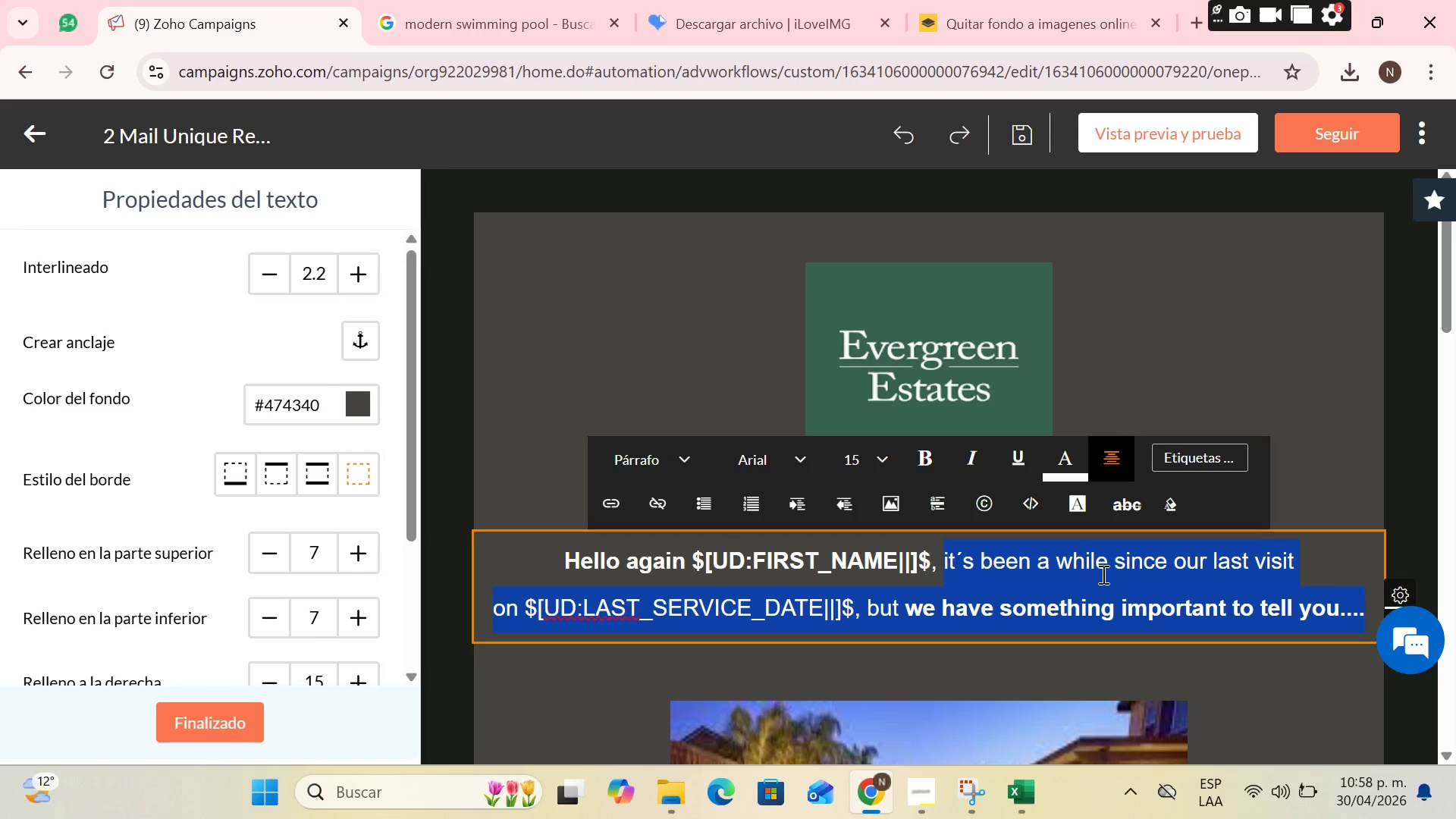 
right_click([1060, 561])
 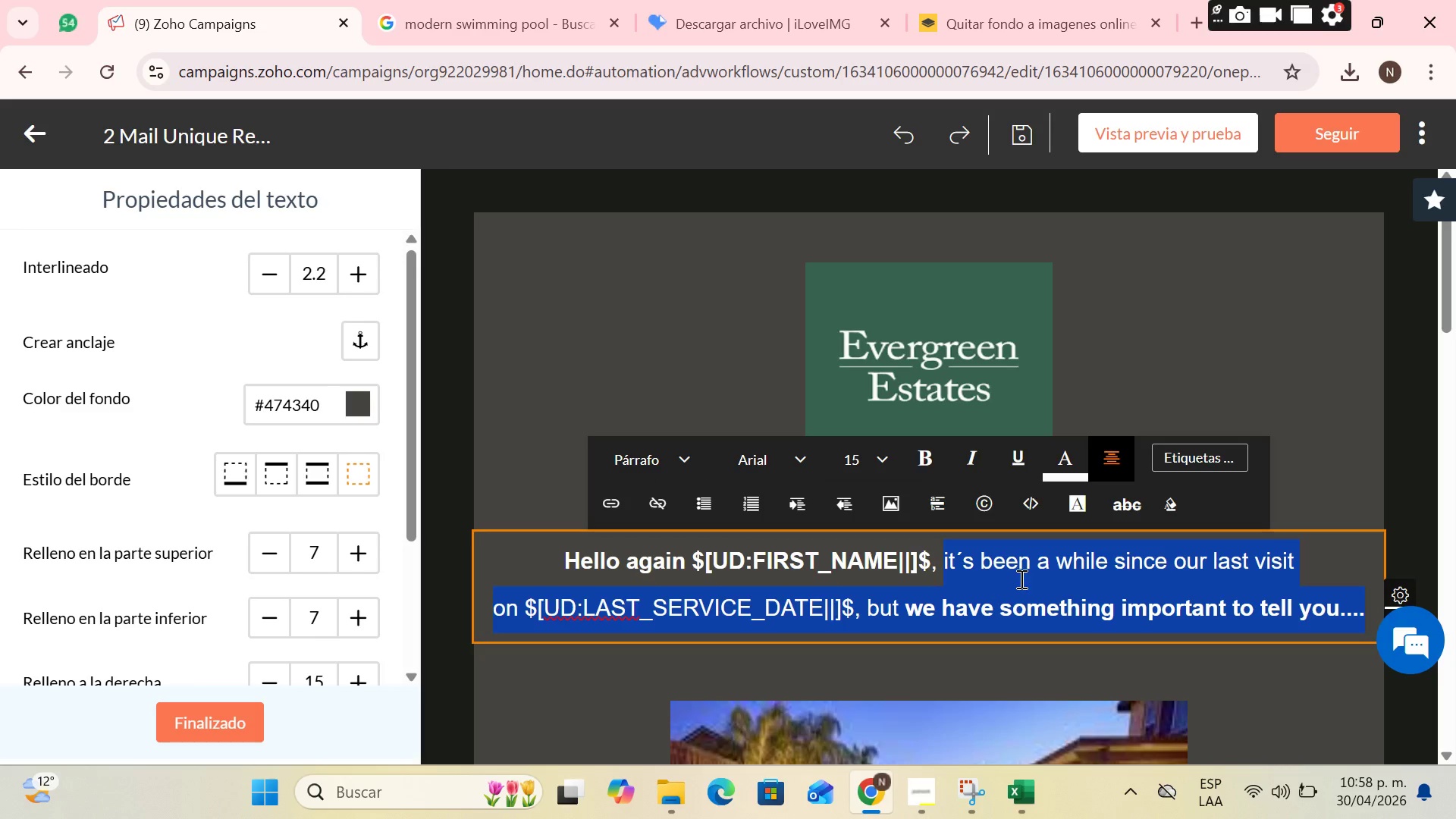 
key(Backspace)
 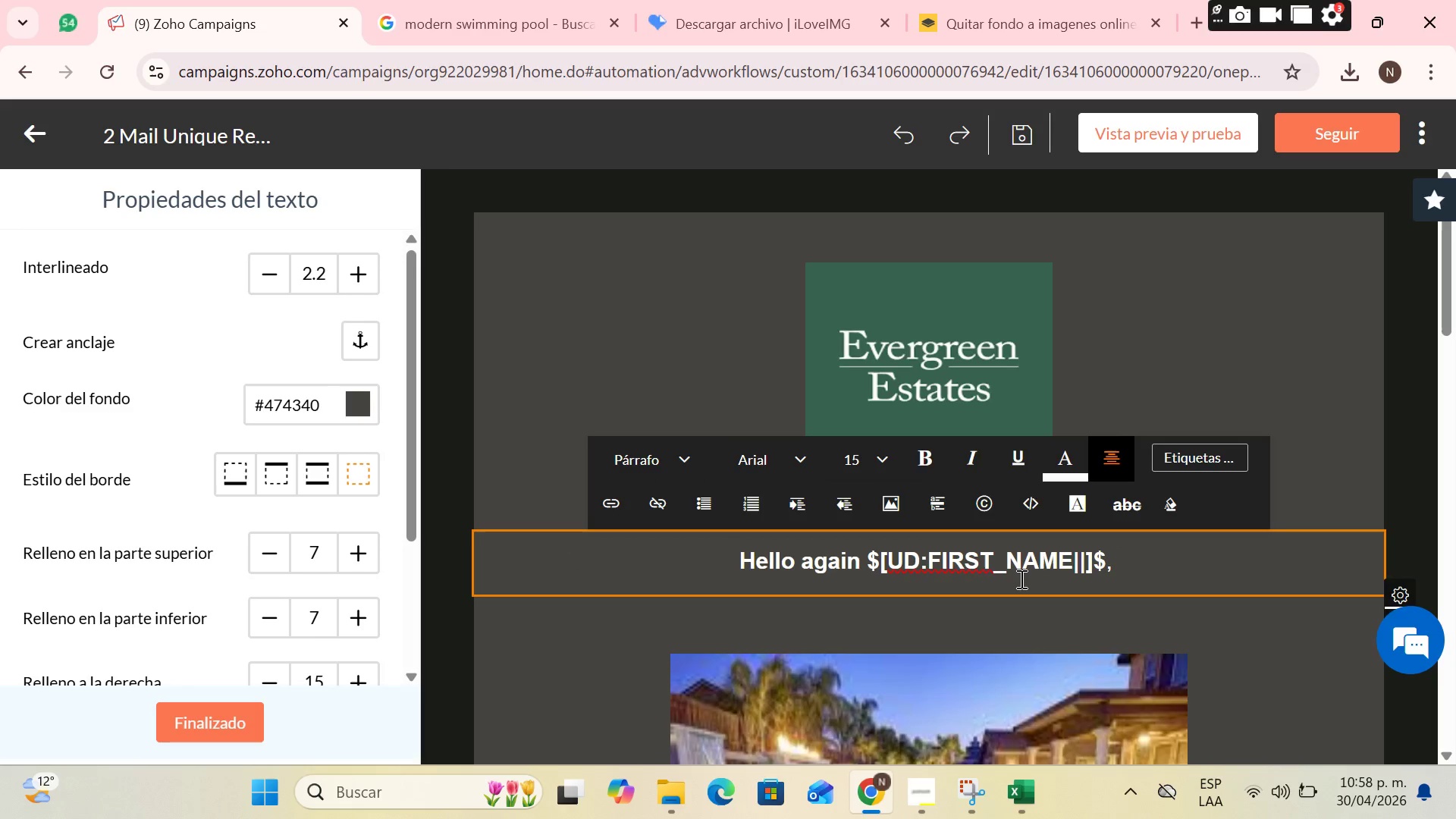 
key(CapsLock)
 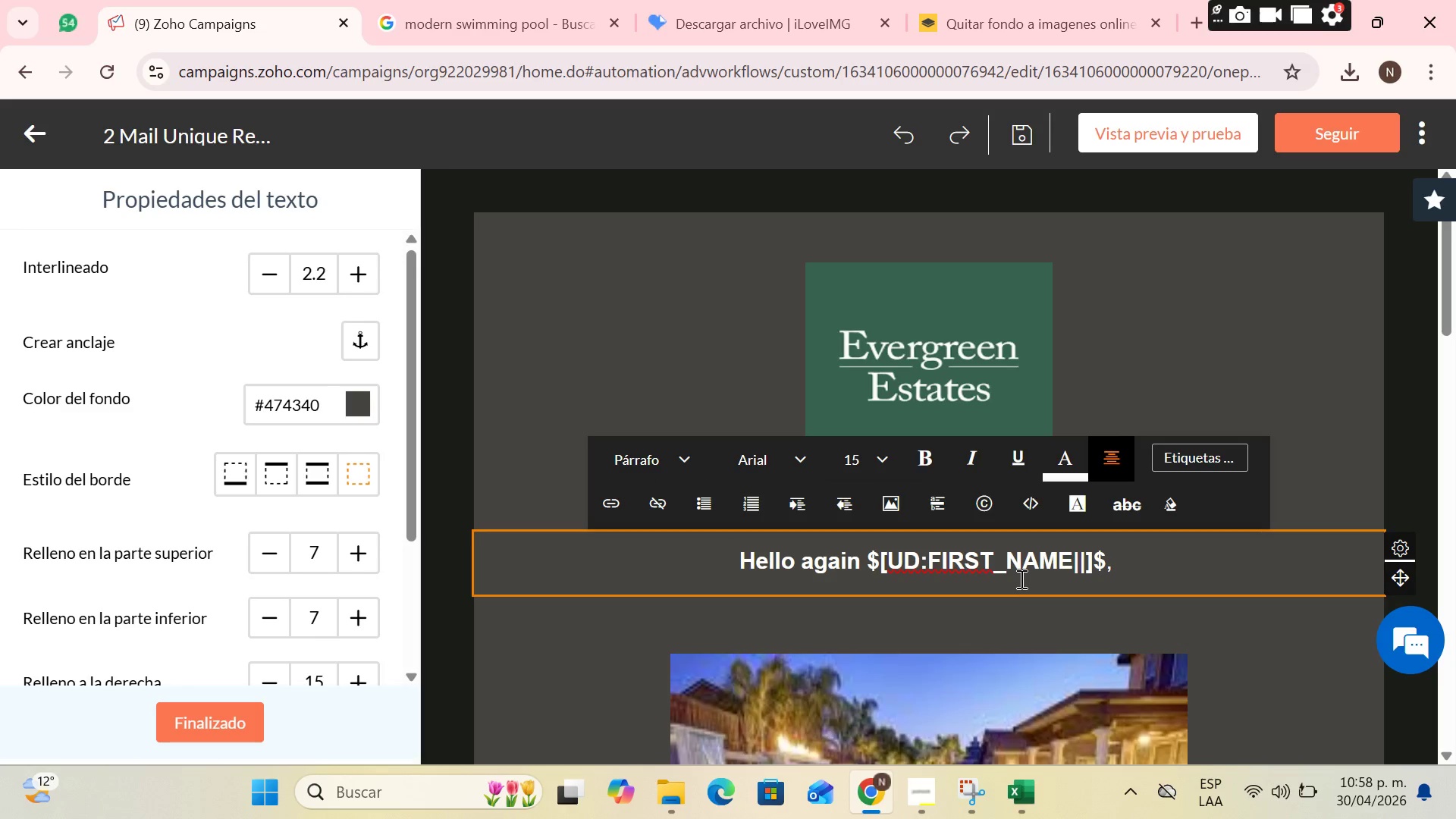 
wait(6.66)
 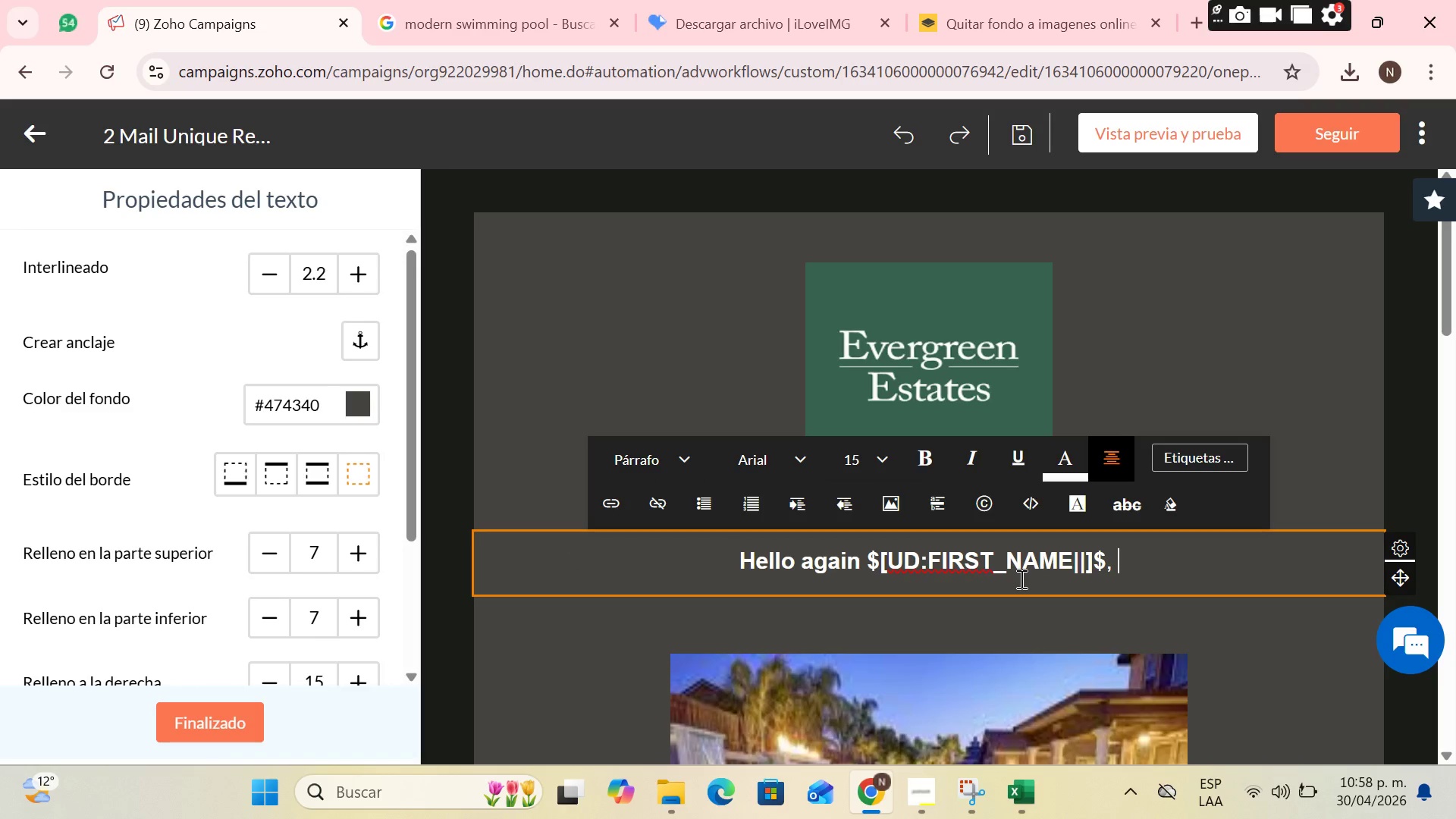 
type(A)
key(Backspace)
type(a few days ago we wrote to you thinking about the maintenance )
 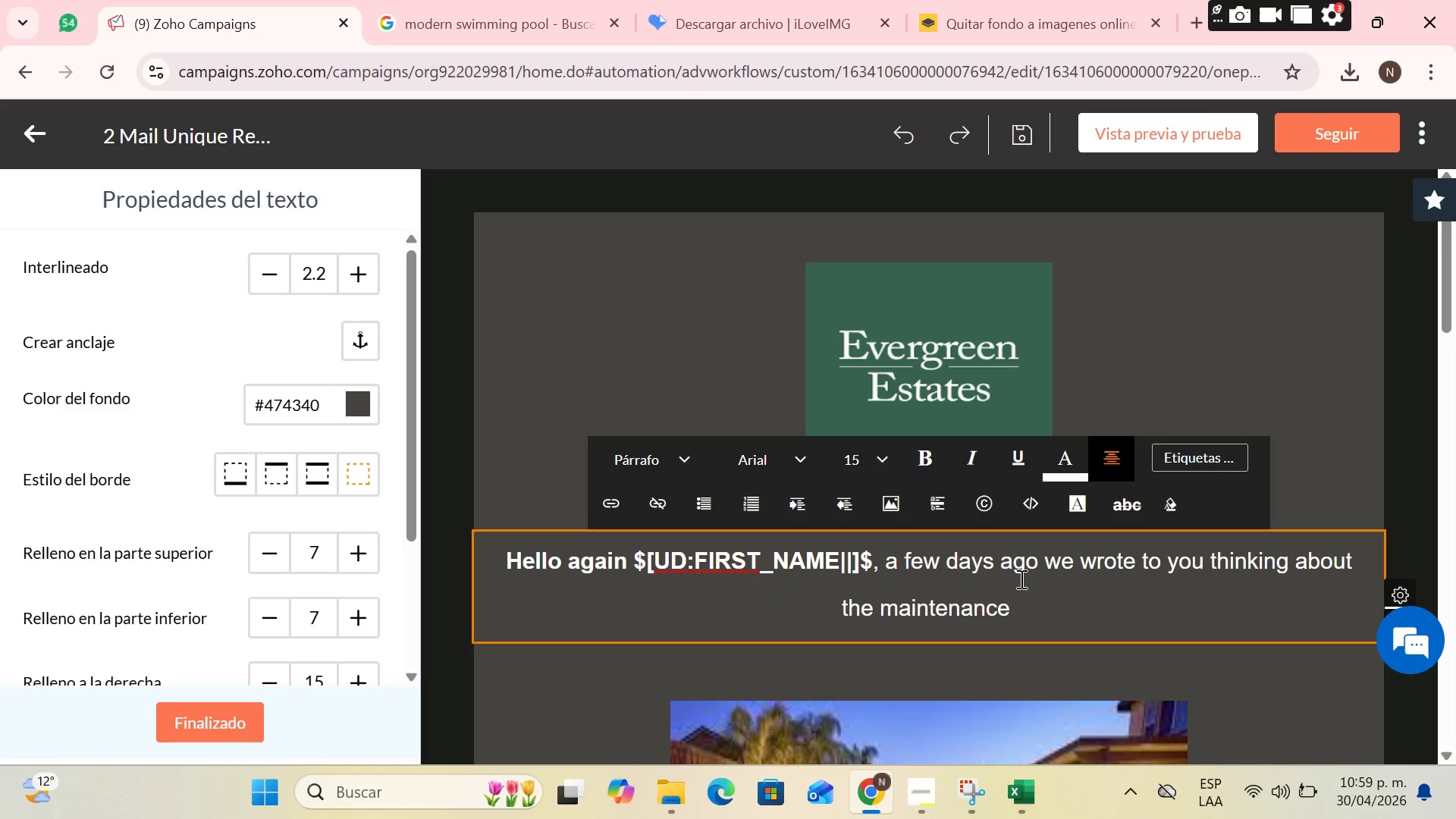 
type(of your propety of )
 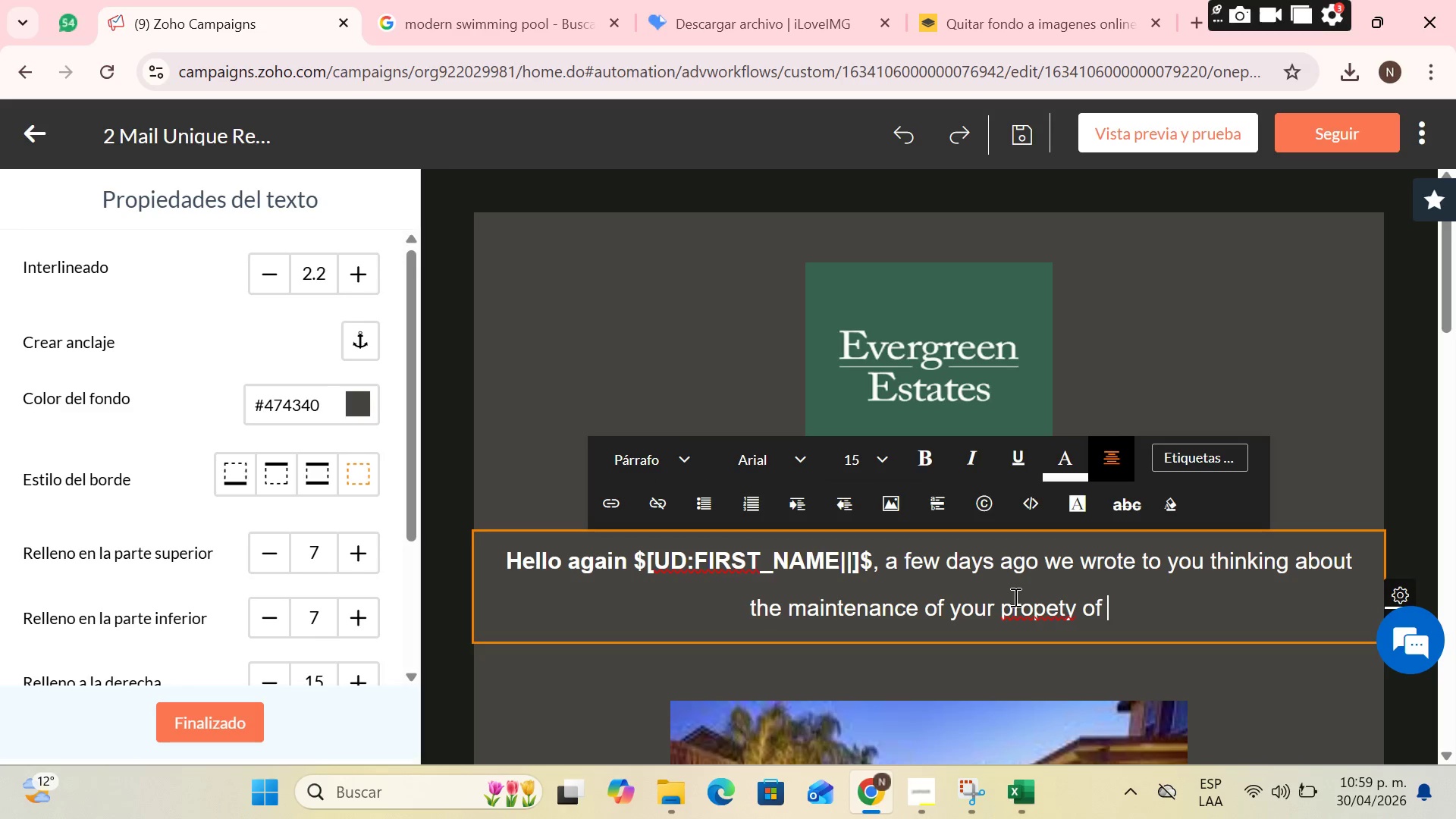 
right_click([1017, 602])
 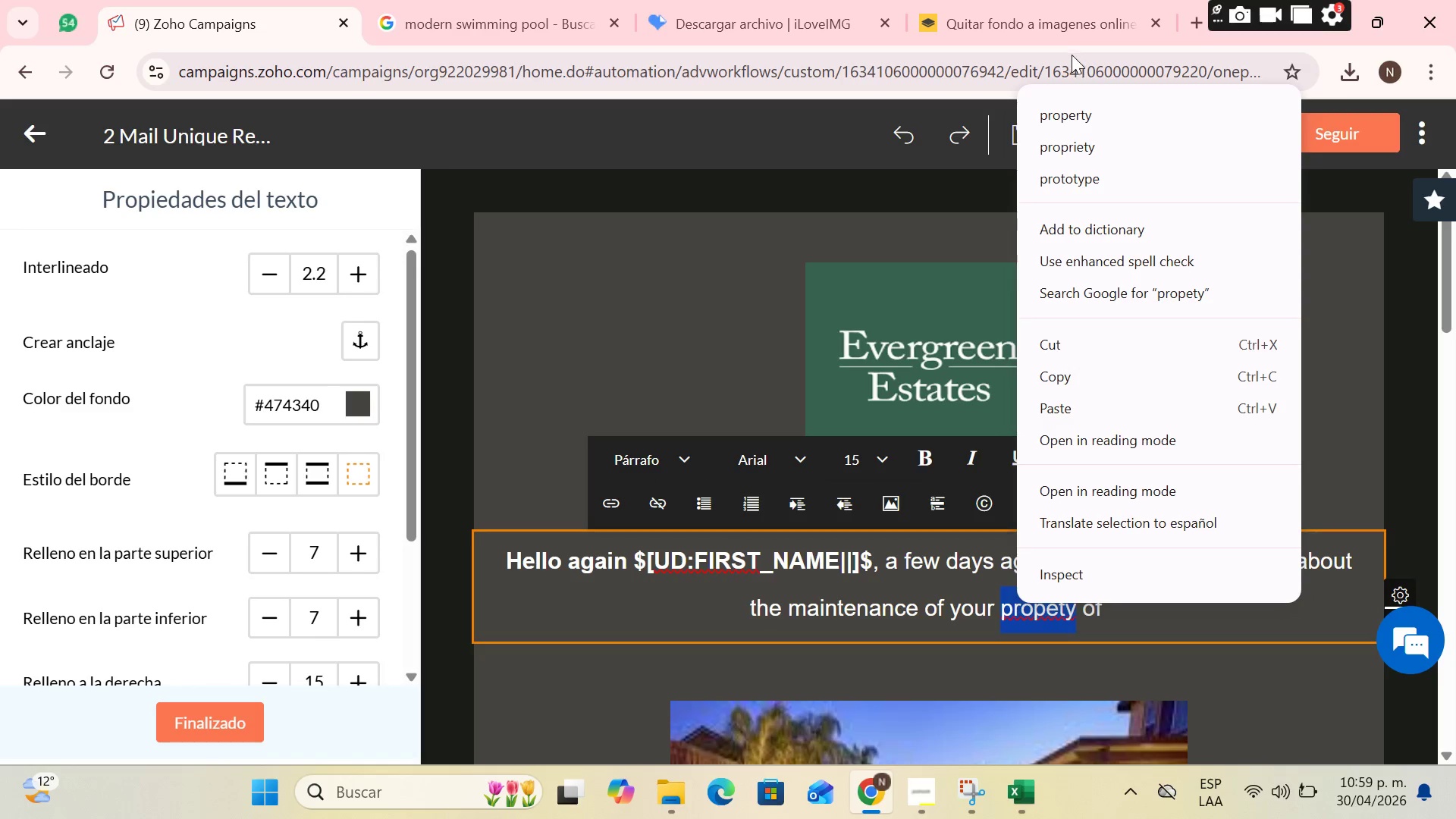 
left_click([1094, 113])
 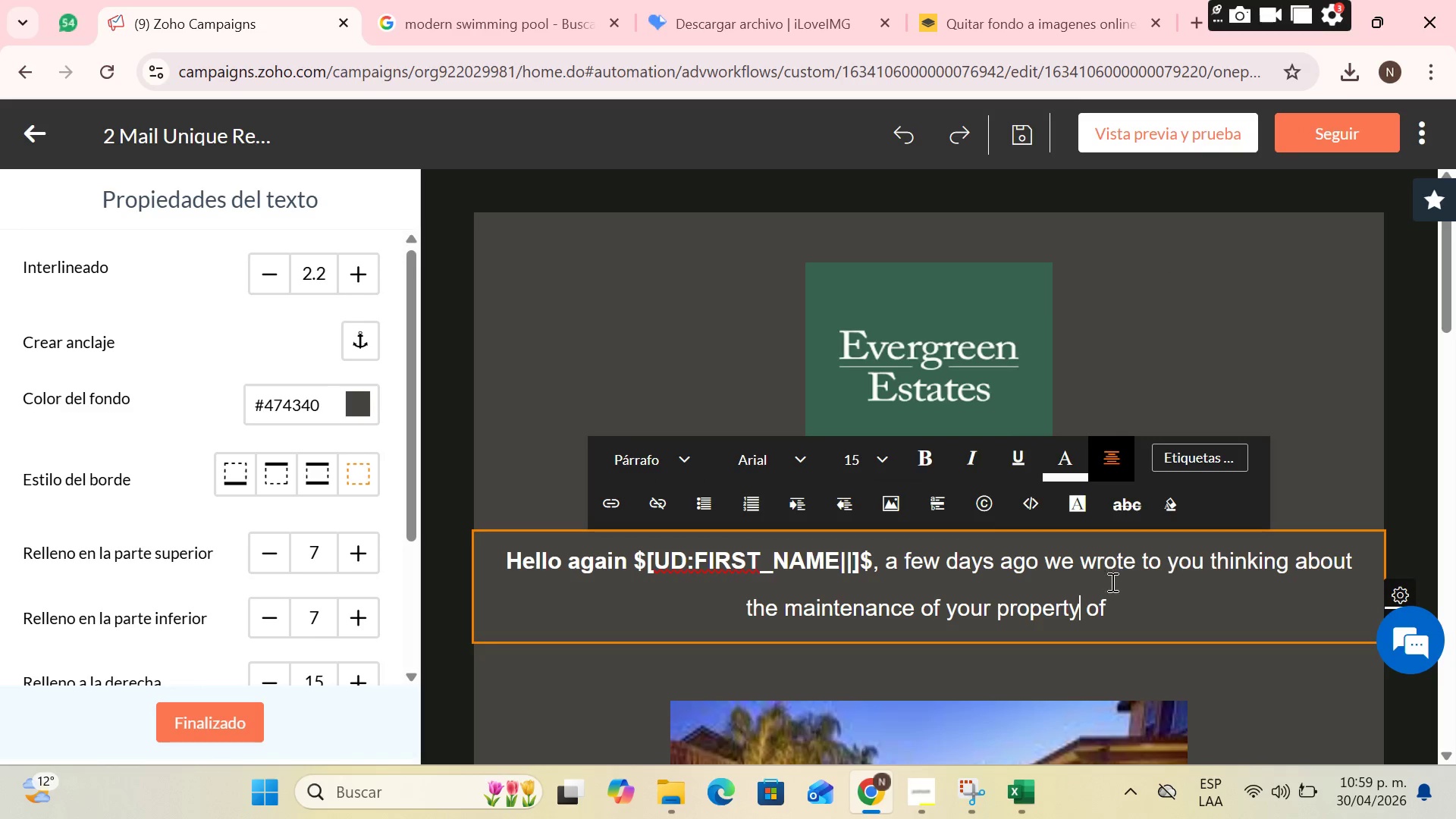 
left_click([1136, 604])
 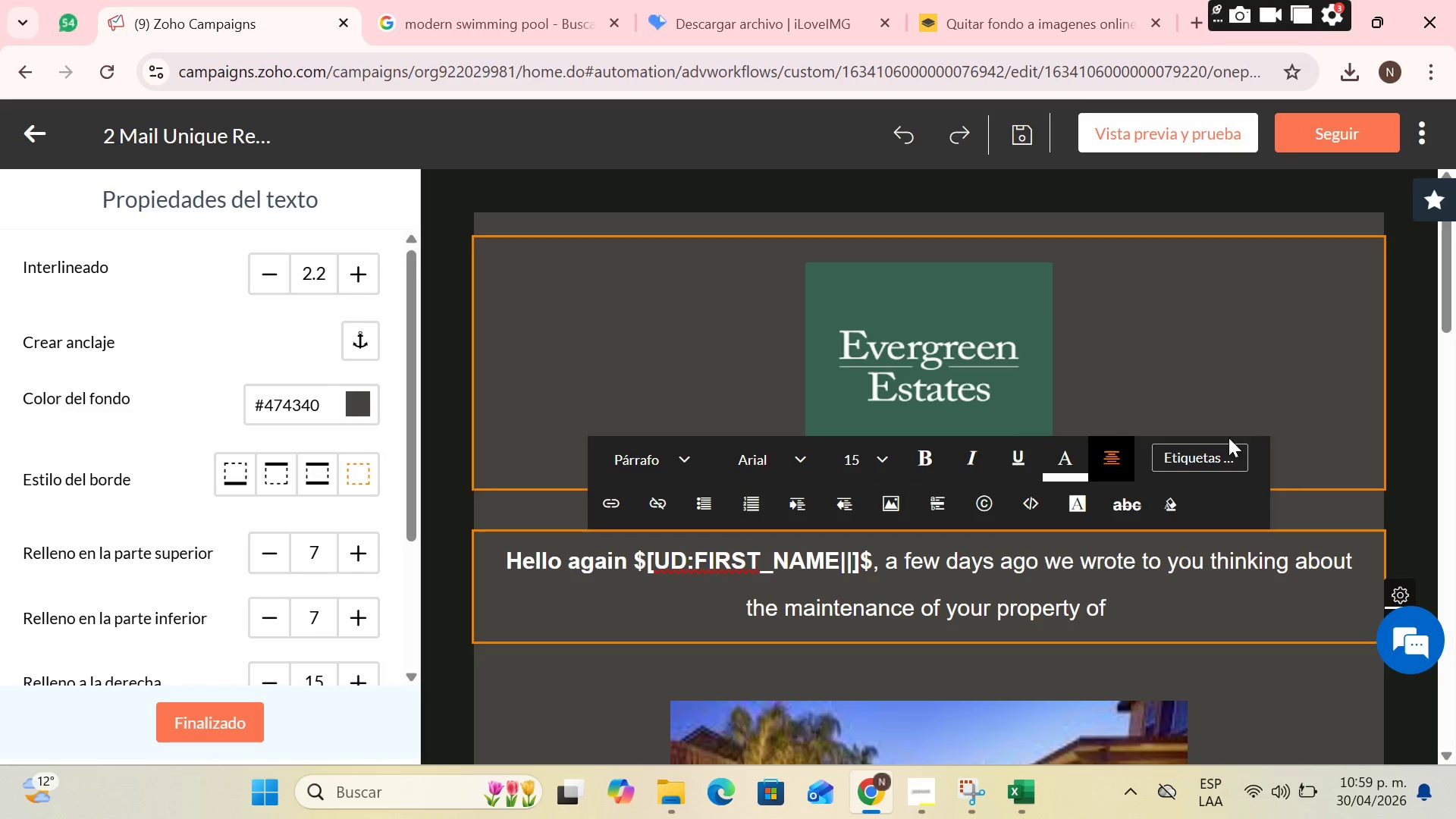 
left_click([1220, 452])
 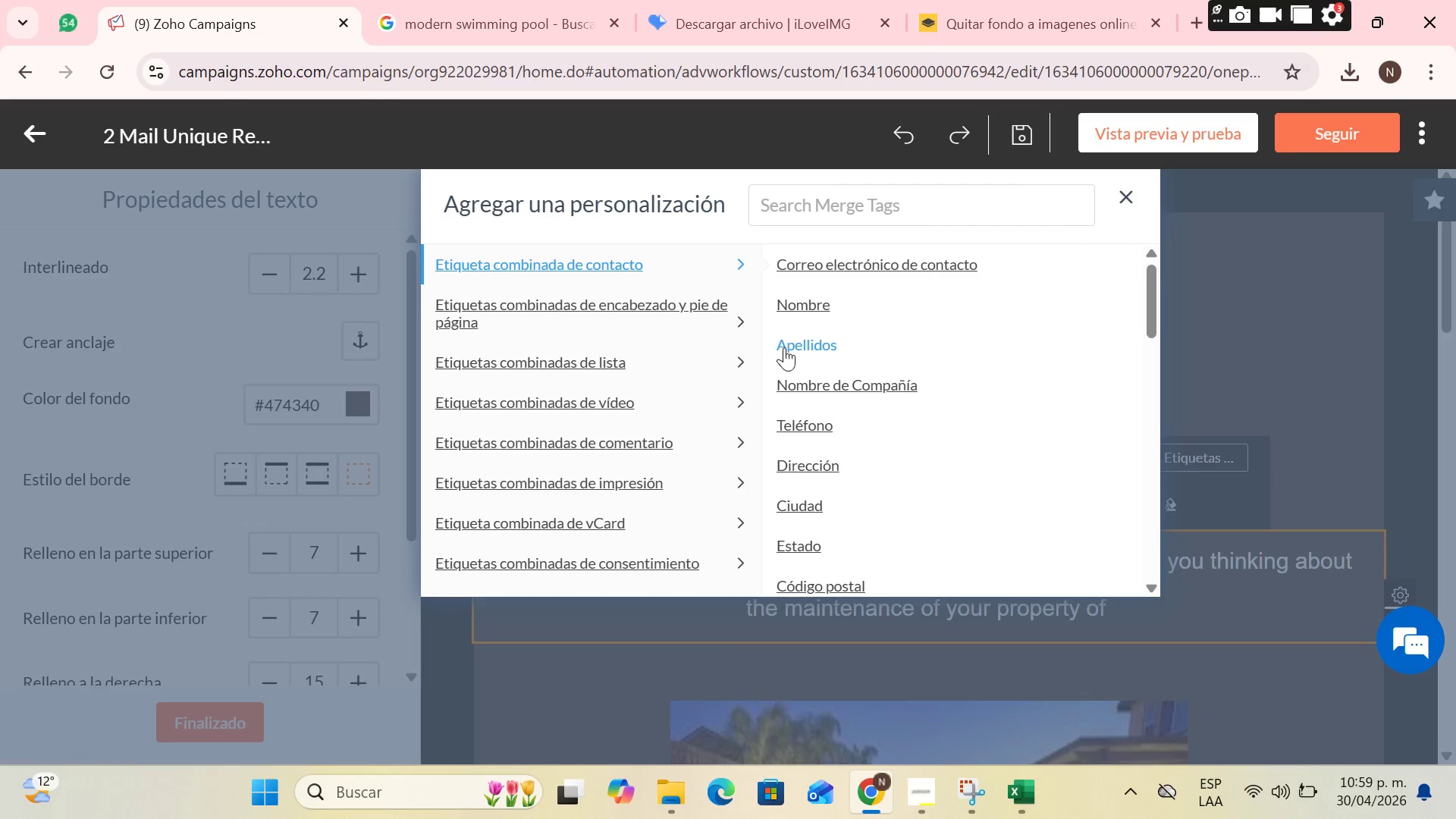 
scroll: coordinate [1019, 432], scroll_direction: down, amount: 13.0
 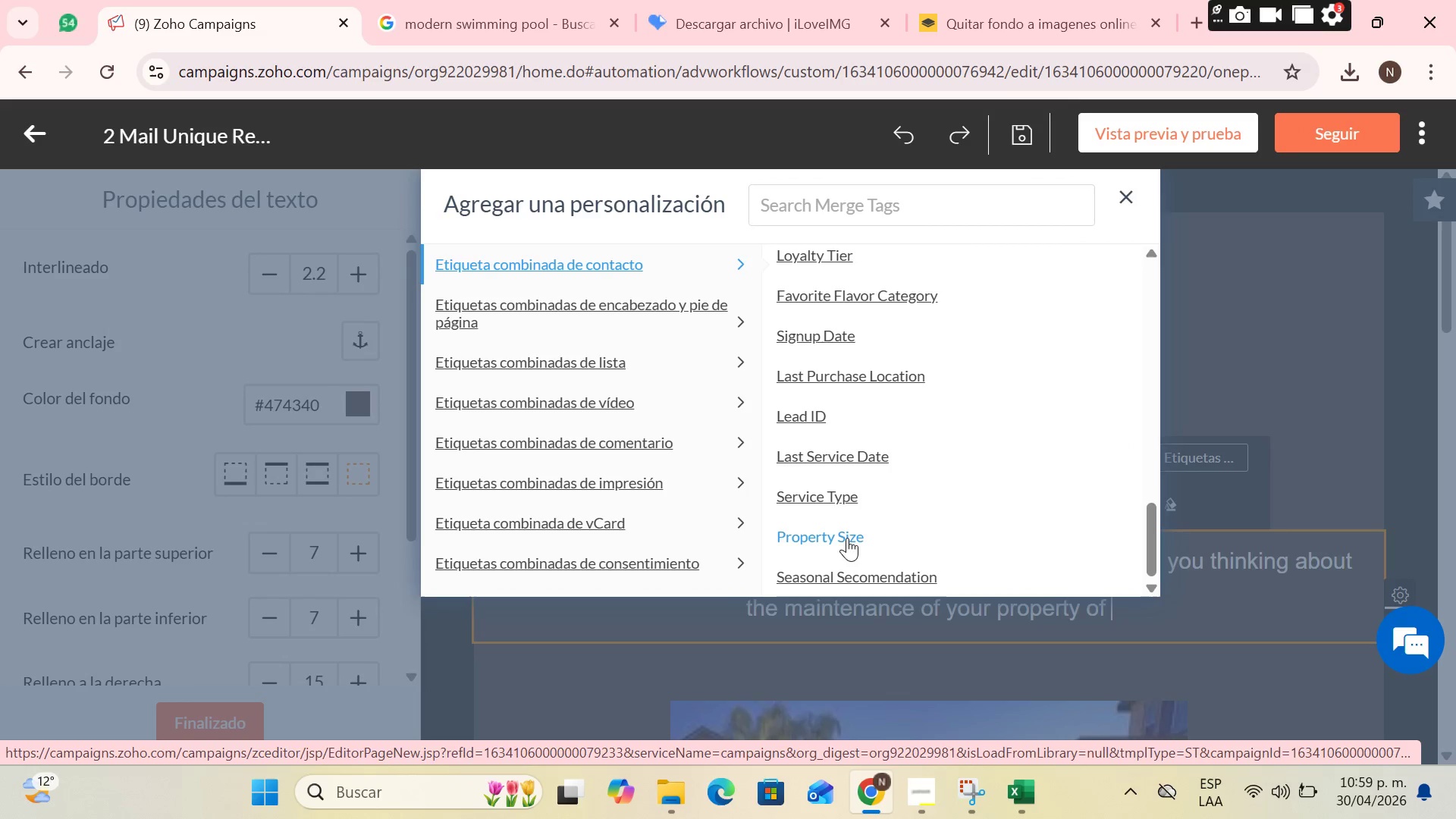 
left_click([847, 539])
 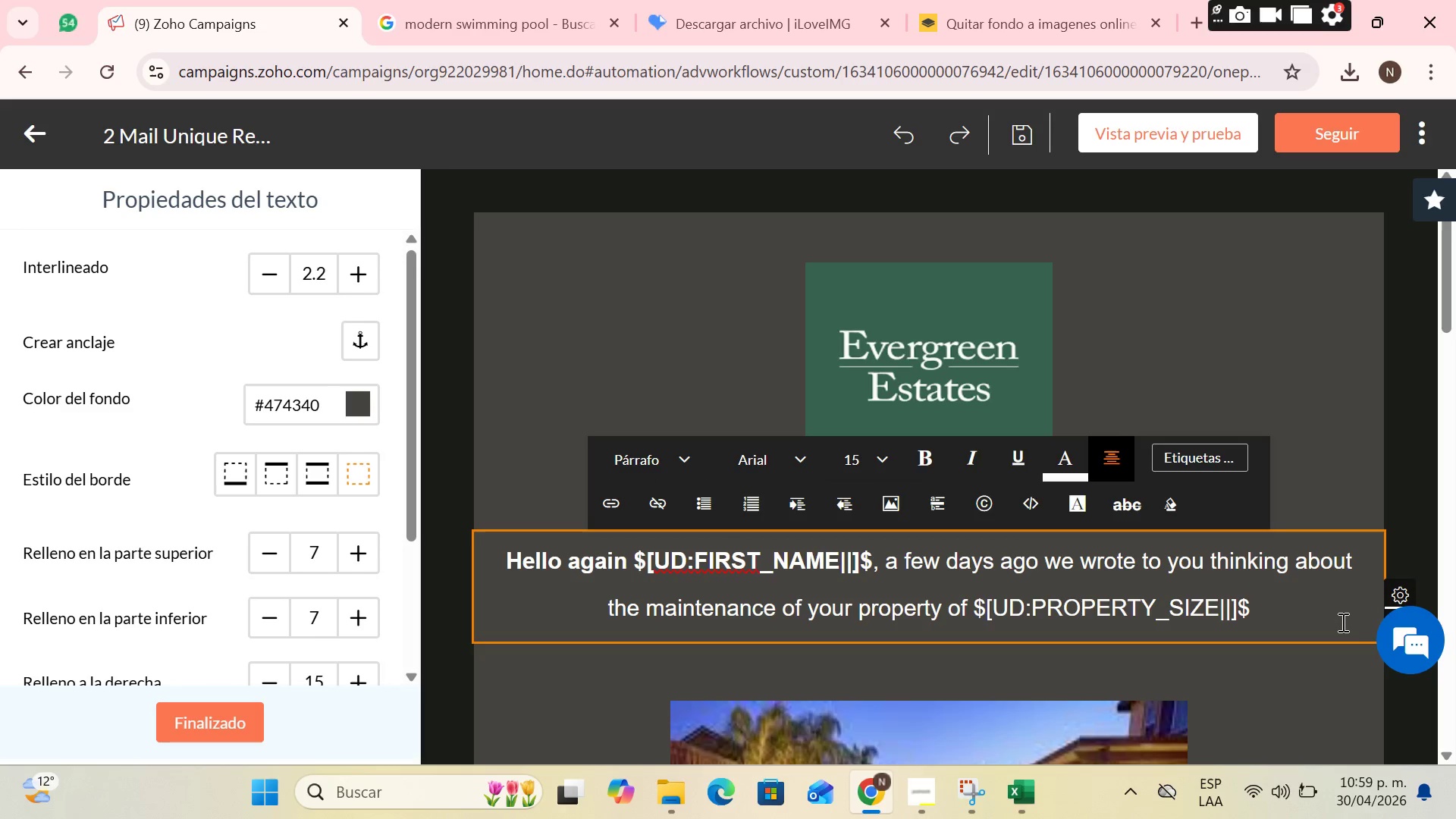 
key(Comma)
 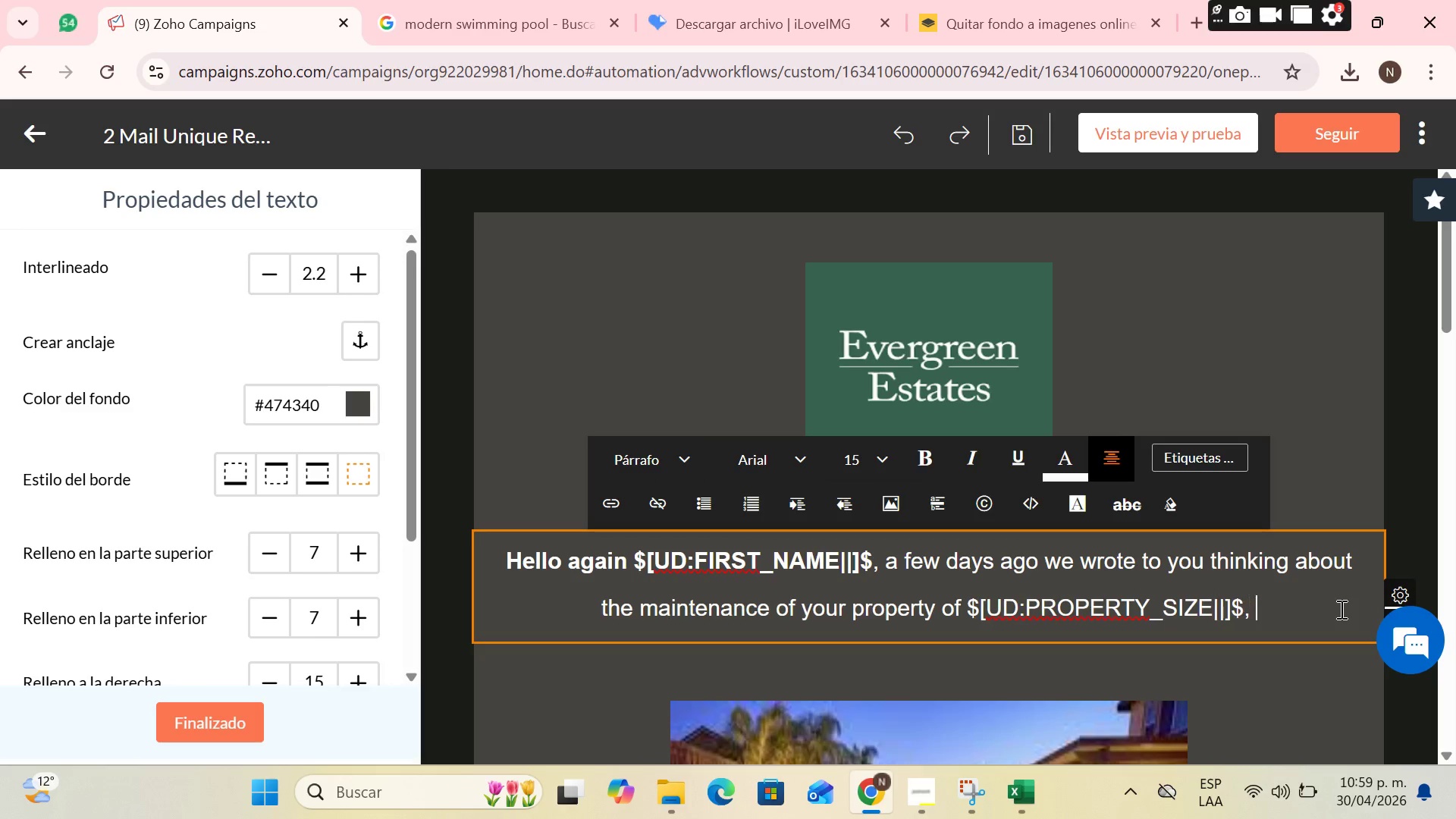 
key(Space)
 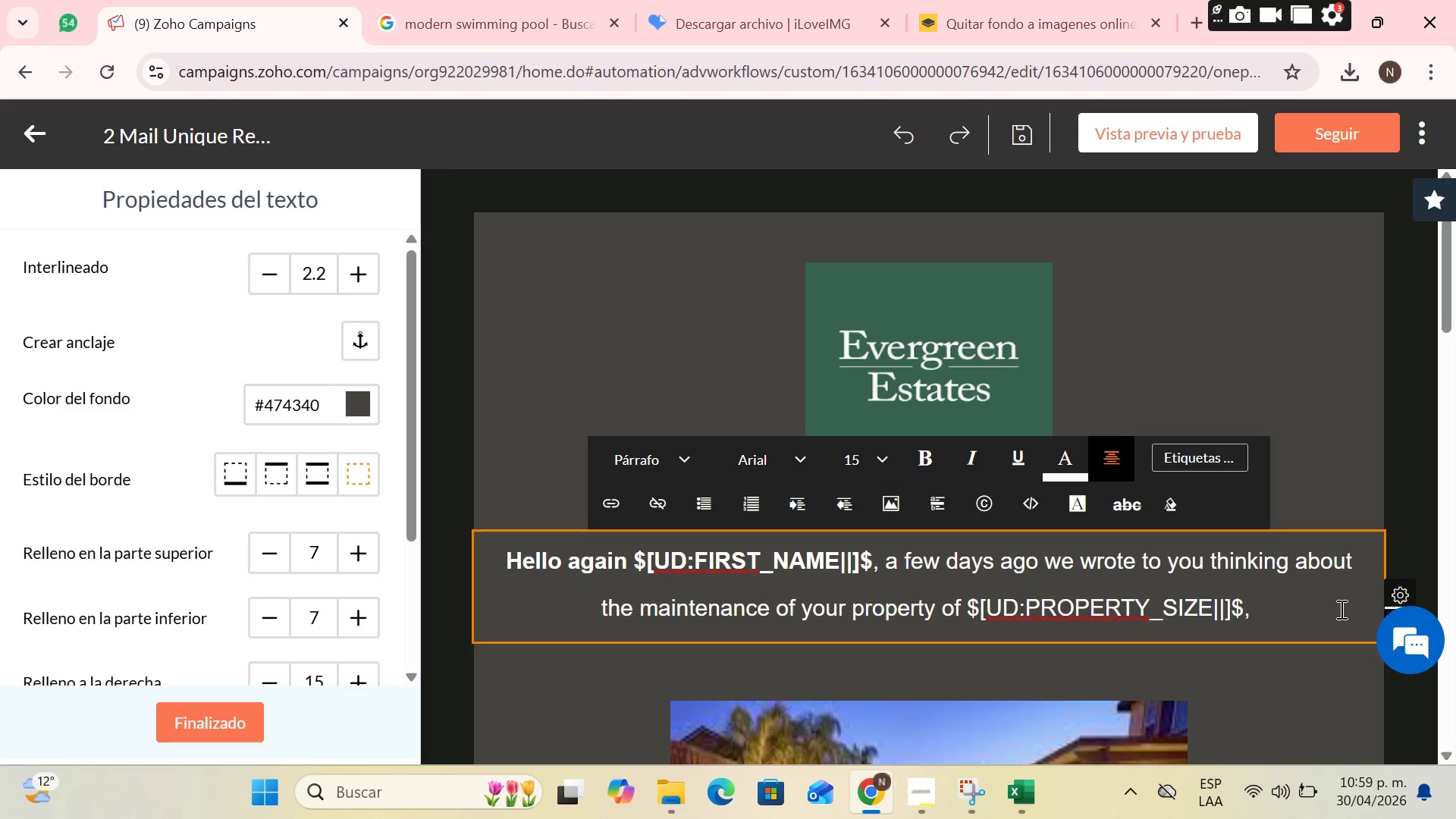 
wait(26.59)
 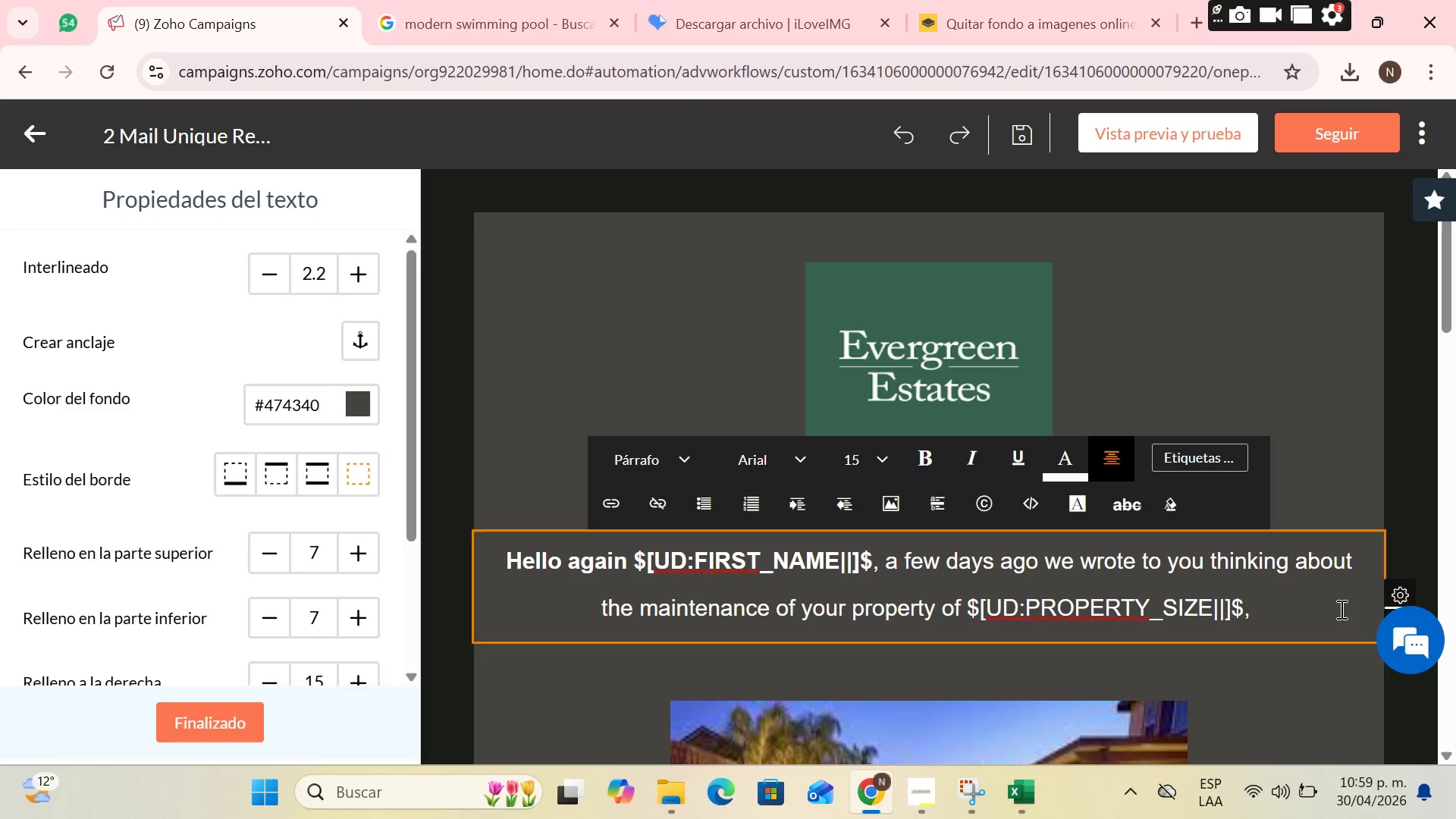 
type(that;s why we have )
 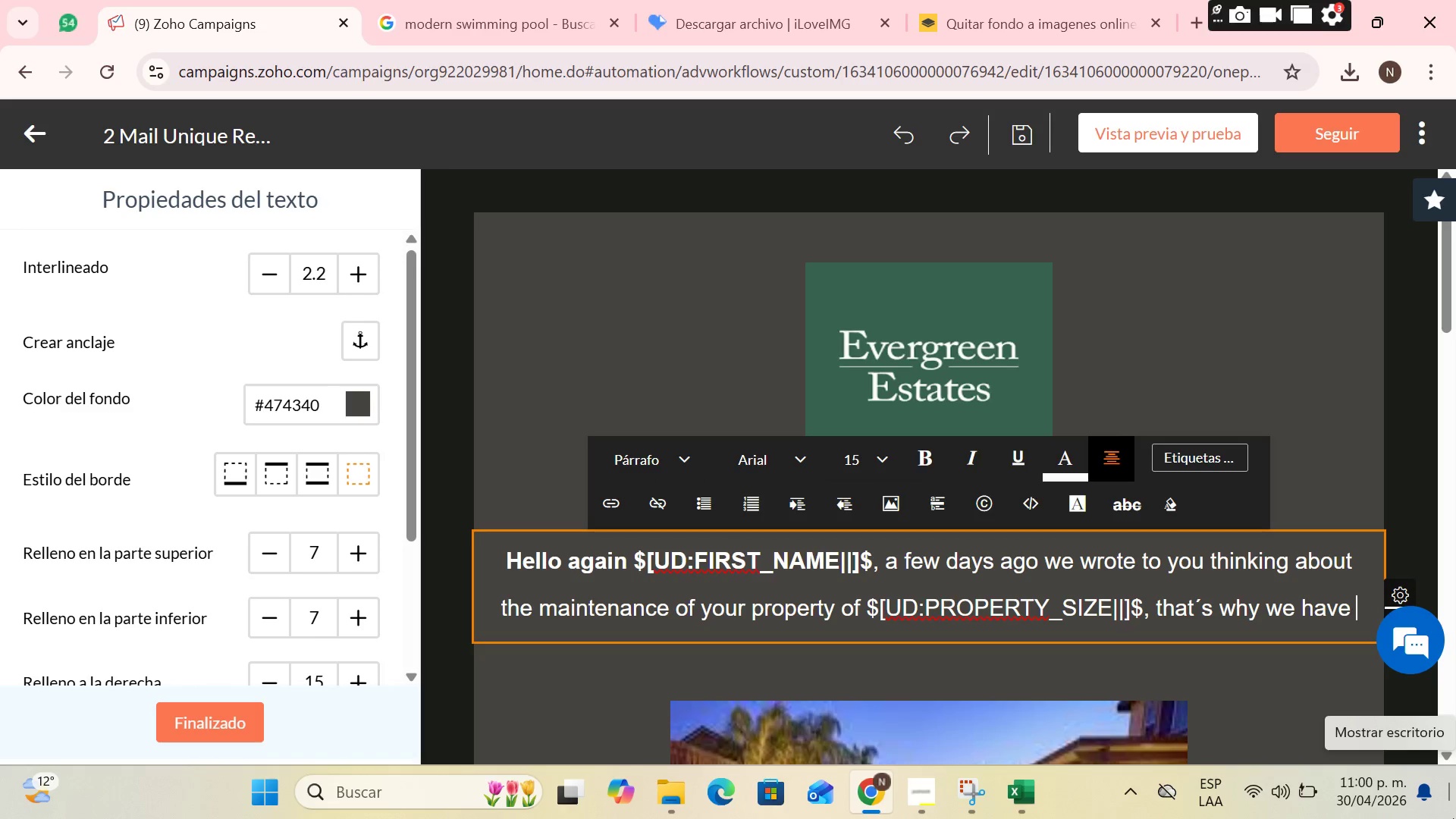 
wait(10.28)
 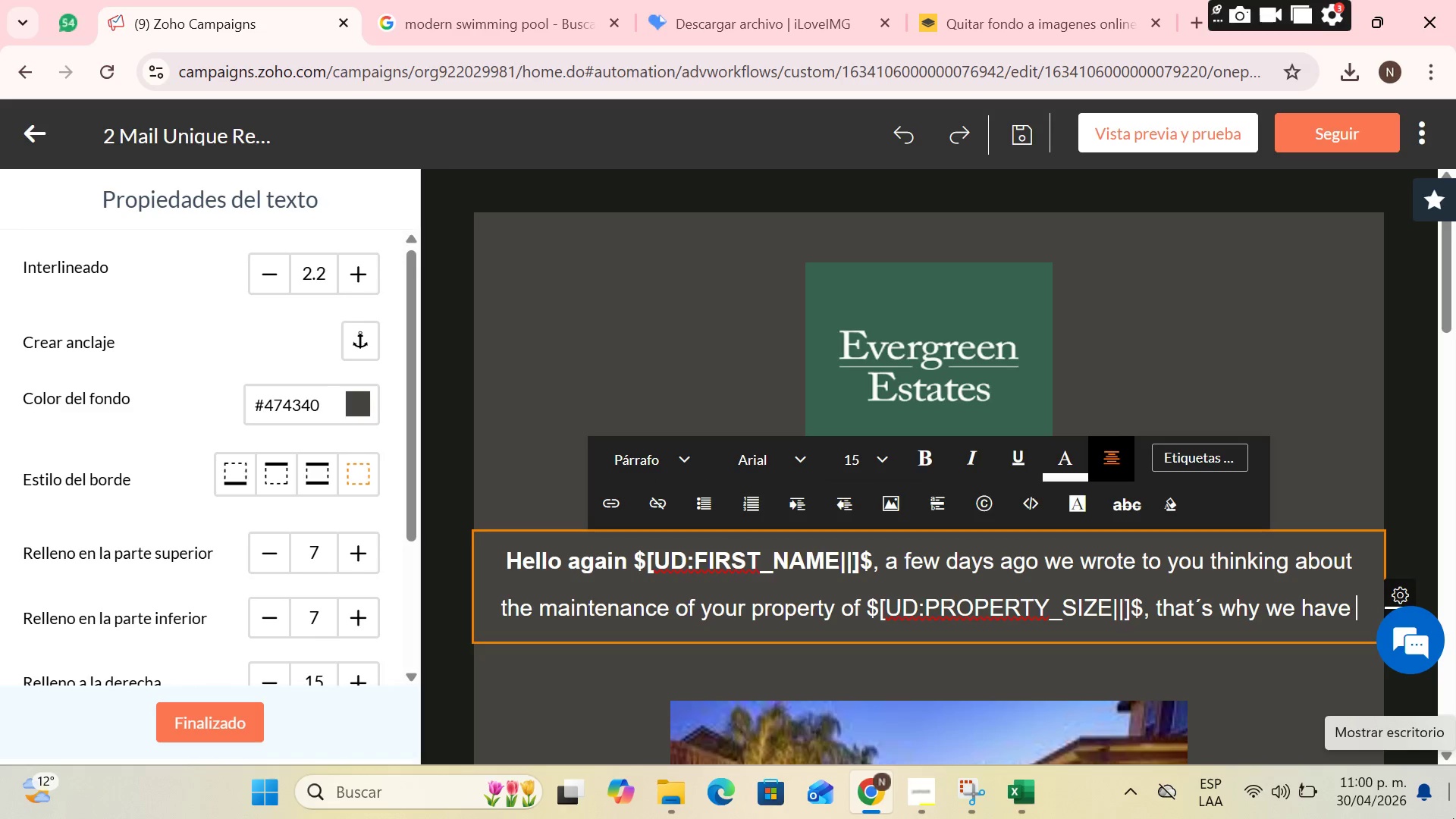 
type(a personalized )
 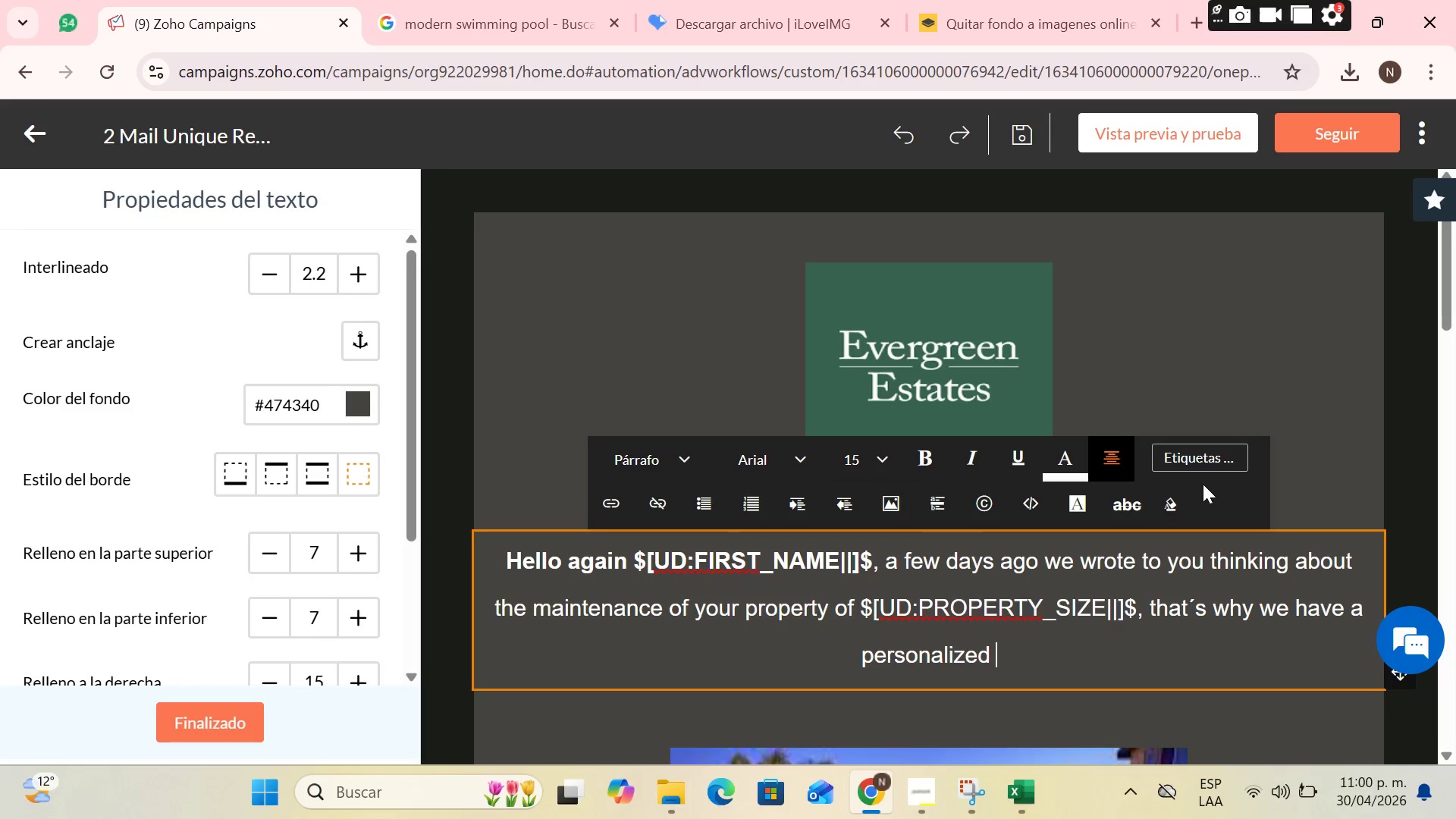 
wait(5.81)
 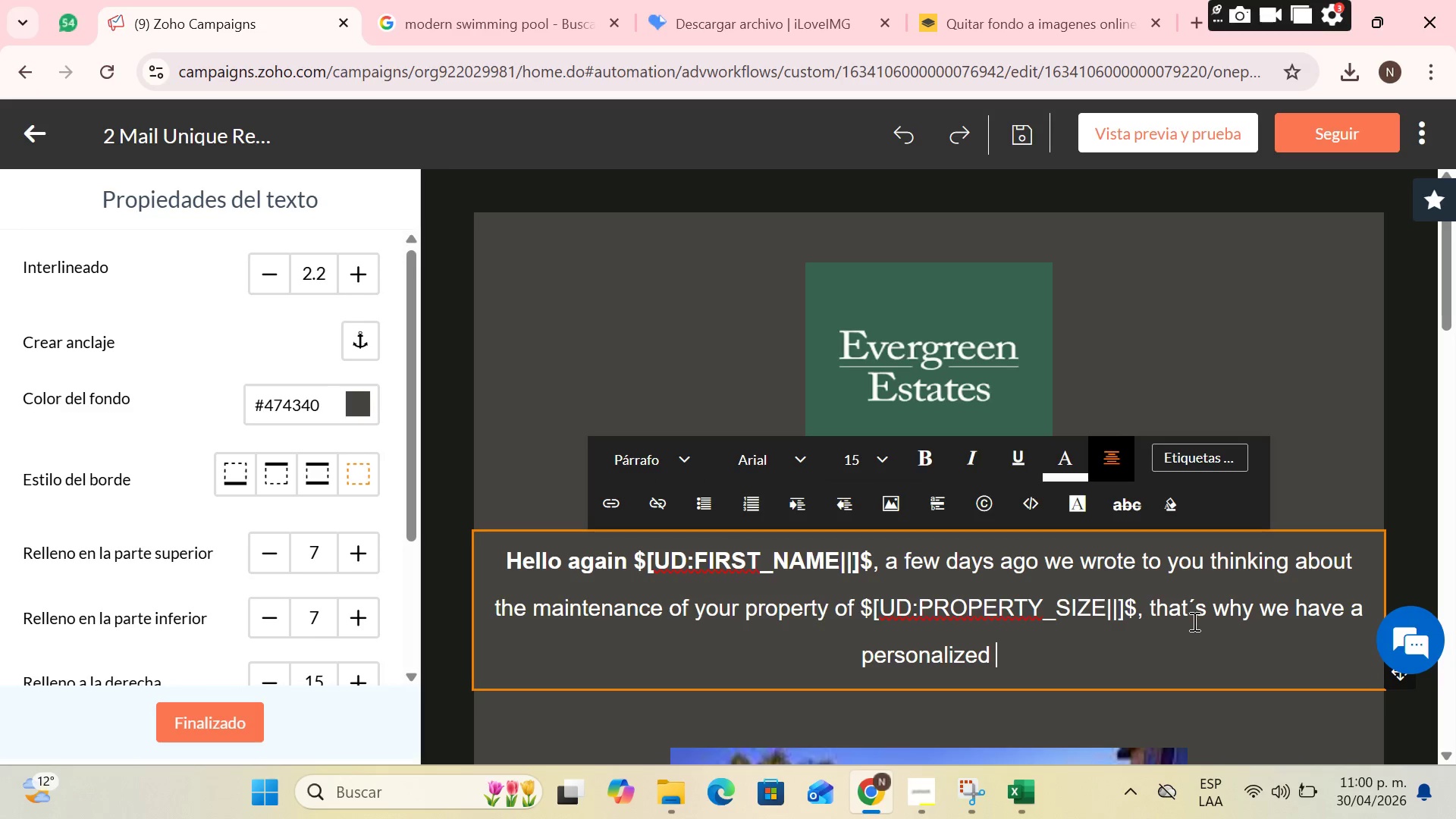 
left_click([1216, 459])
 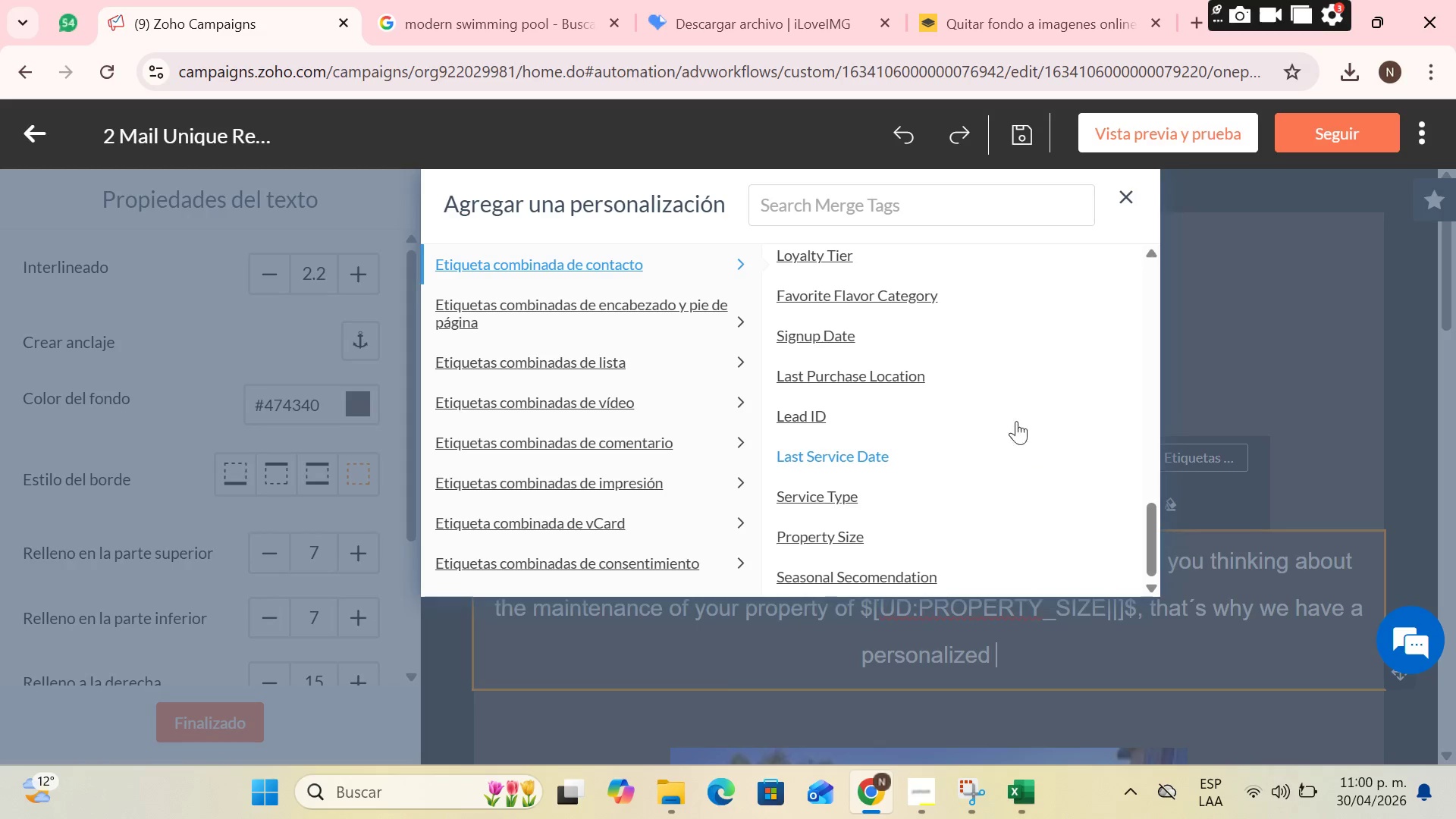 
scroll: coordinate [942, 456], scroll_direction: down, amount: 6.0
 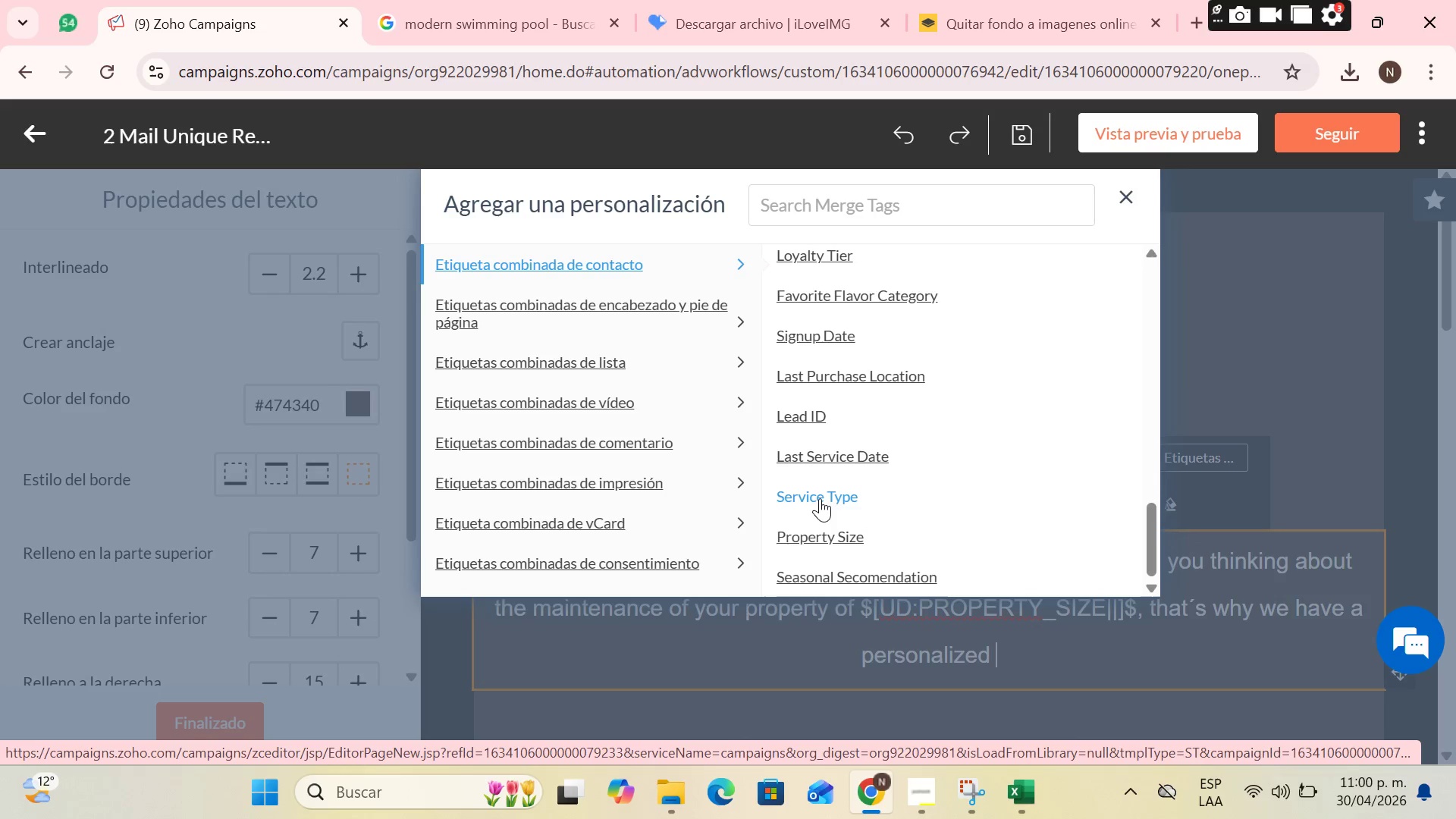 
left_click([820, 498])
 